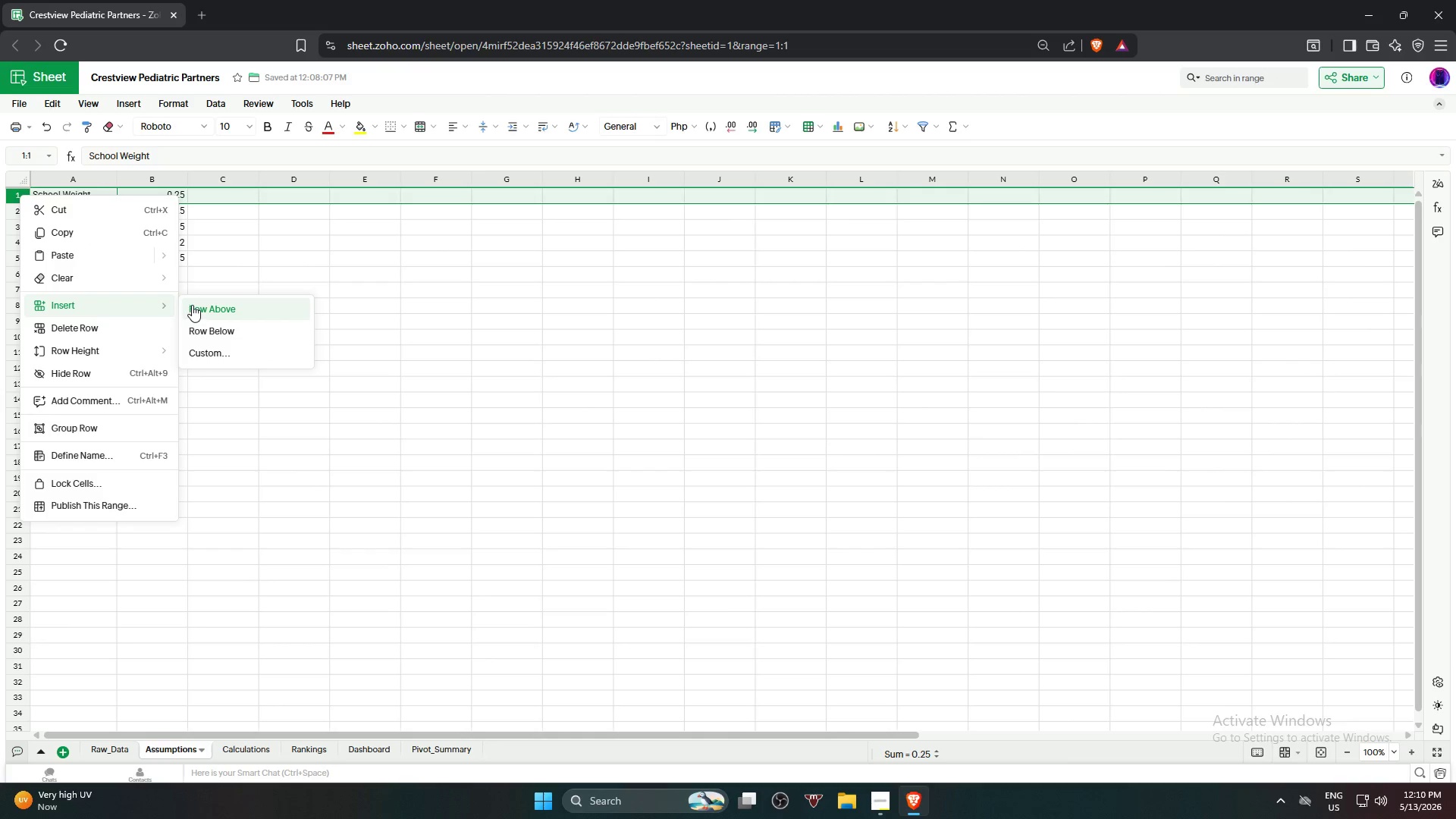 
left_click([192, 305])
 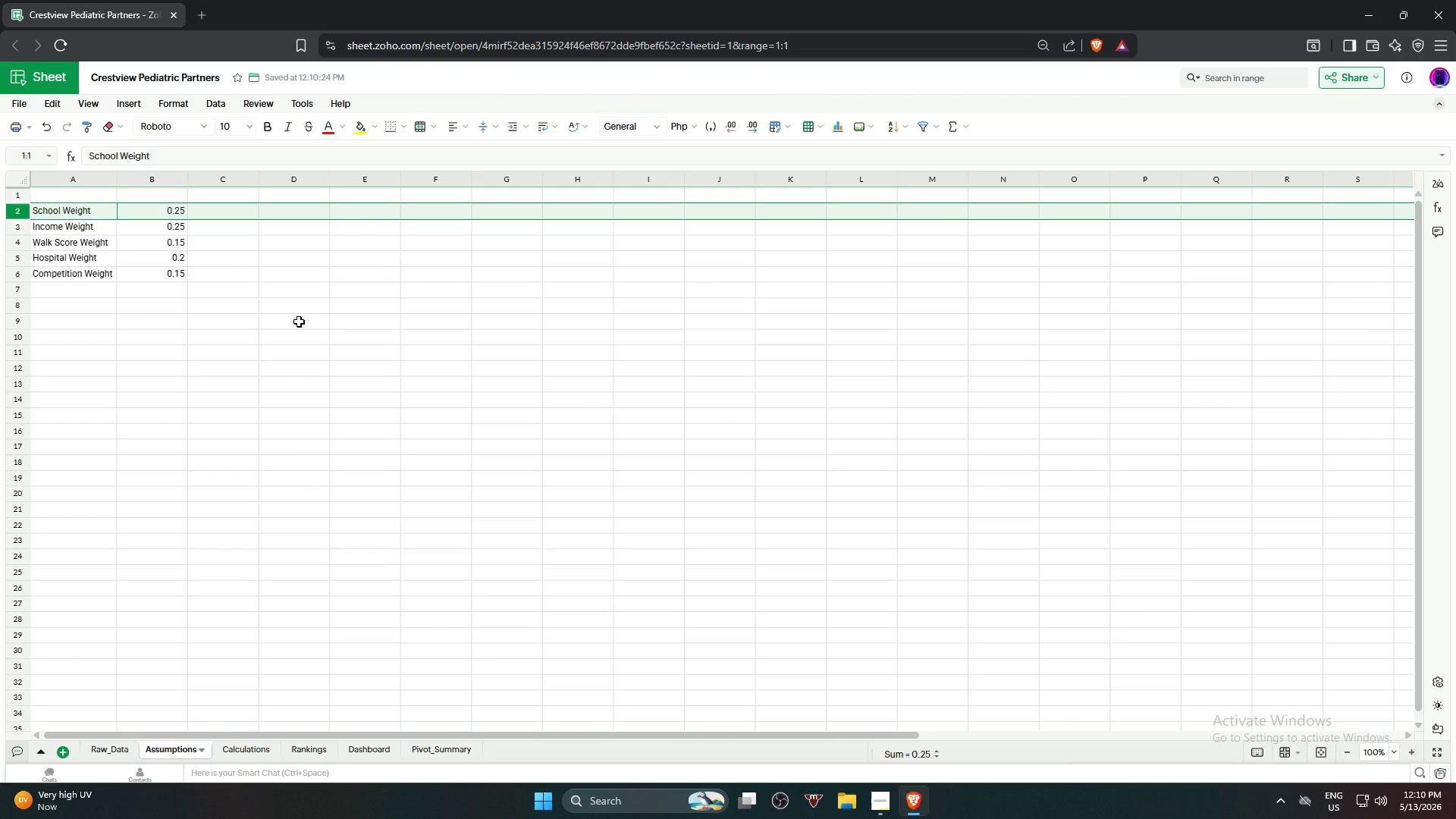 
left_click([299, 322])
 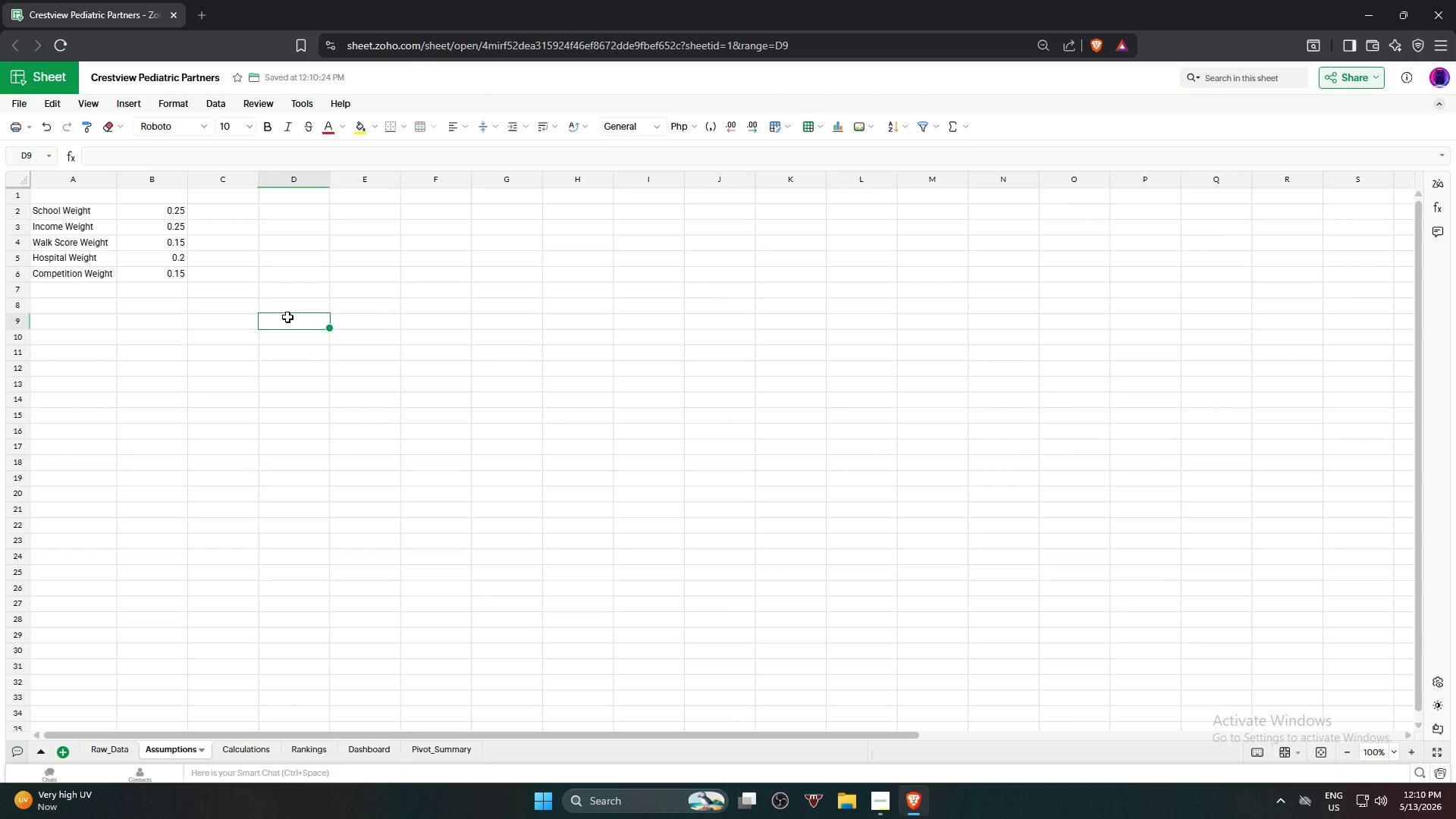 
wait(12.59)
 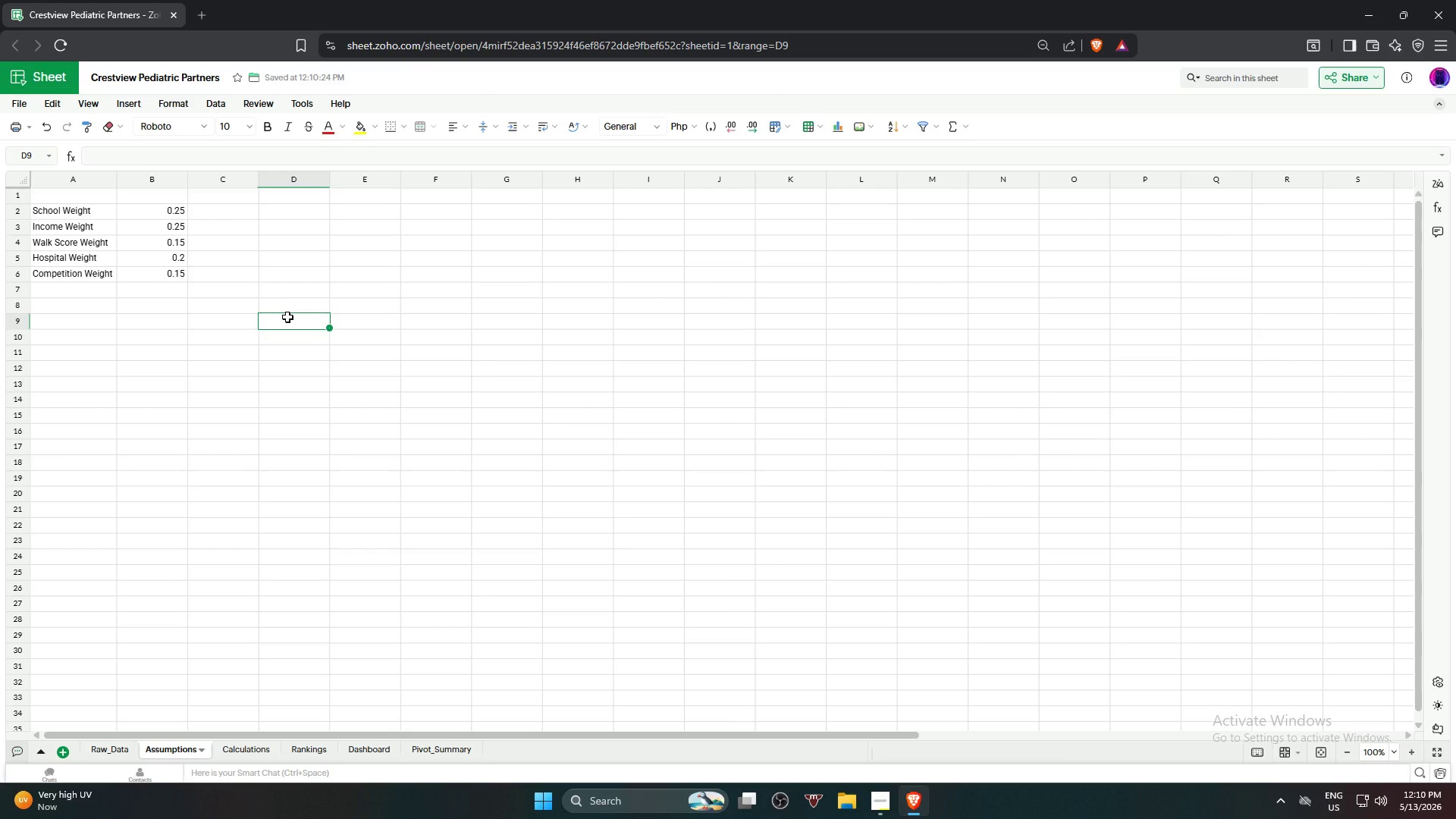 
left_click([249, 752])
 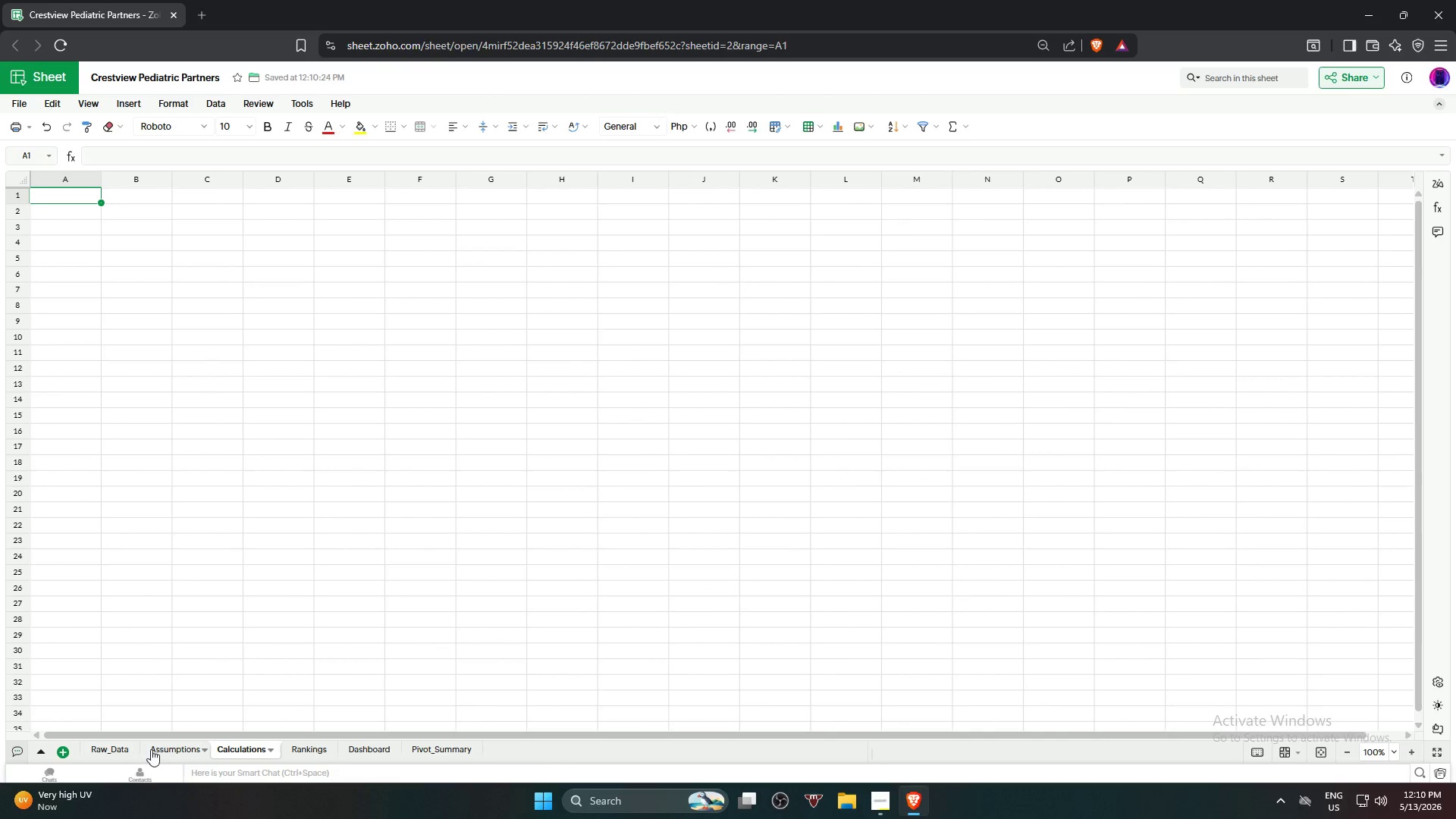 
left_click([168, 752])
 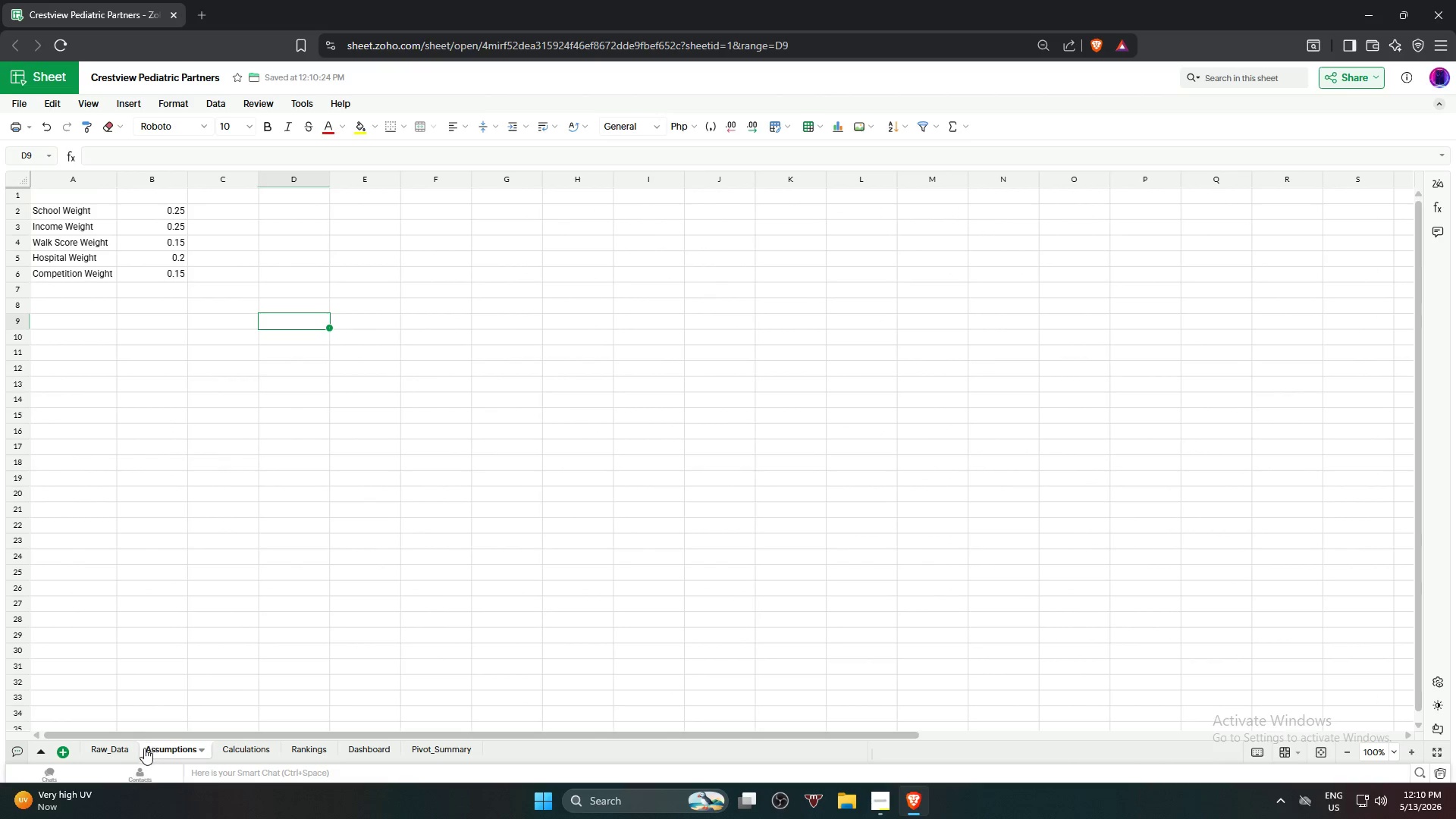 
left_click([110, 748])
 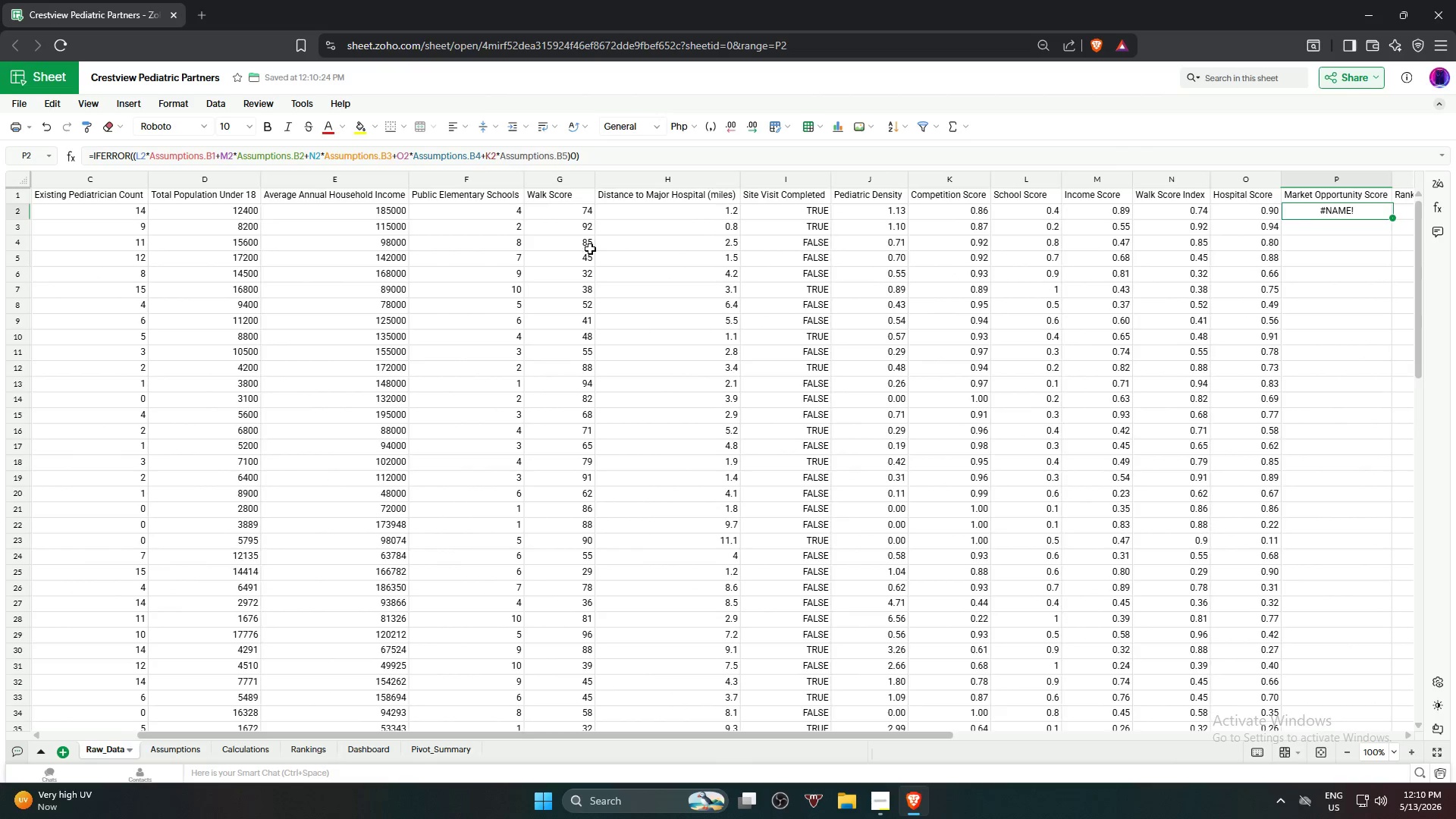 
wait(5.31)
 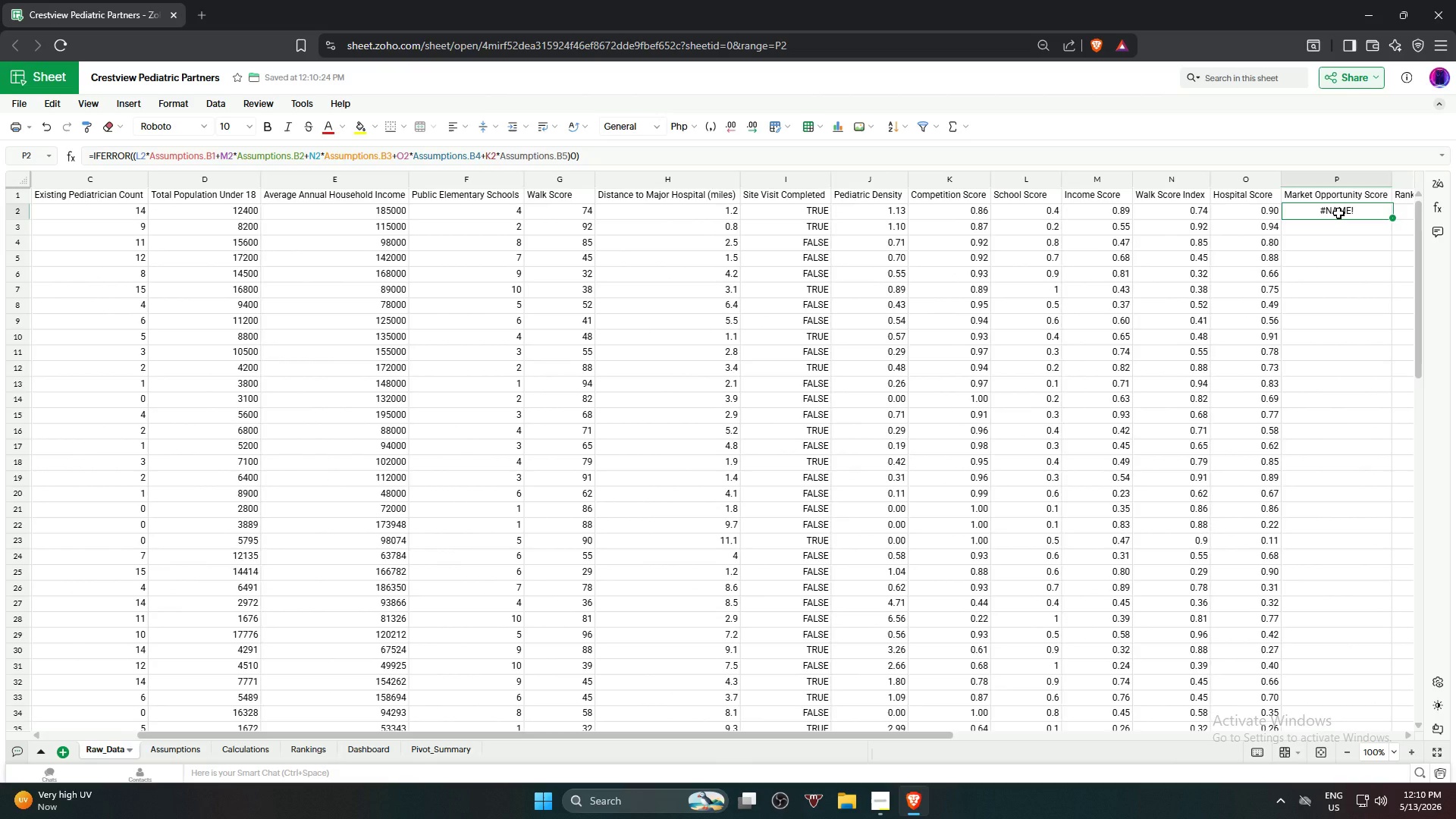 
left_click([214, 150])
 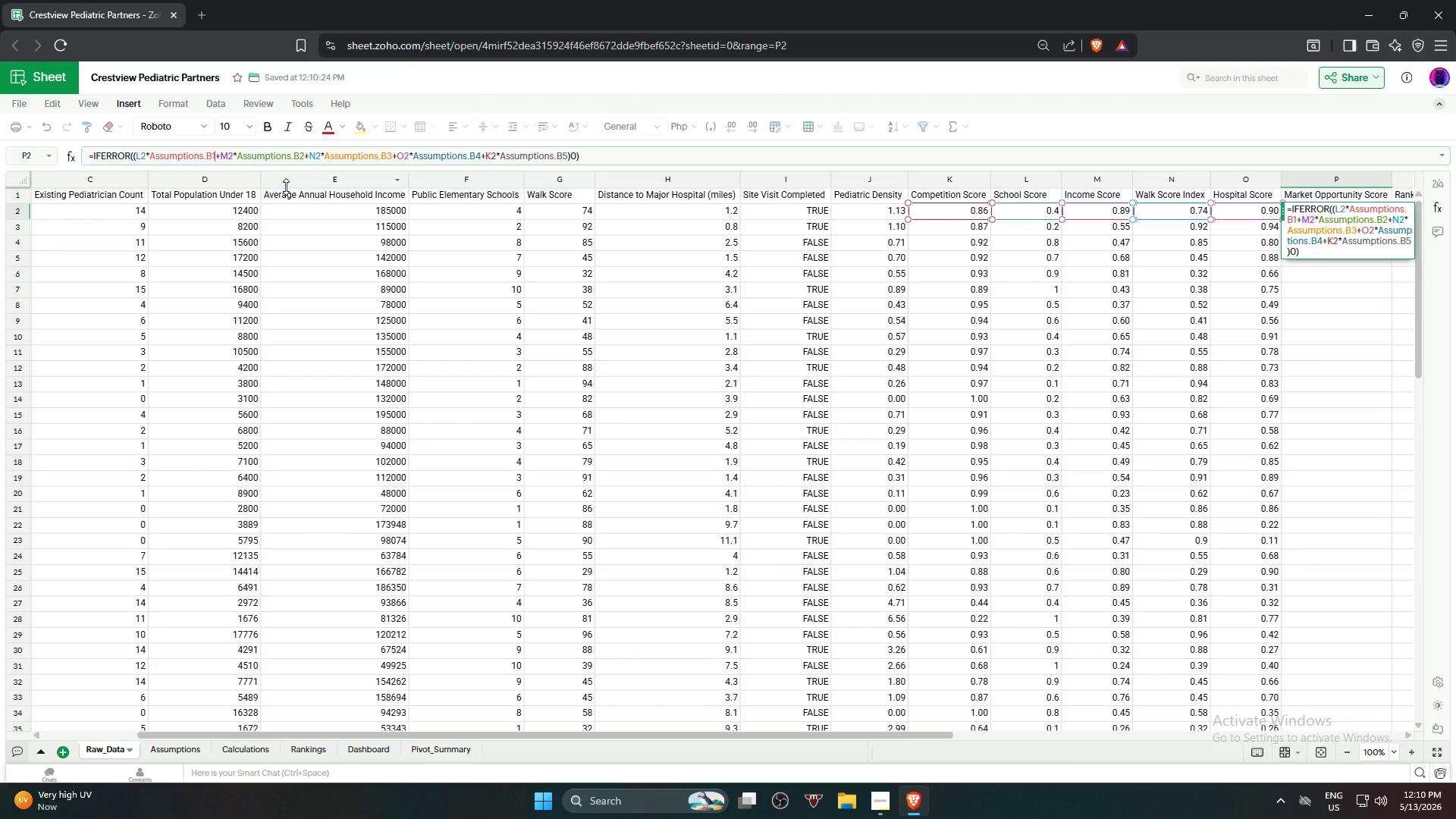 
key(Backspace)
 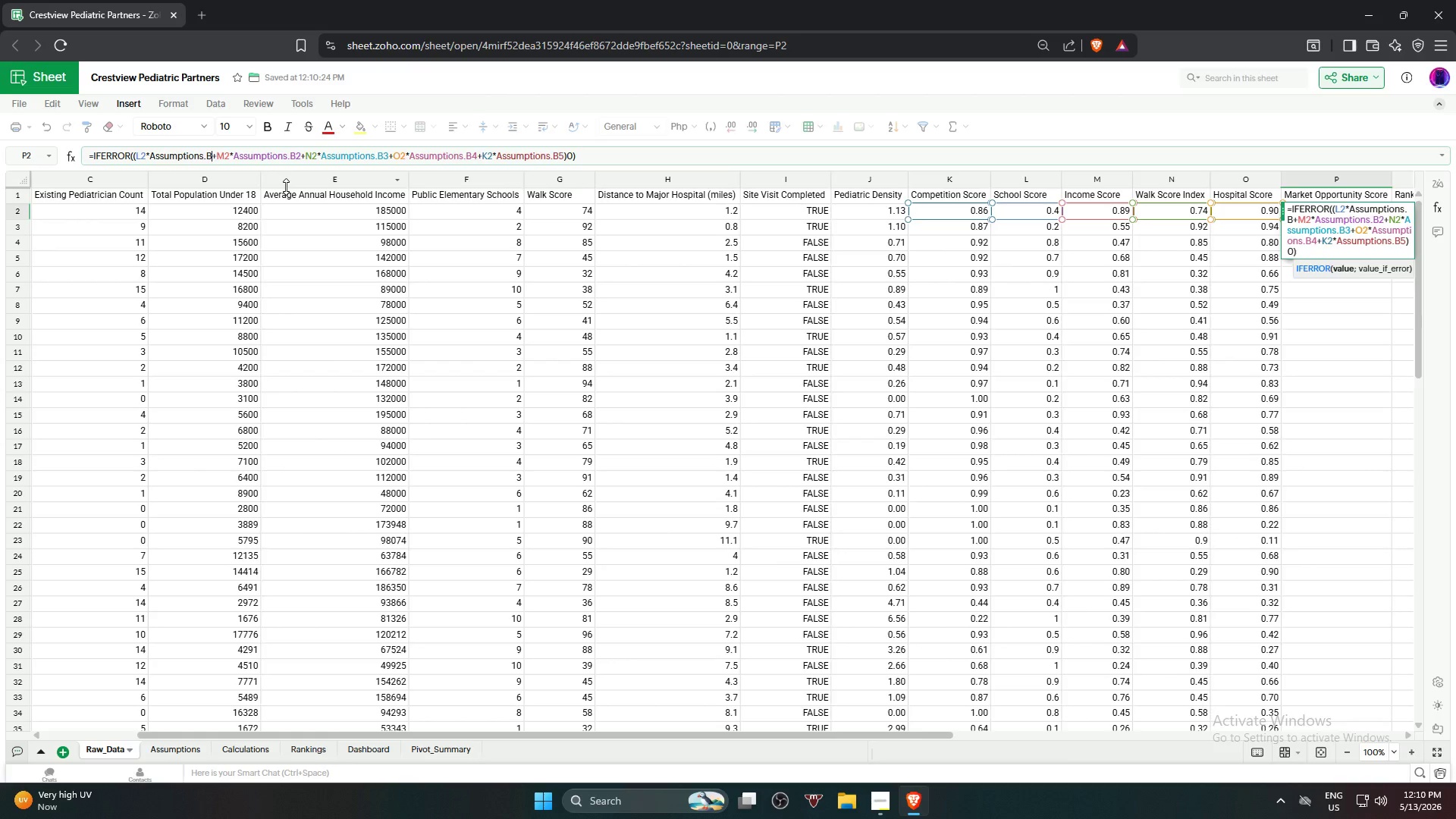 
key(2)
 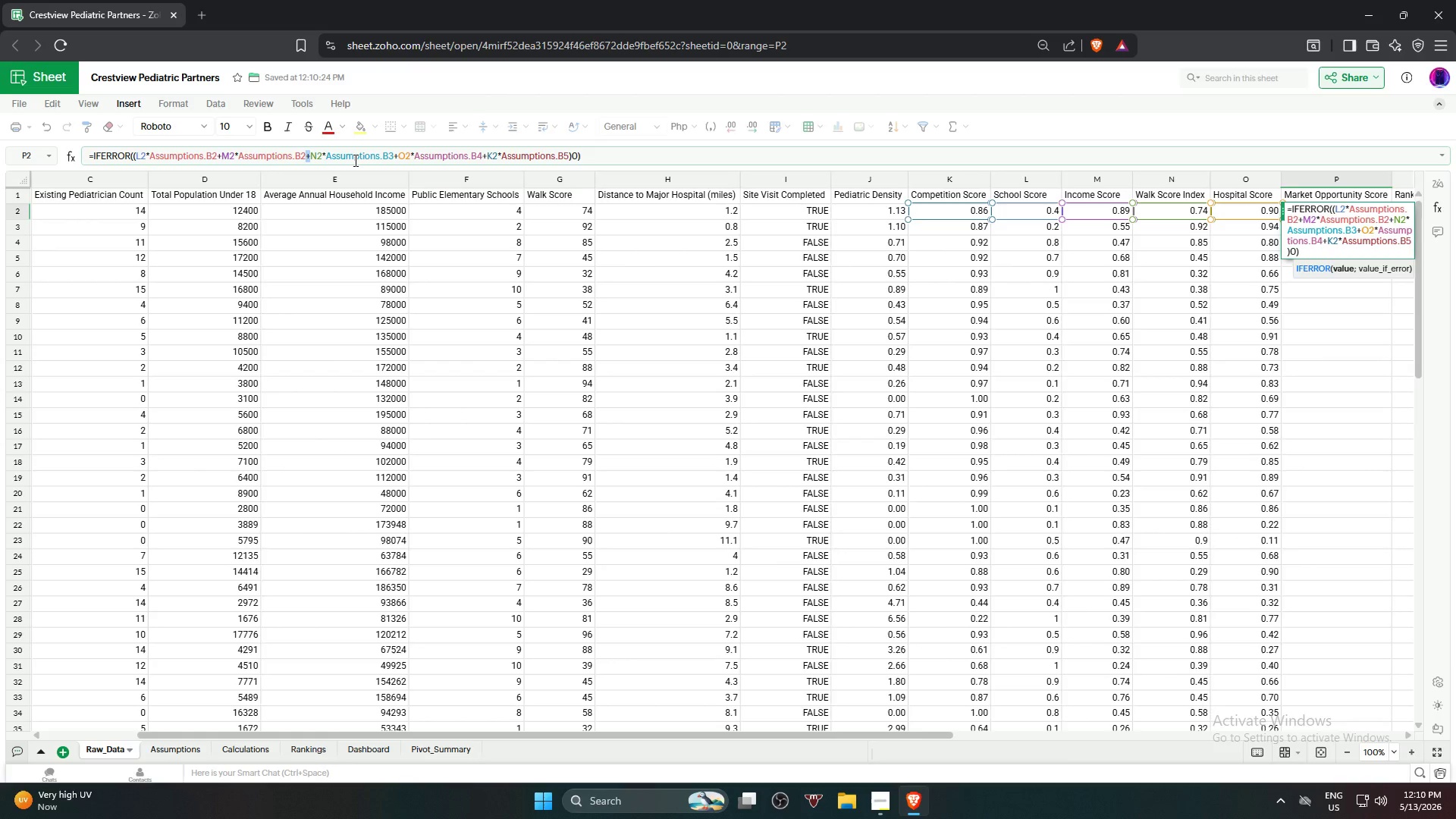 
key(ArrowLeft)
 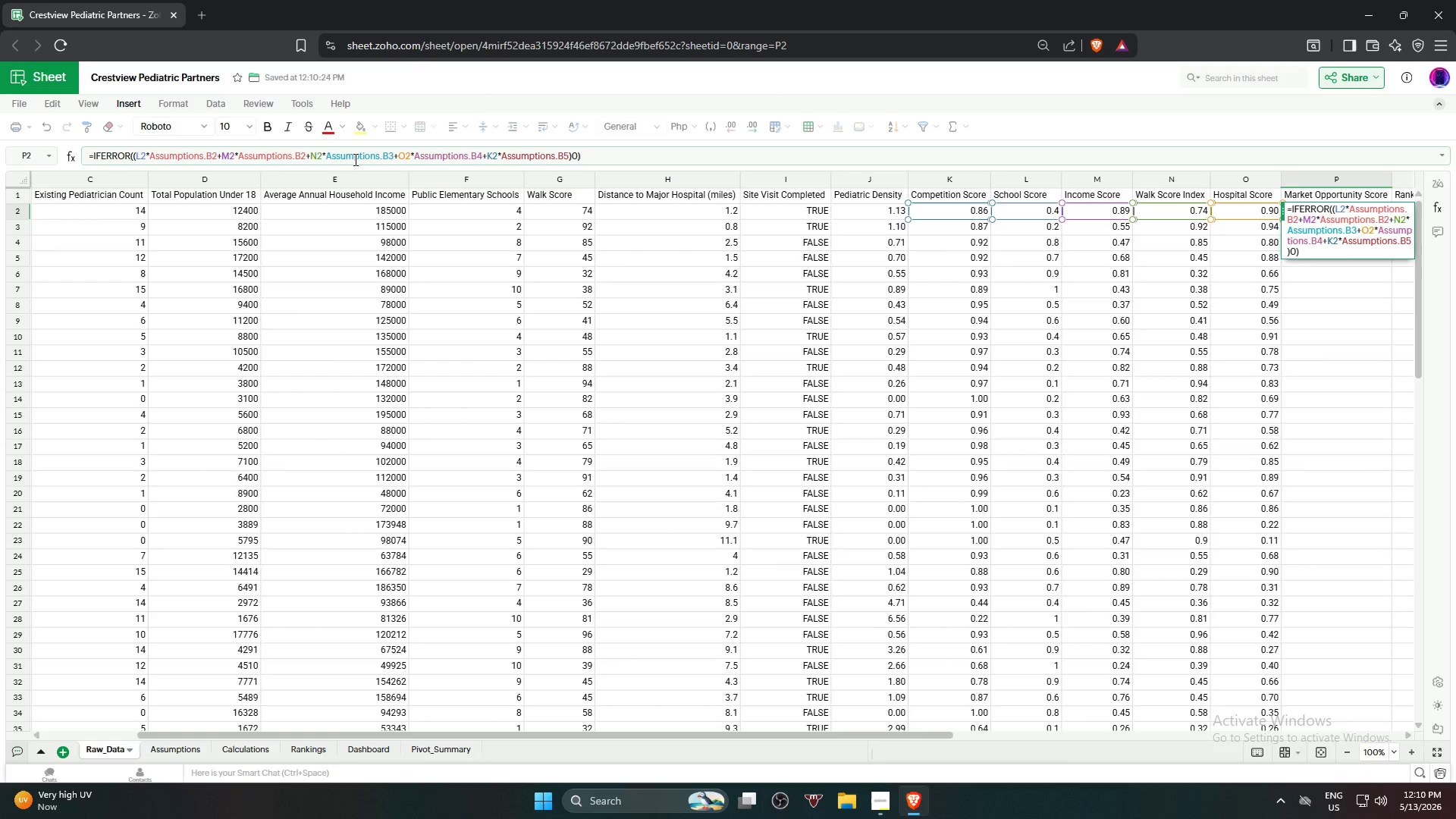 
key(Backspace)
 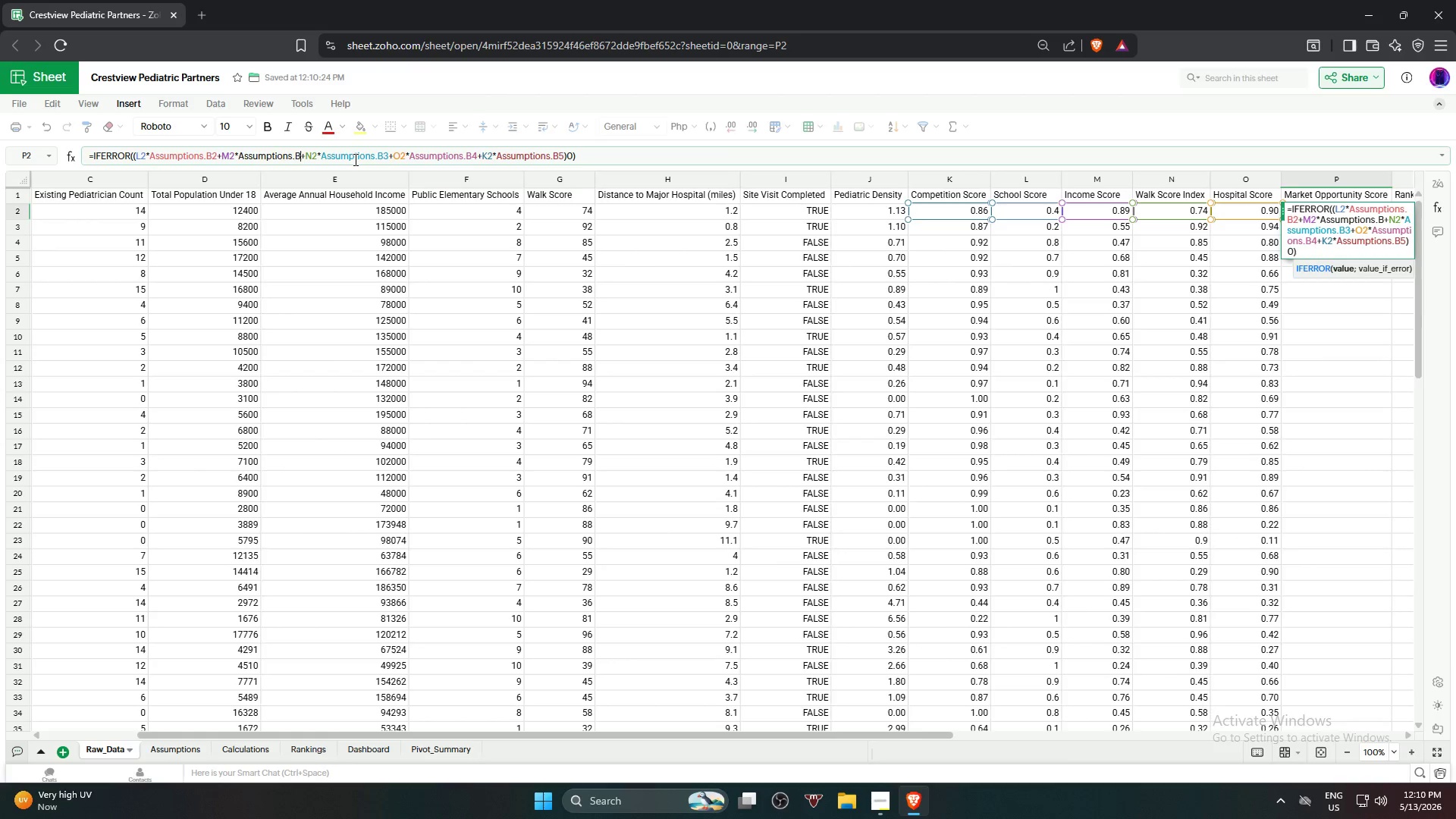 
key(3)
 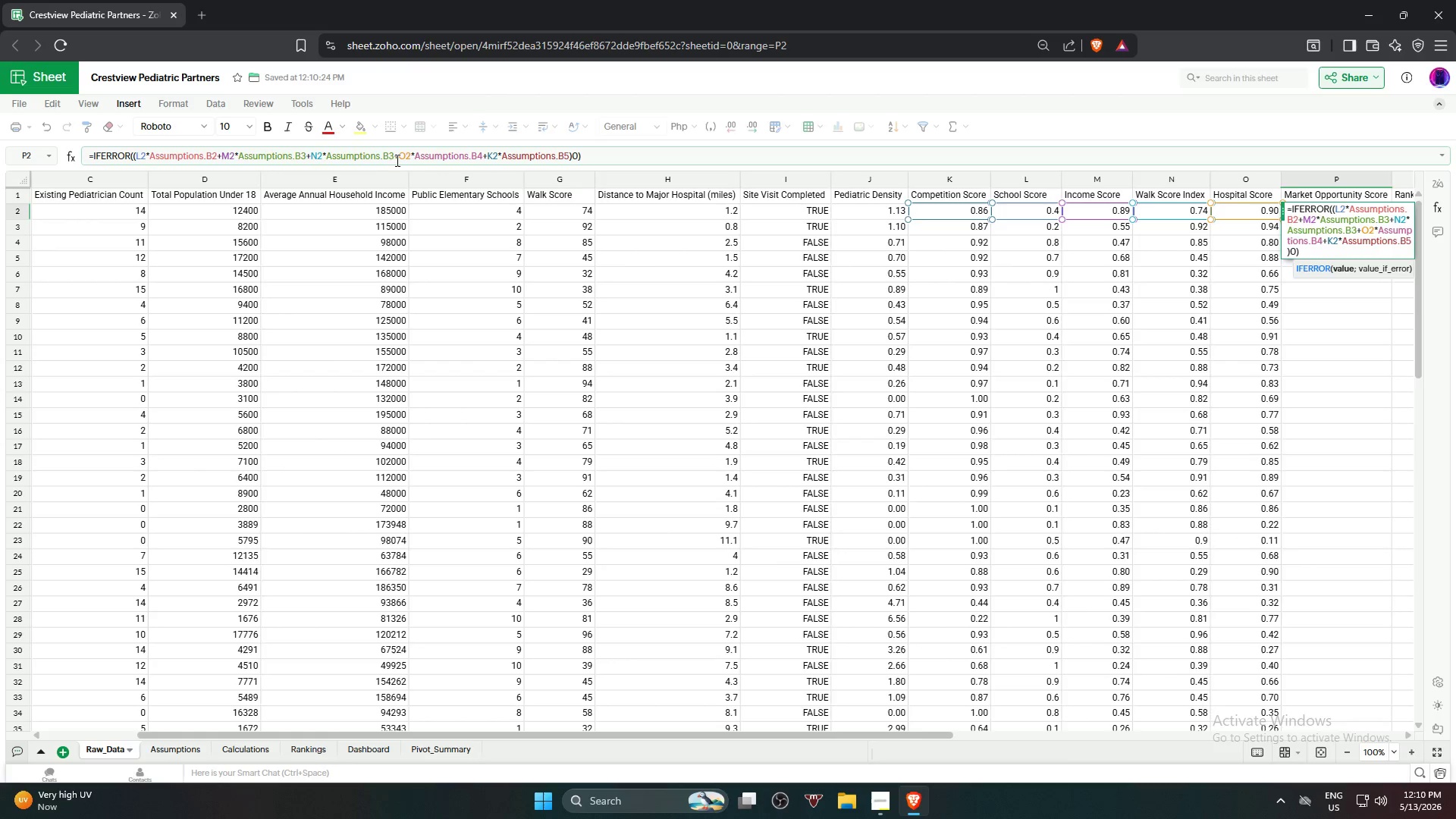 
left_click([392, 155])
 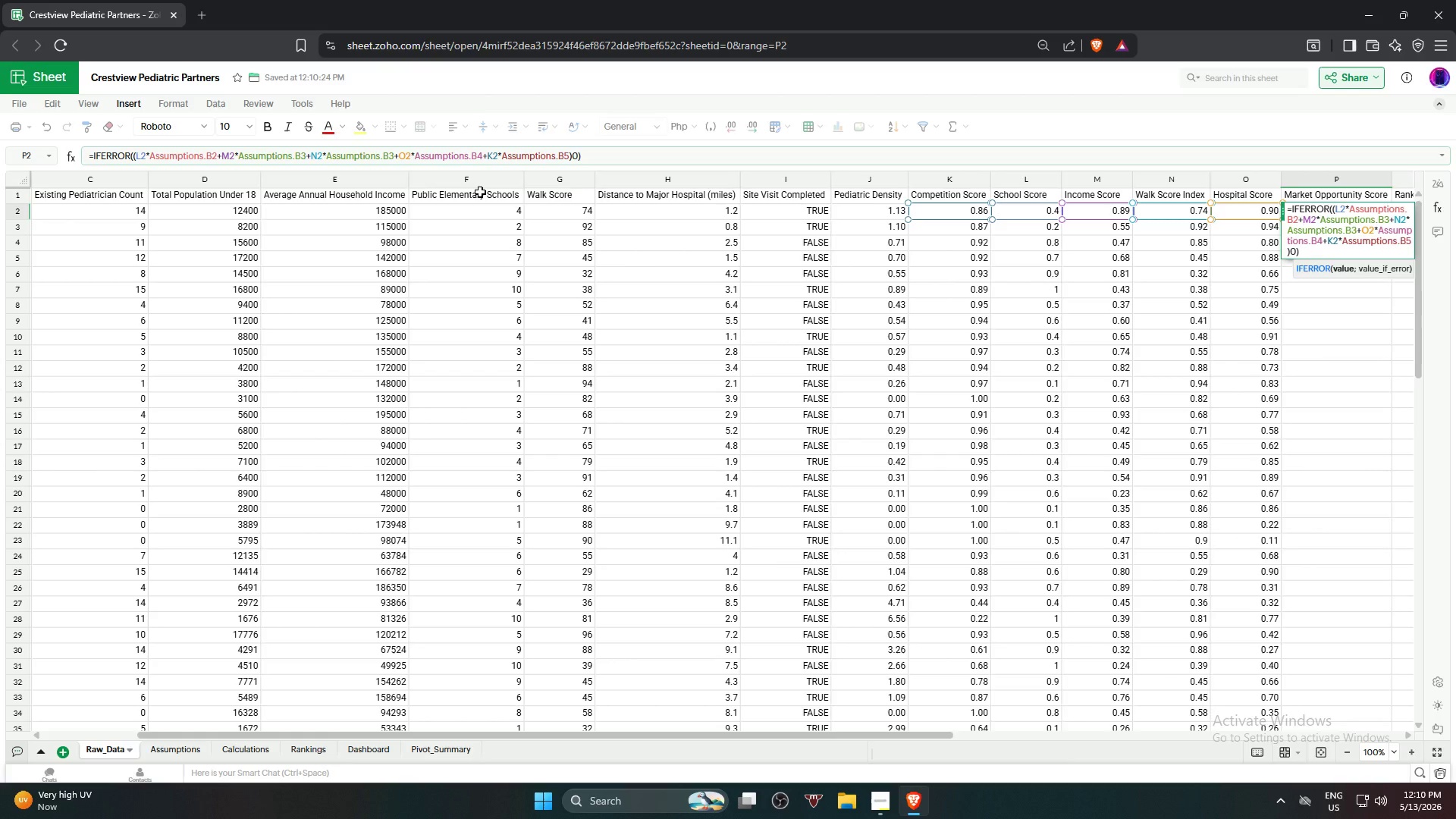 
key(Backspace)
 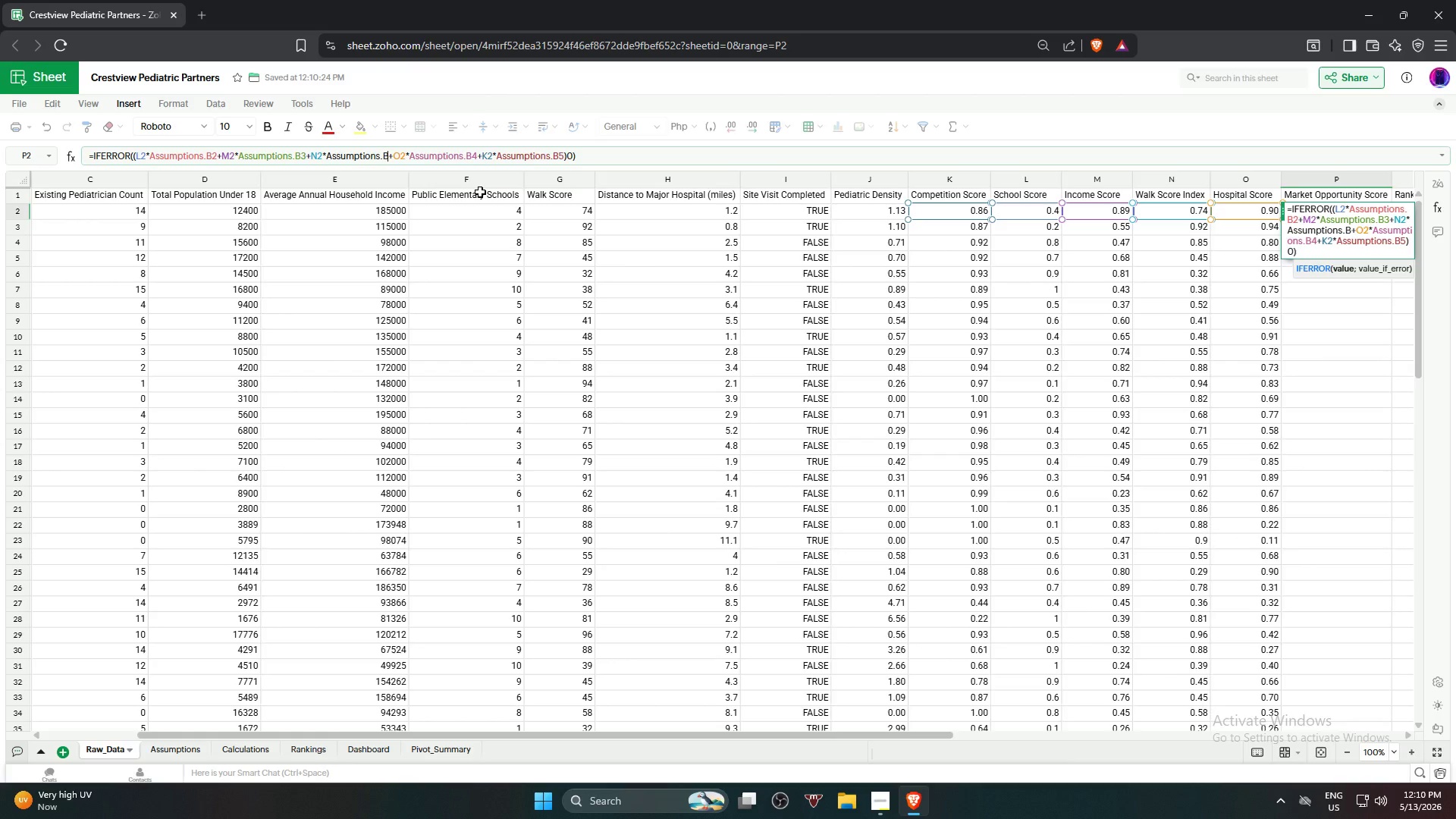 
key(4)
 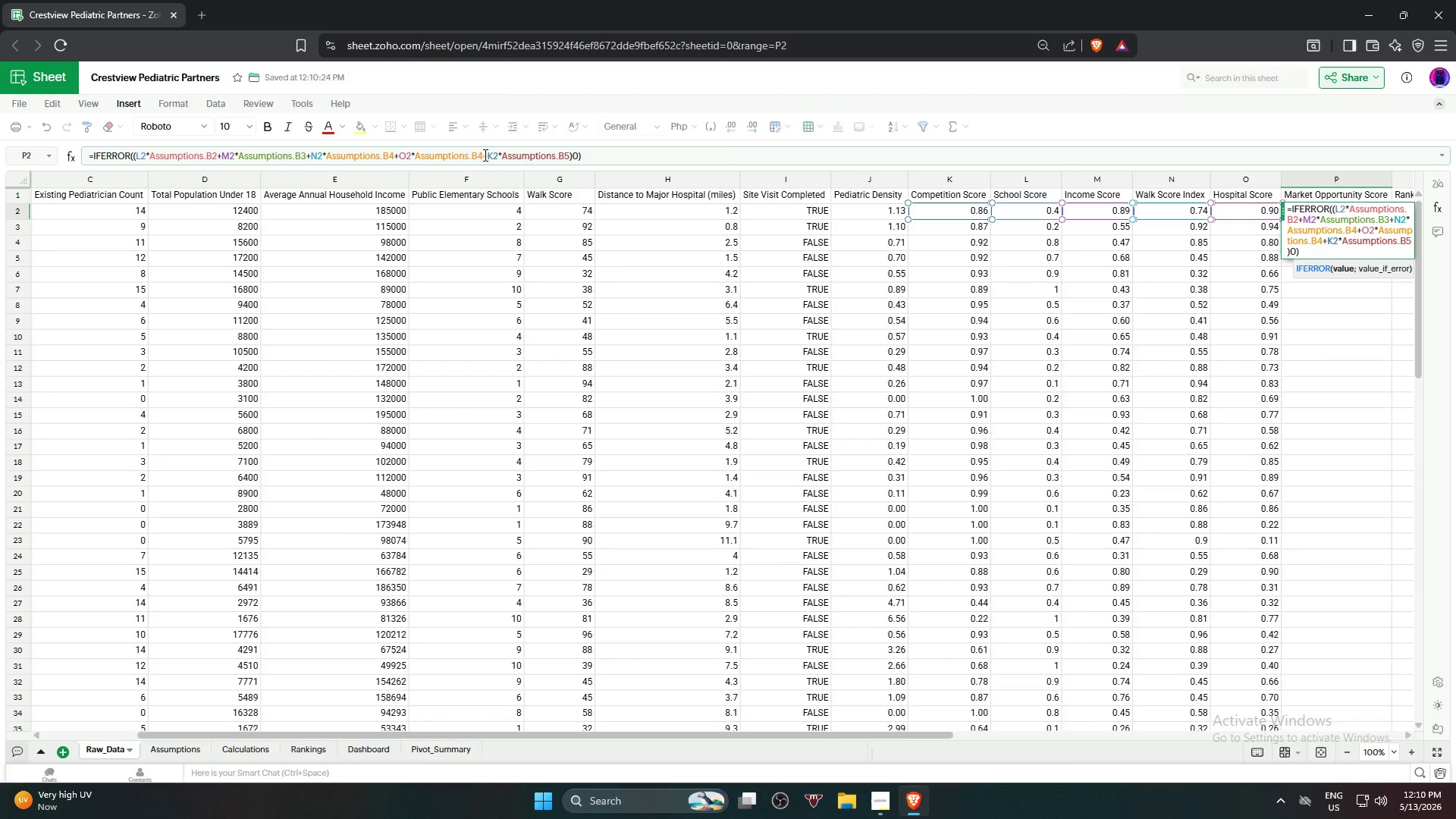 
left_click([481, 154])
 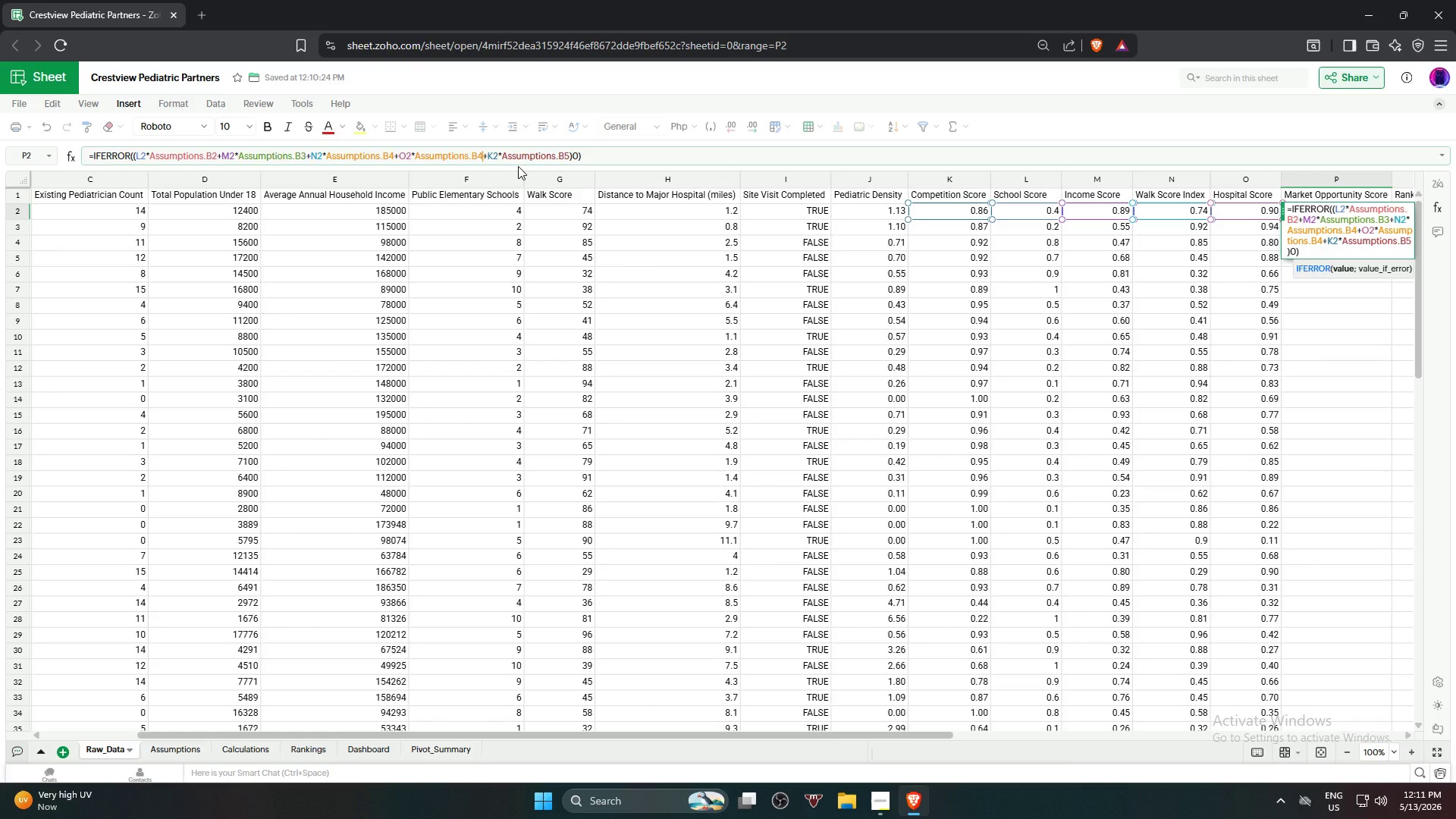 
key(Backspace)
 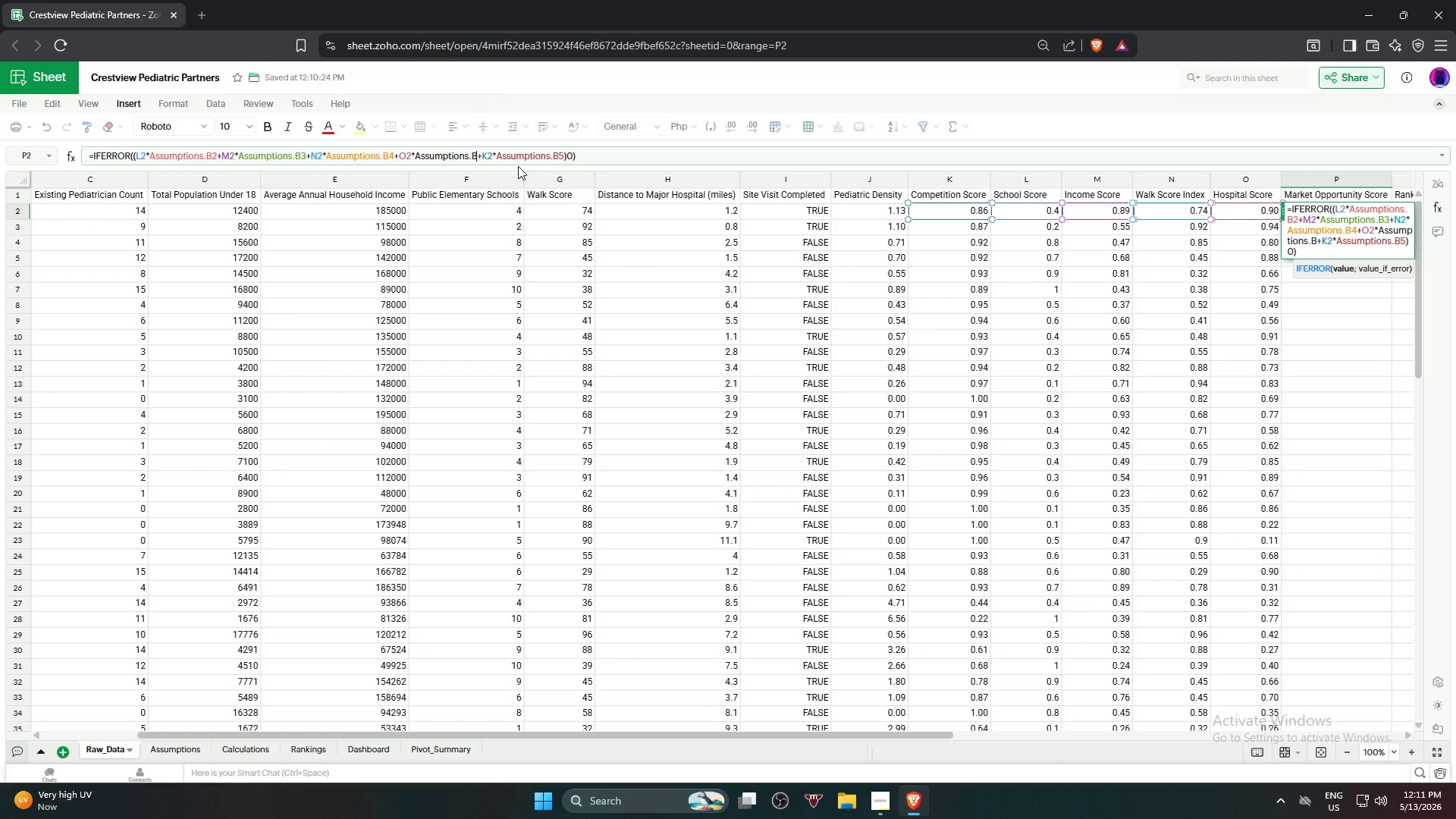 
key(5)
 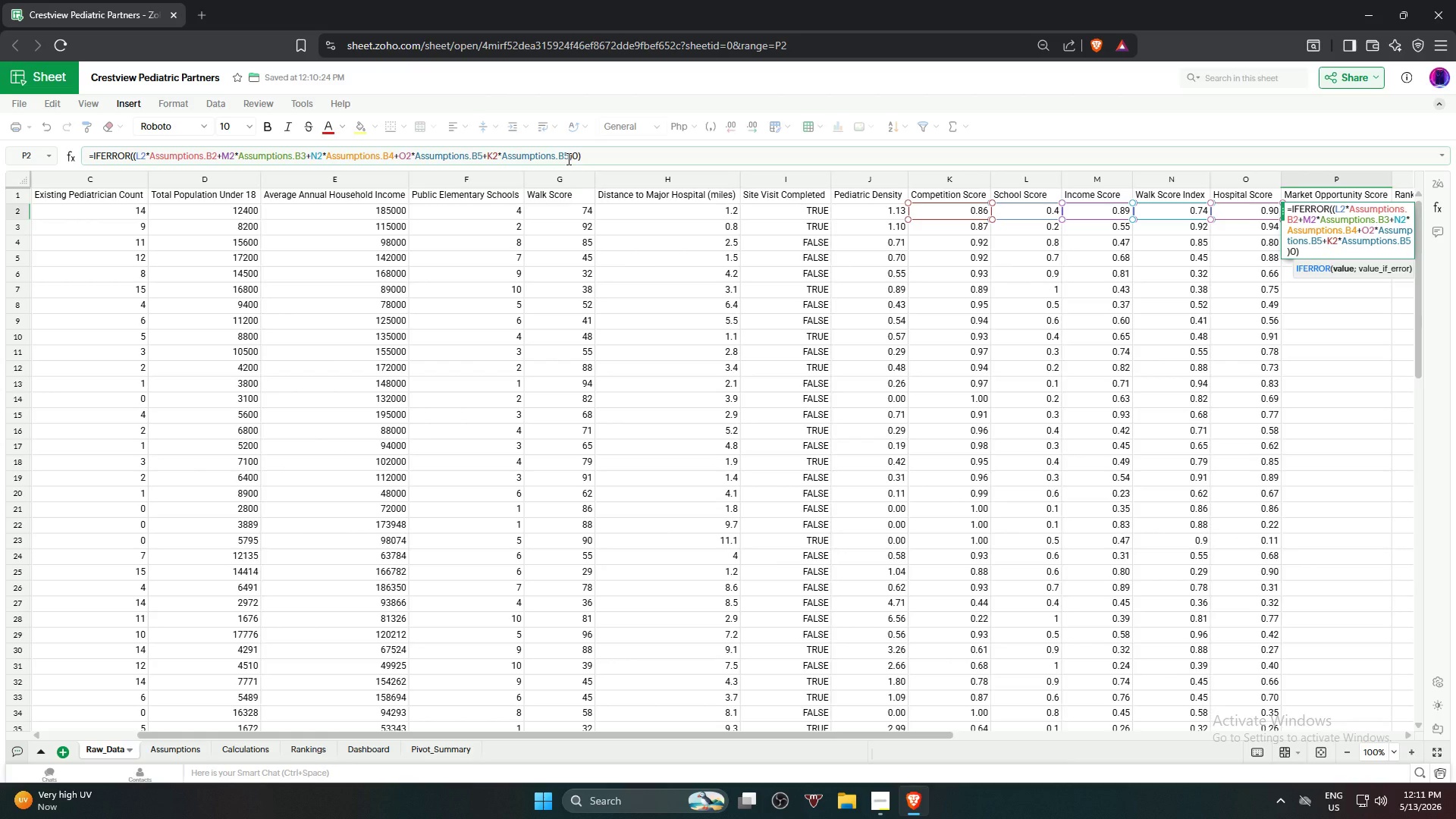 
left_click([567, 158])
 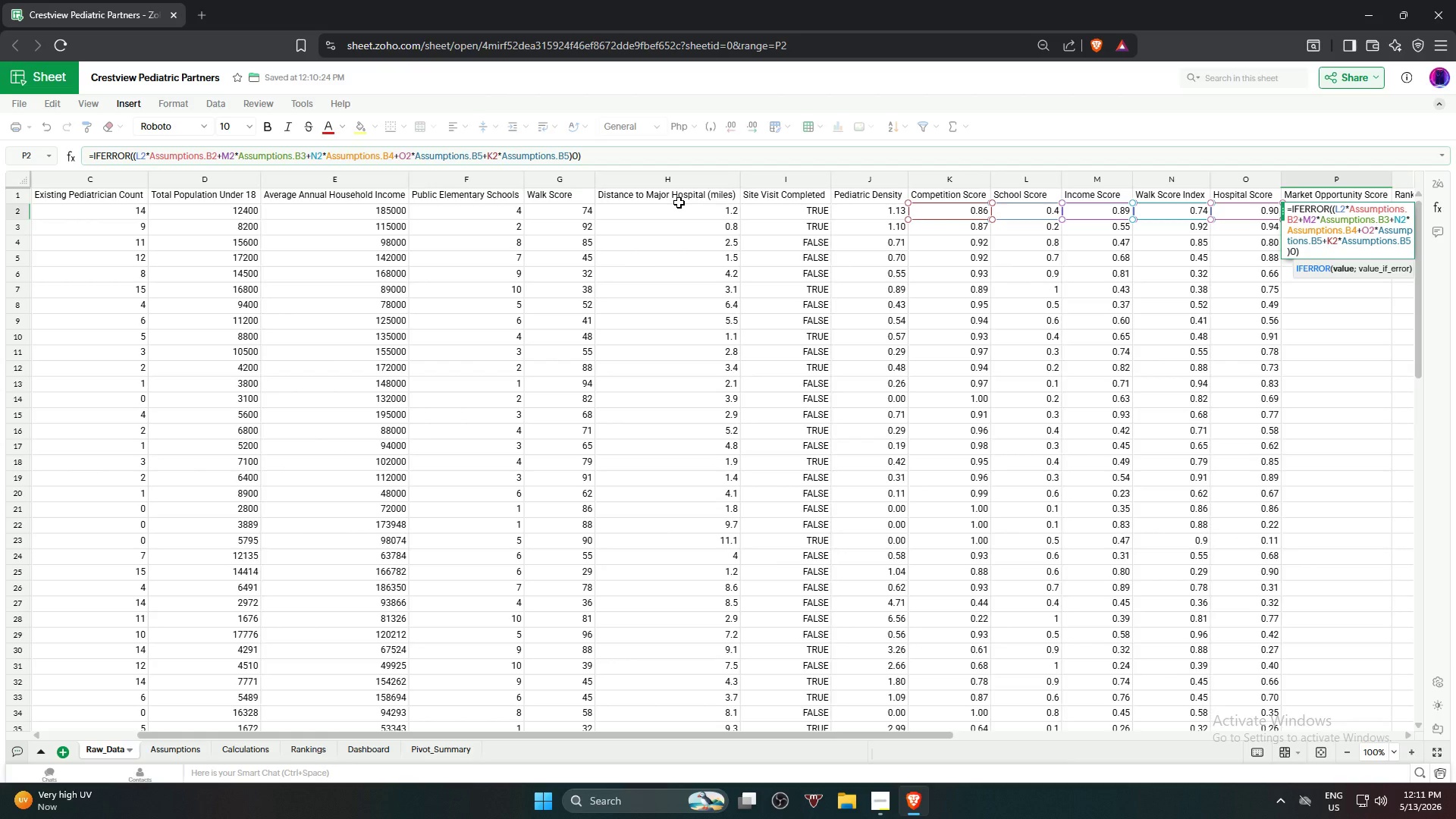 
key(Backspace)
 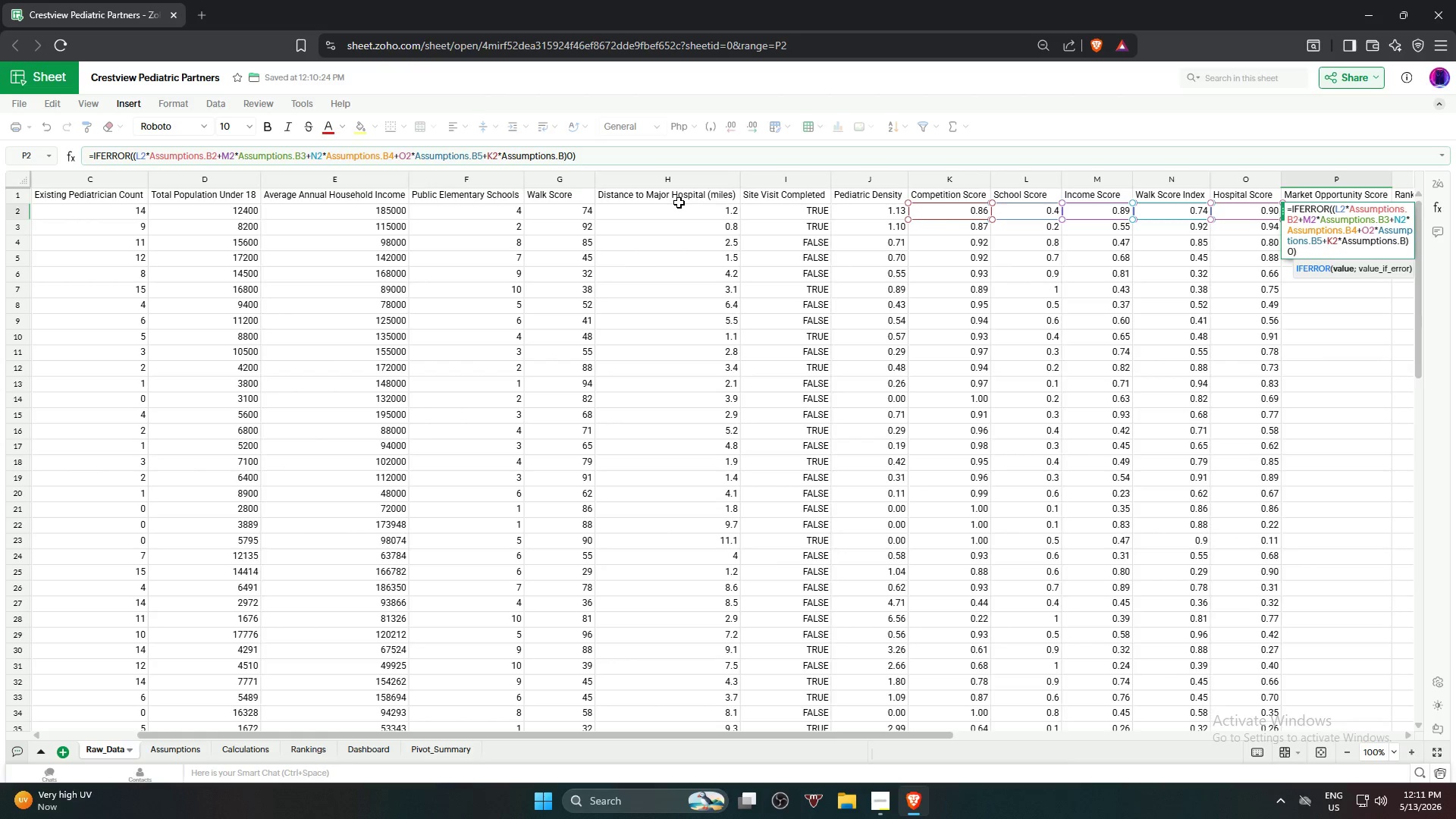 
key(6)
 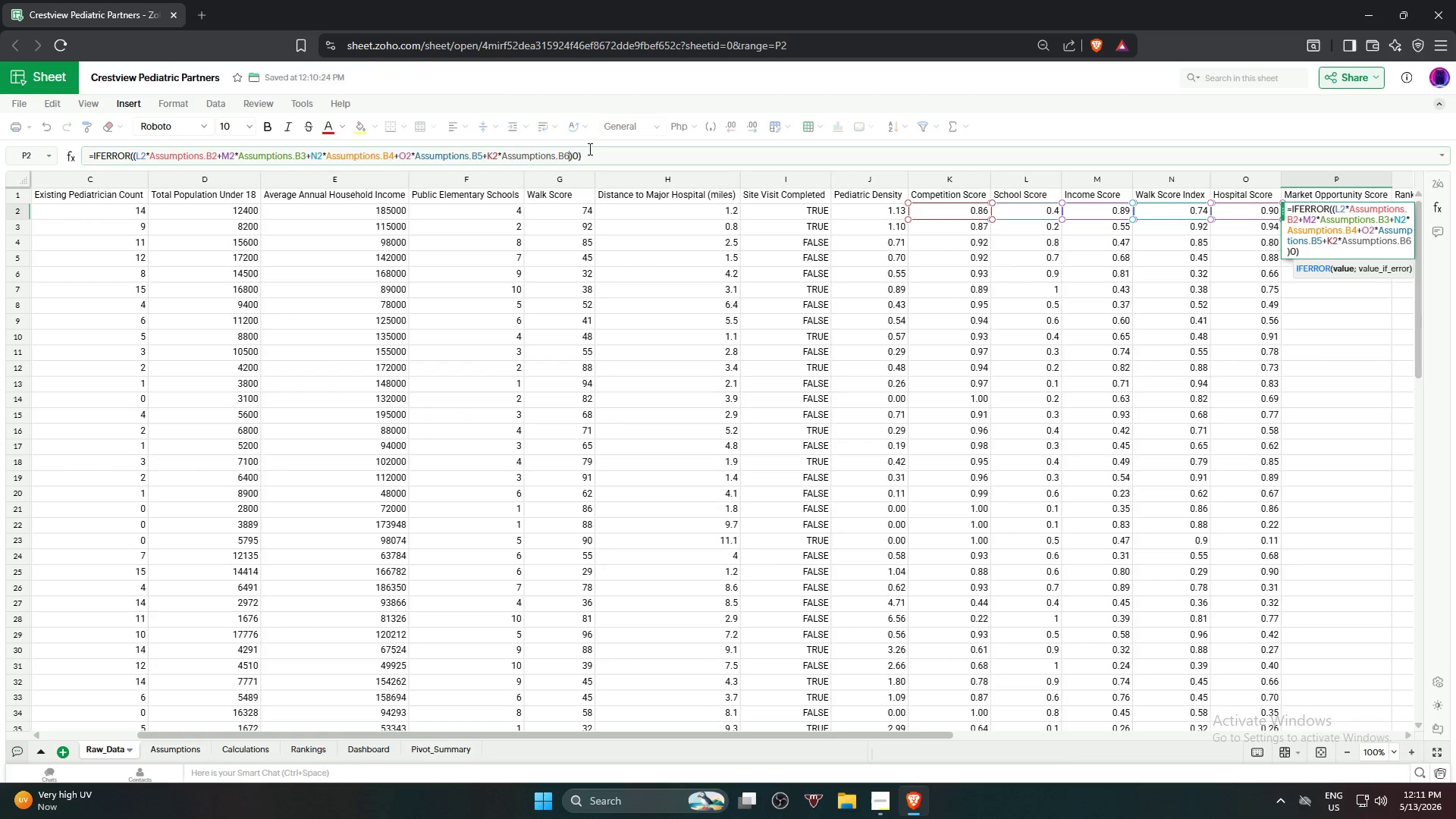 
left_click([573, 155])
 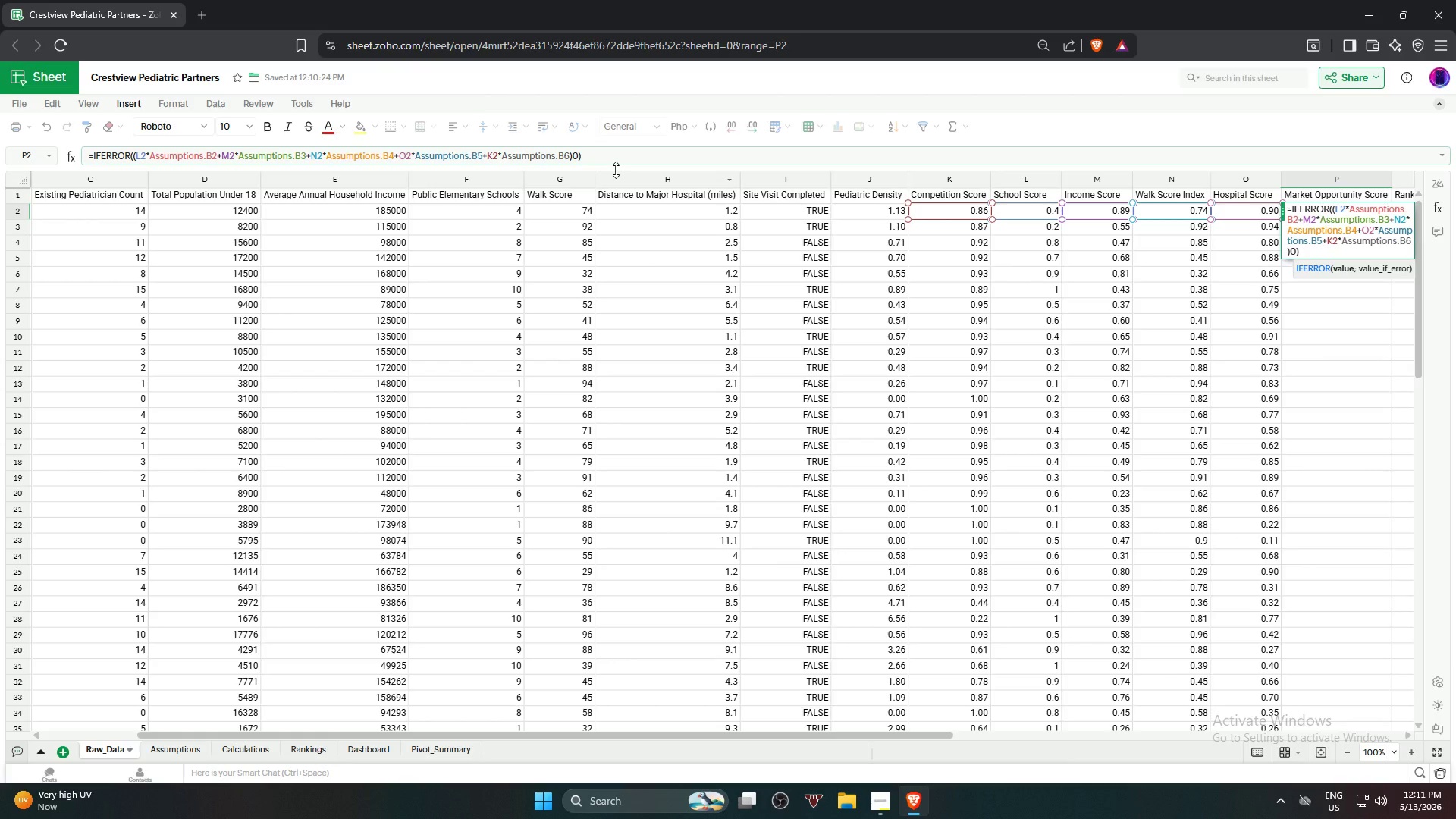 
key(Semicolon)
 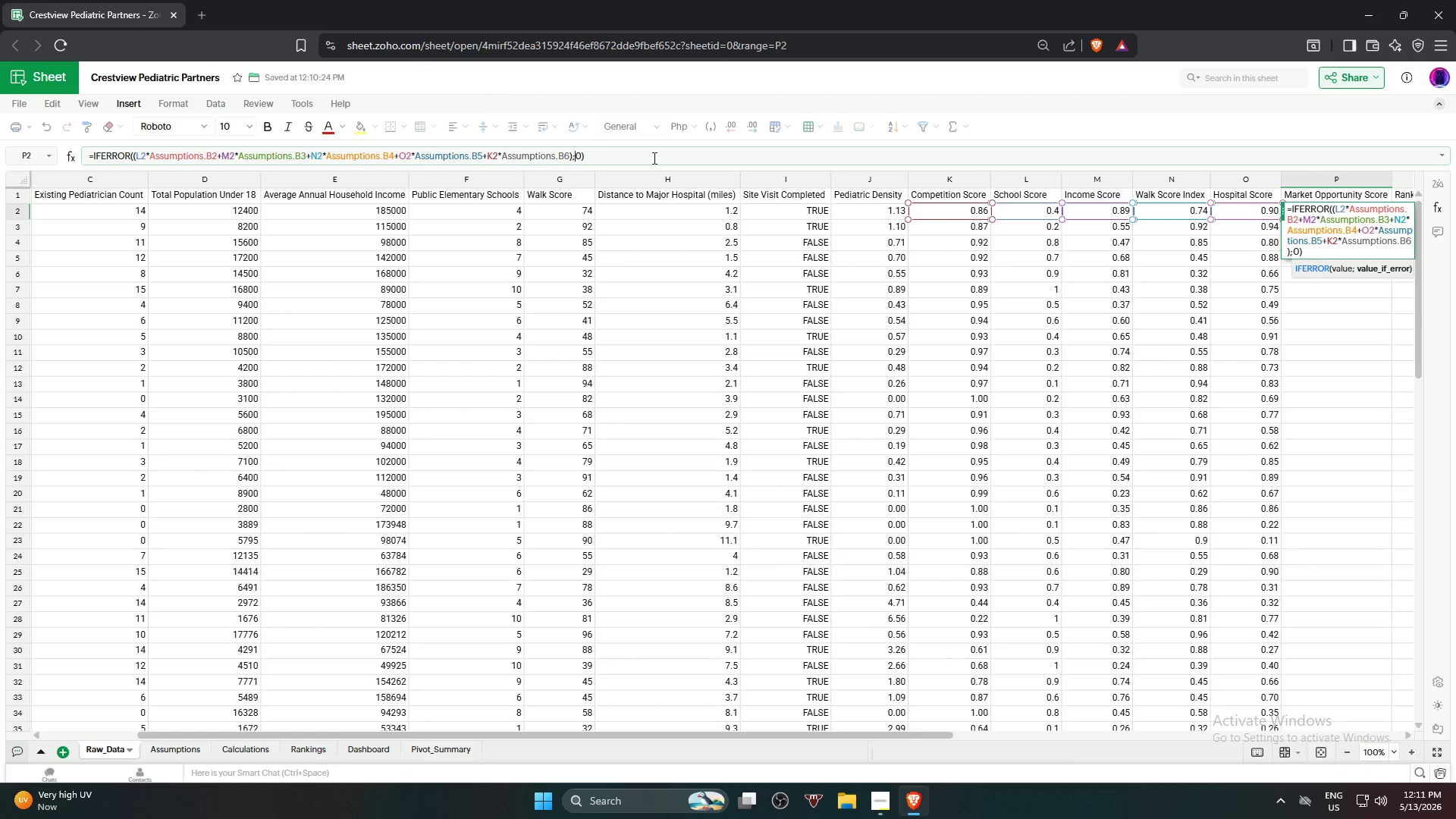 
left_click([653, 158])
 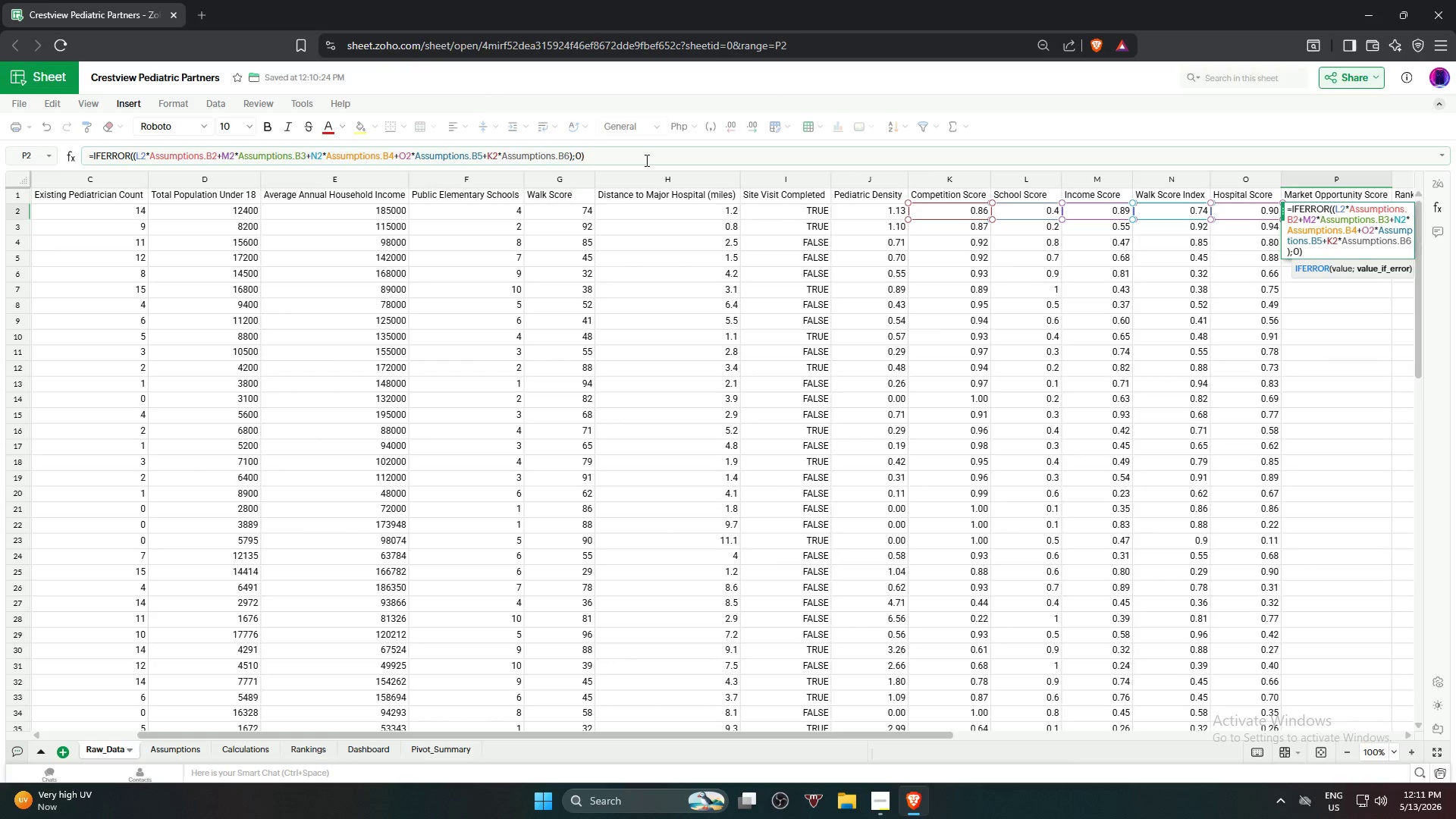 
key(NumpadEnter)
 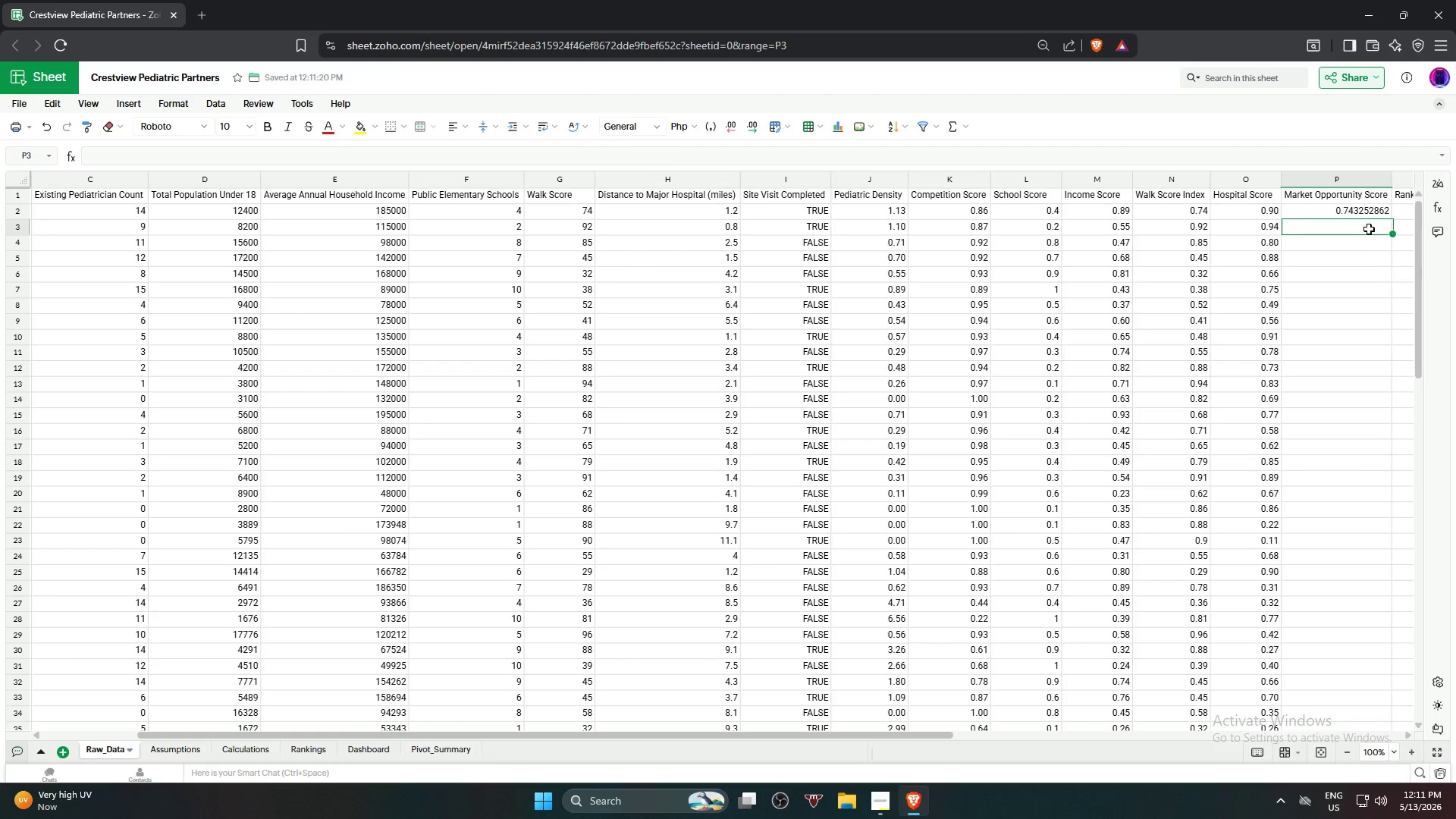 
left_click([1357, 212])
 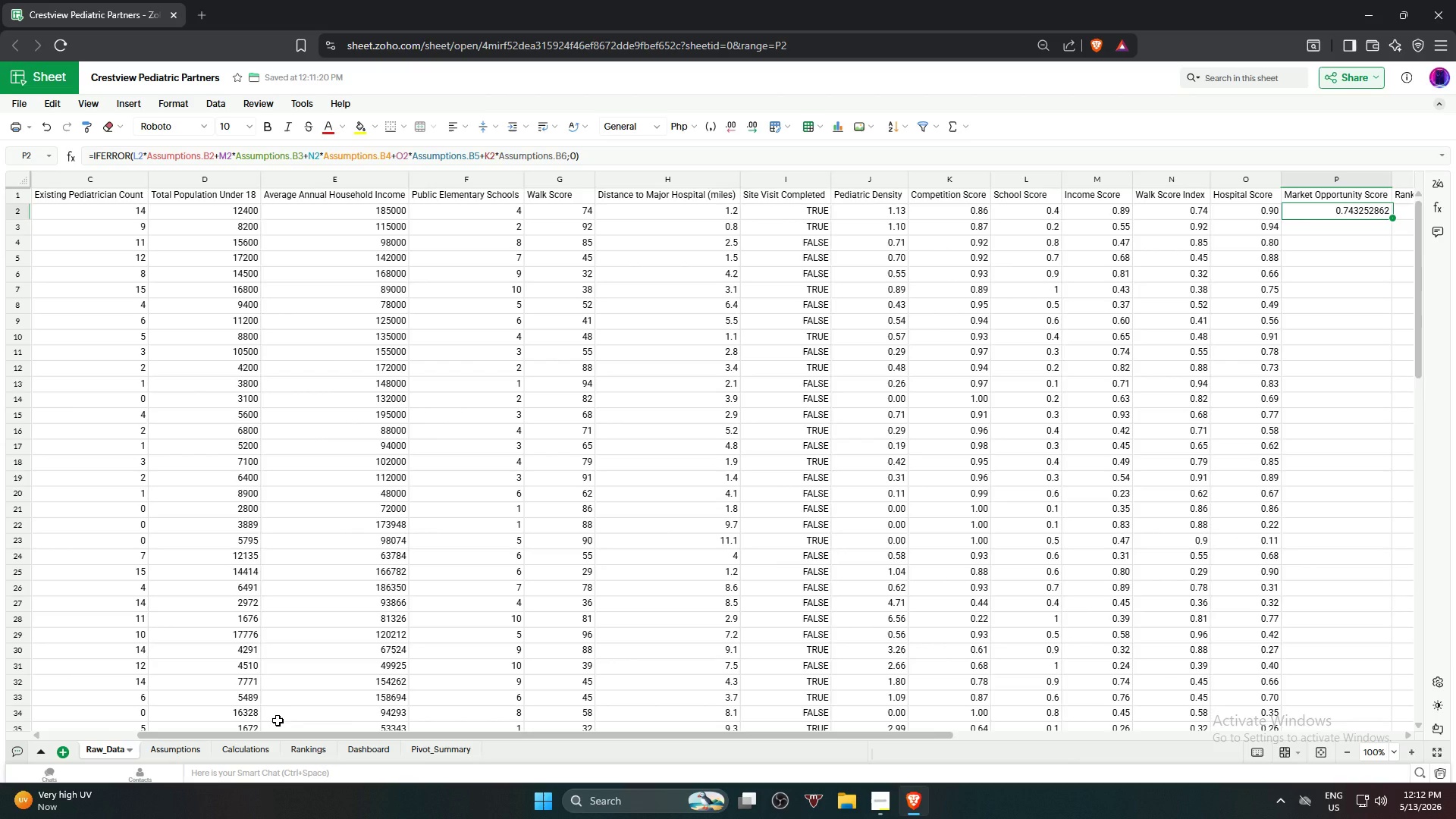 
wait(51.19)
 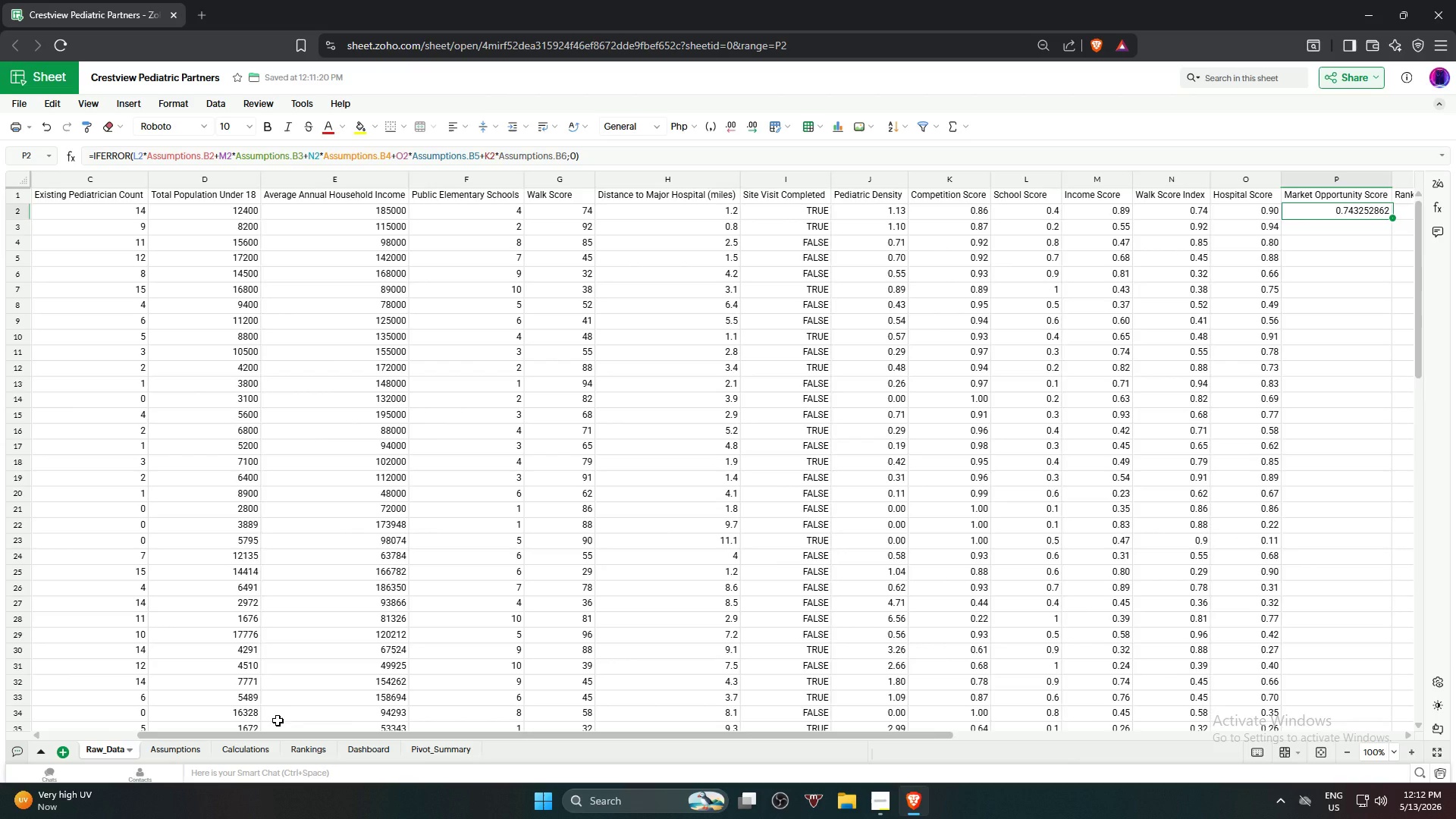 
left_click([175, 753])
 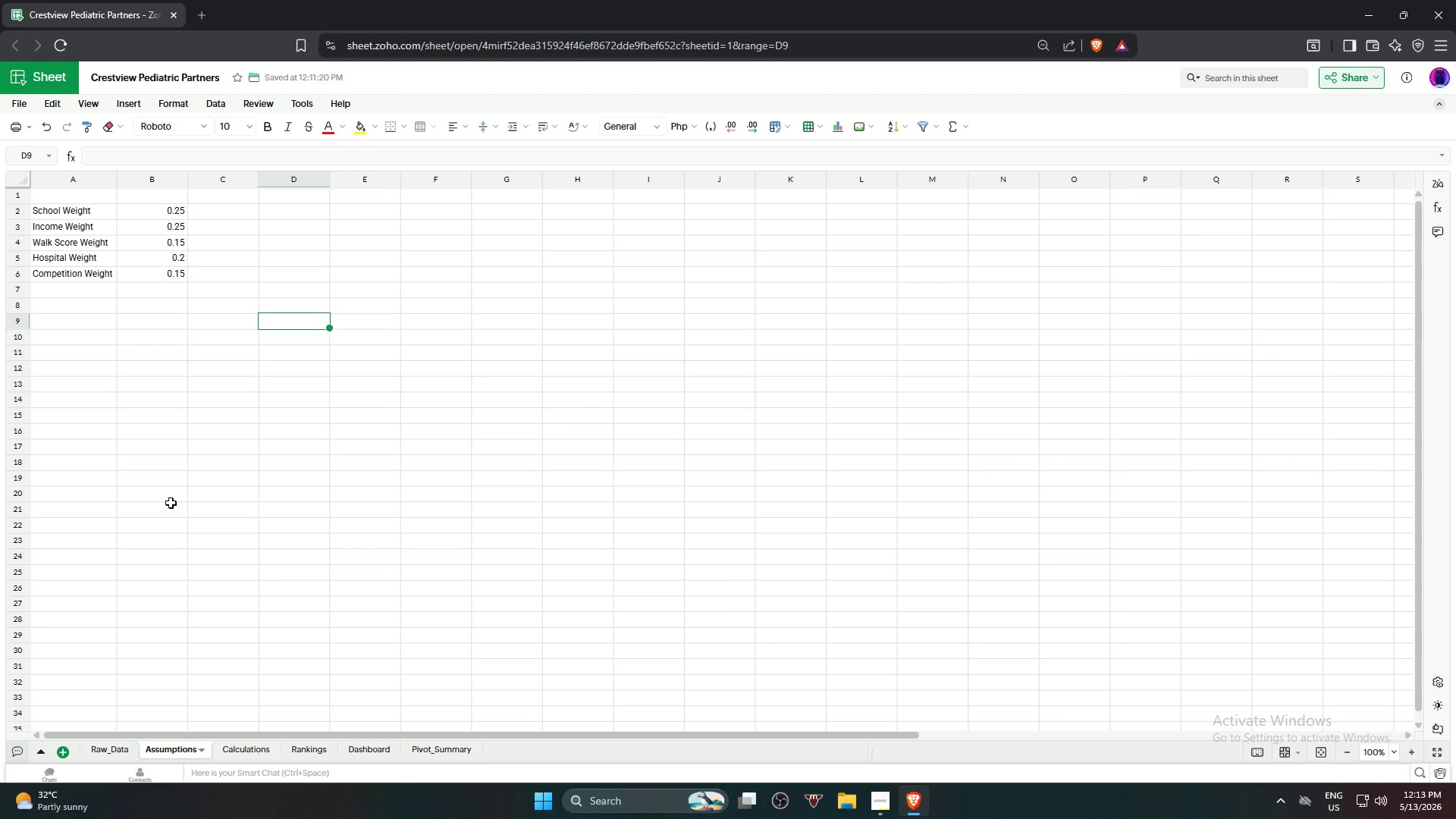 
wait(60.33)
 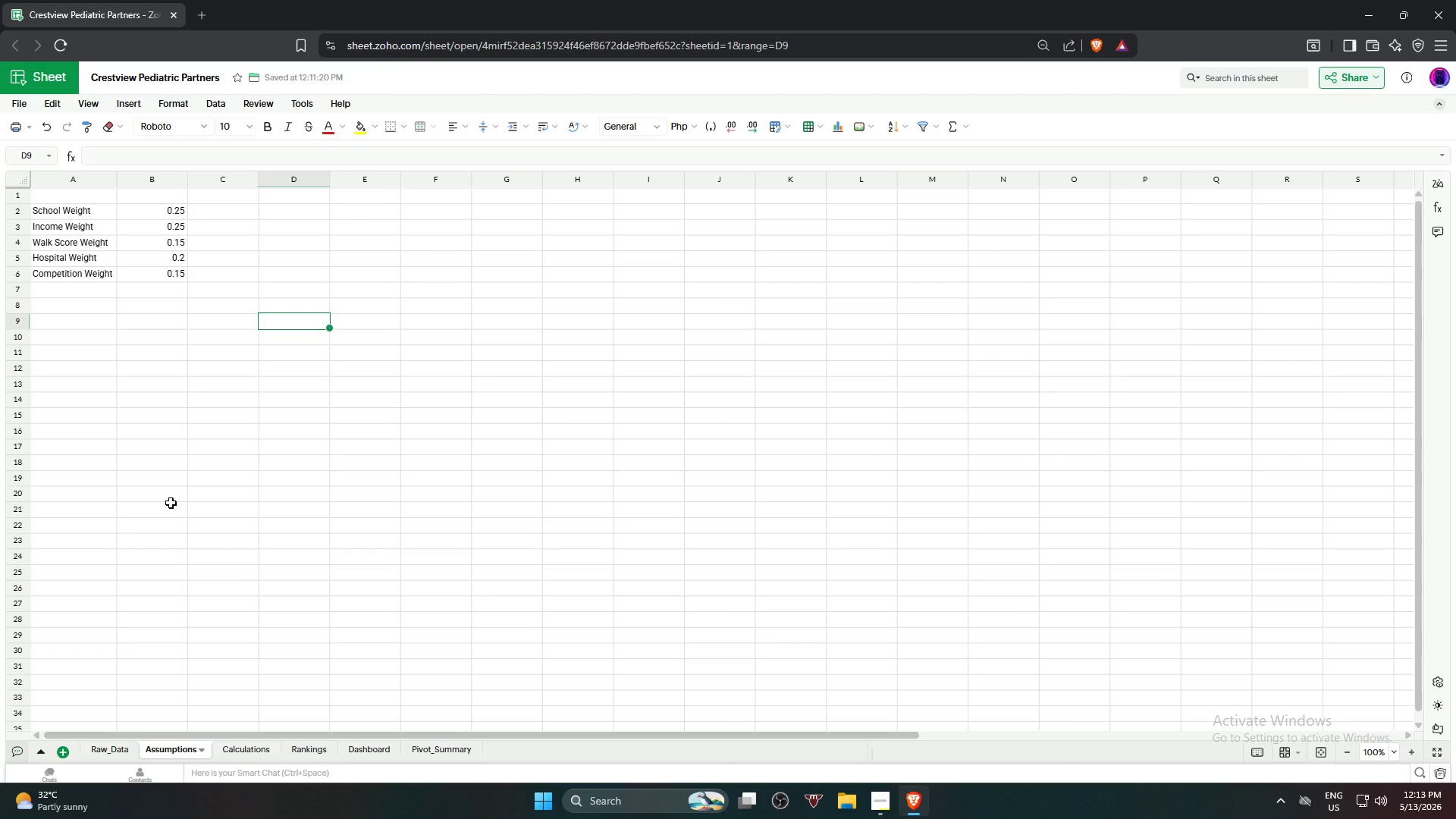 
left_click([85, 196])
 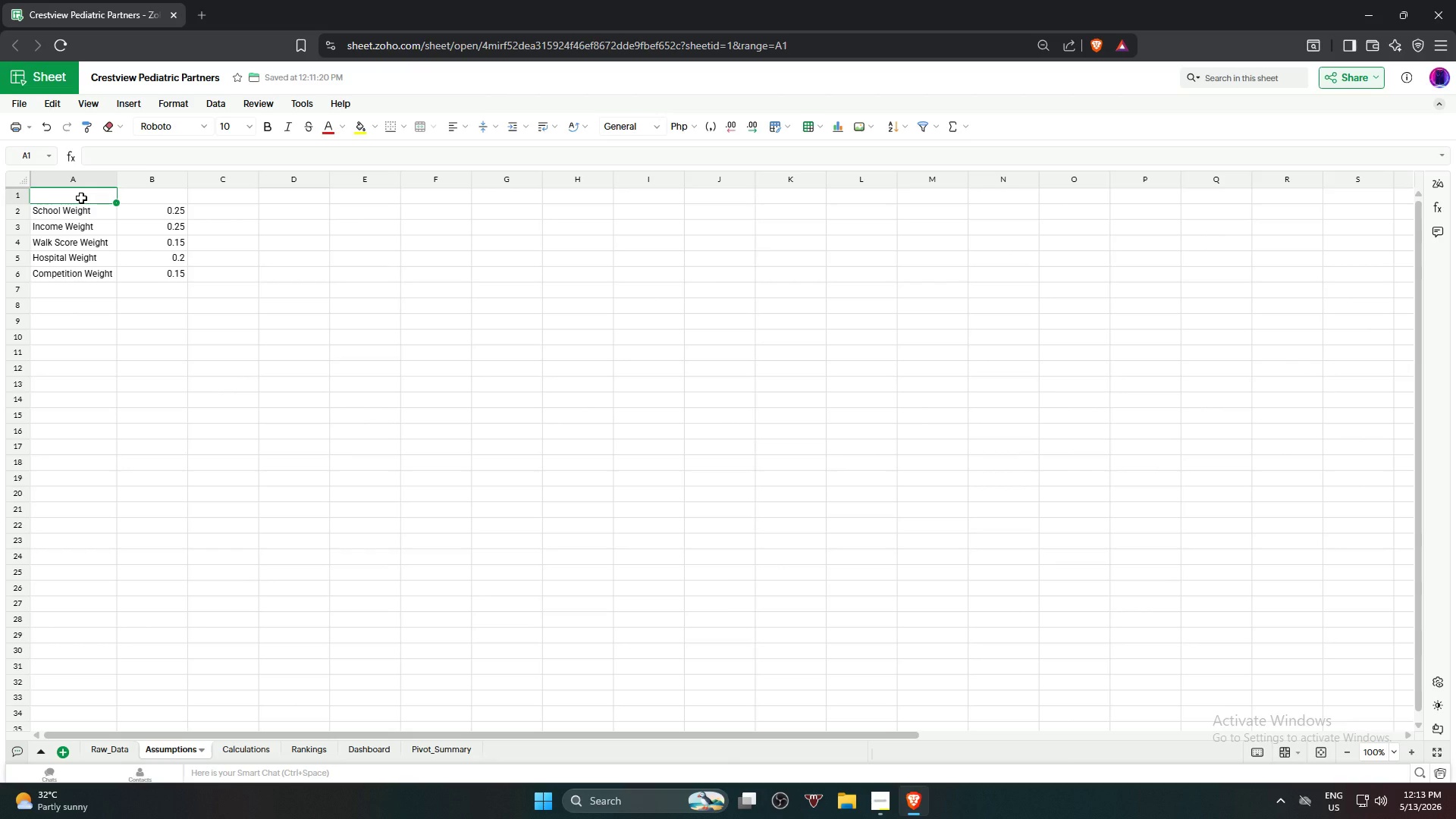 
type(Metric)
 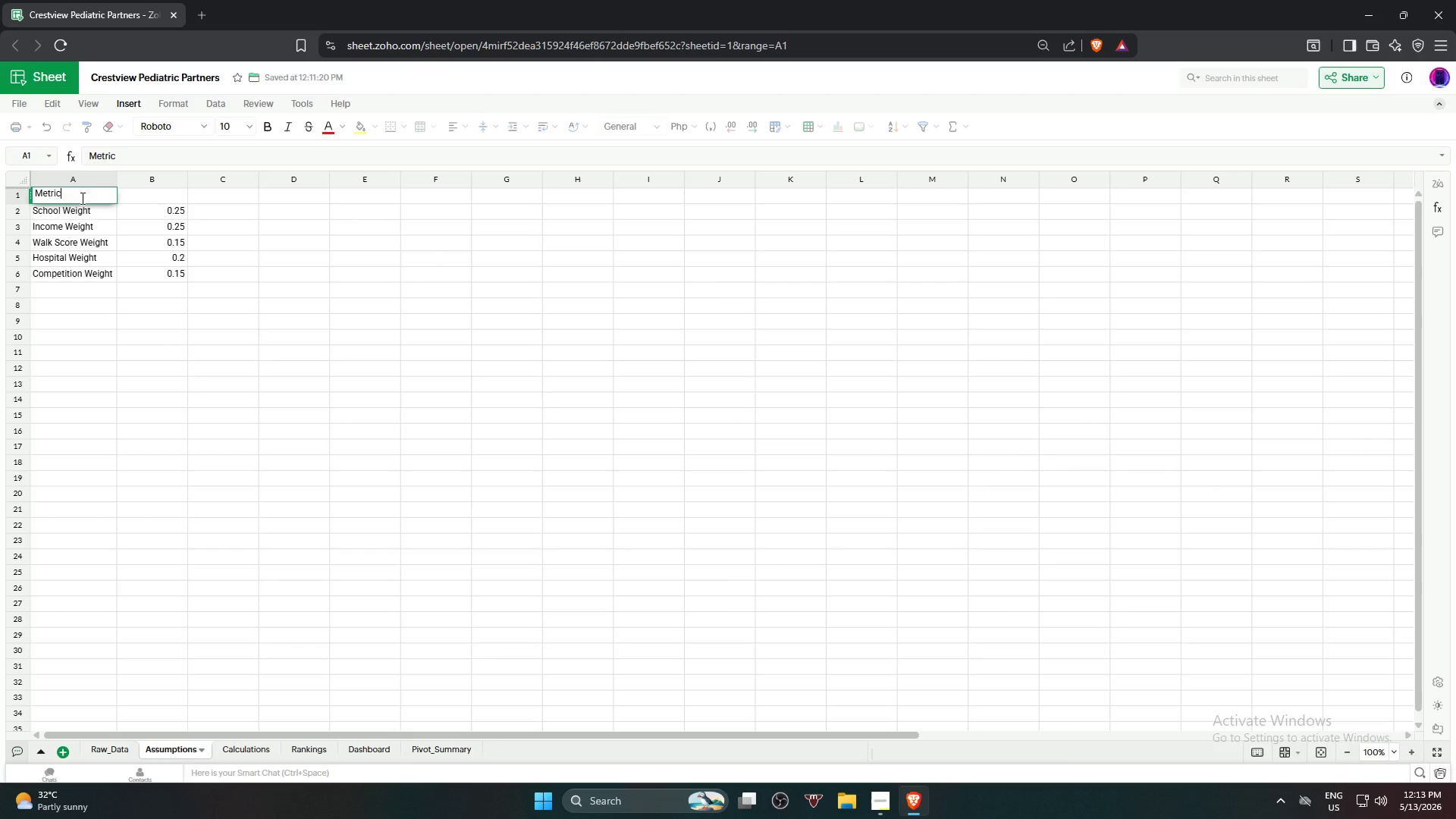 
key(Enter)
 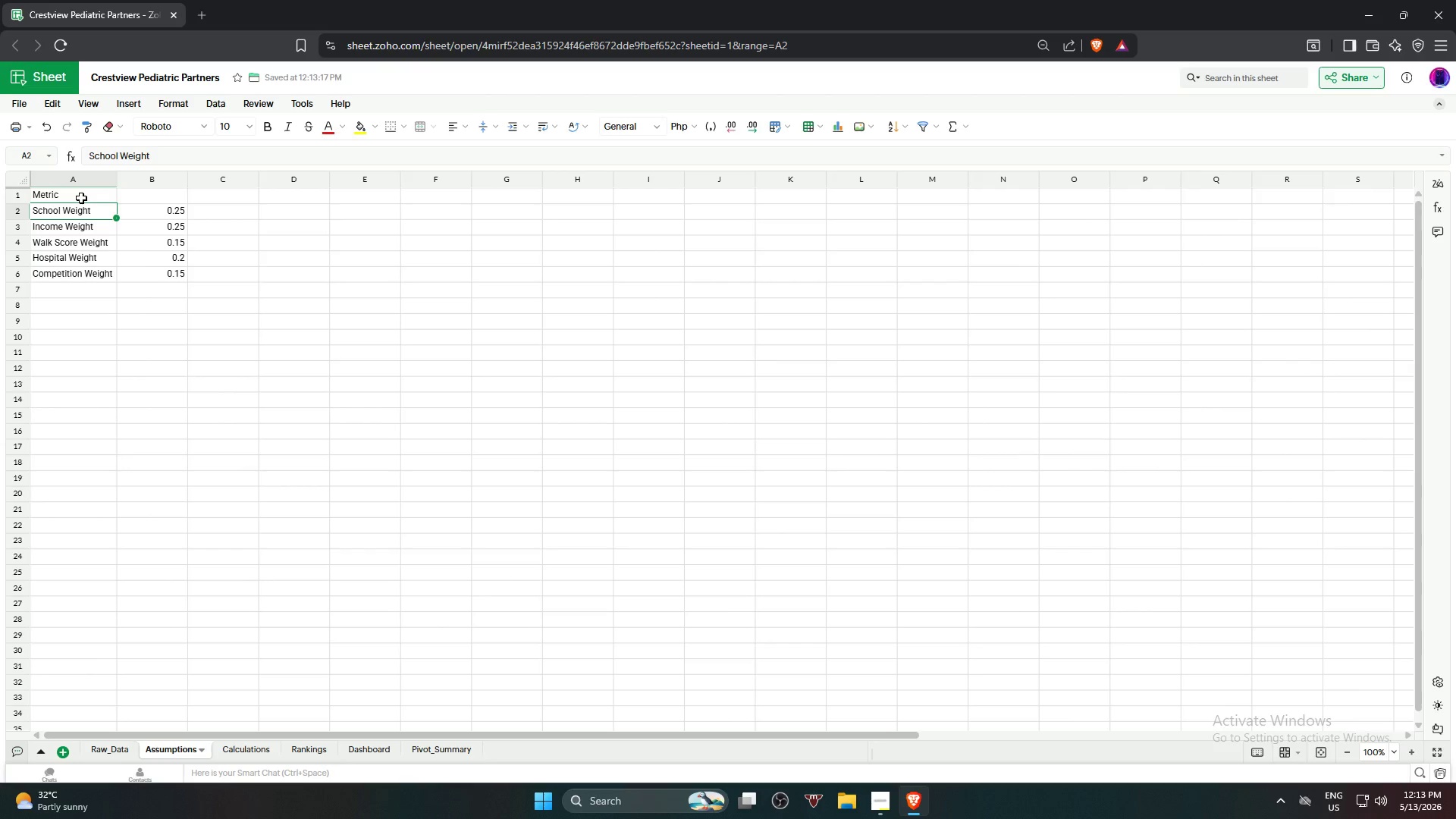 
key(ArrowRight)
 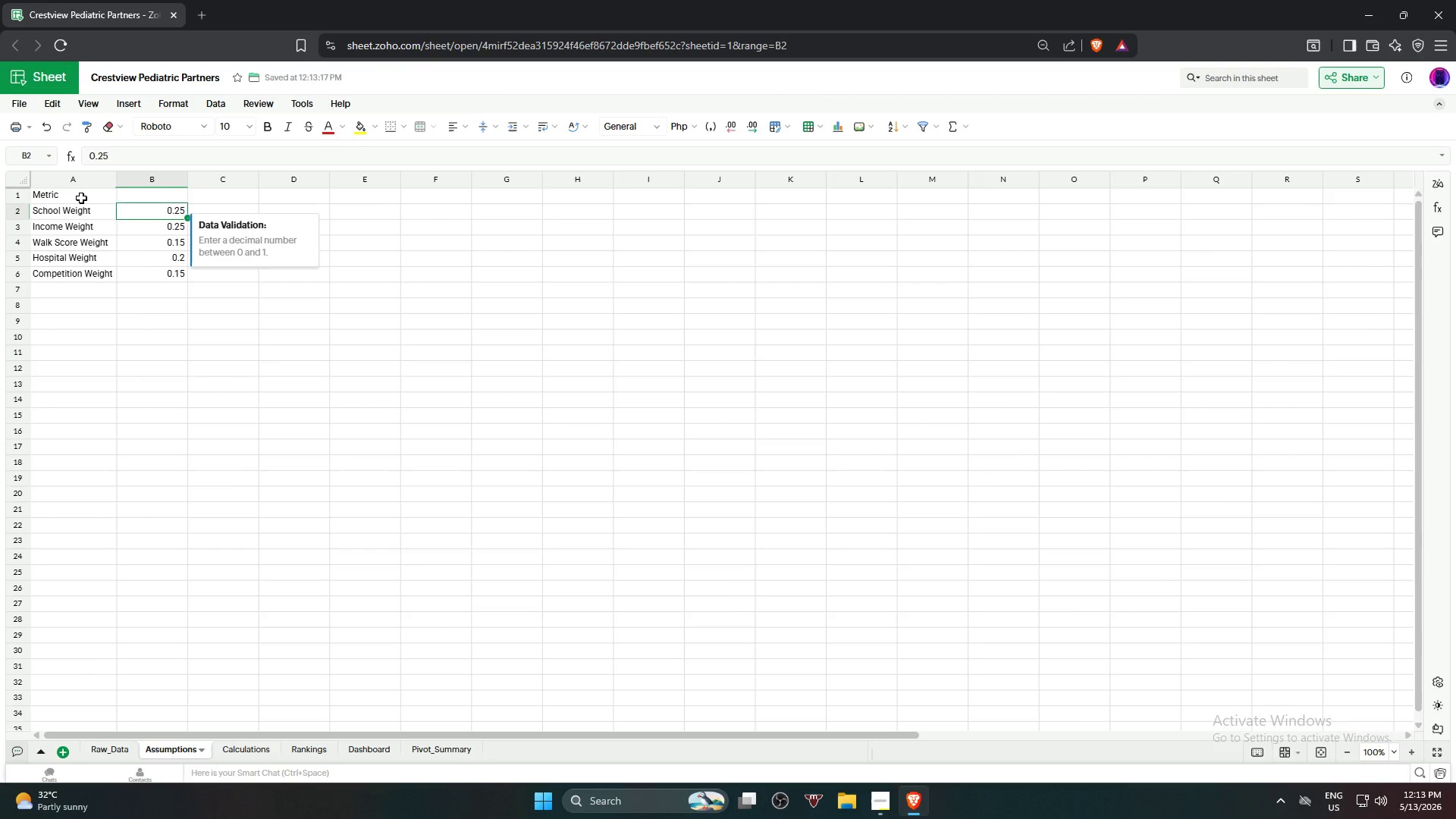 
key(ArrowUp)
 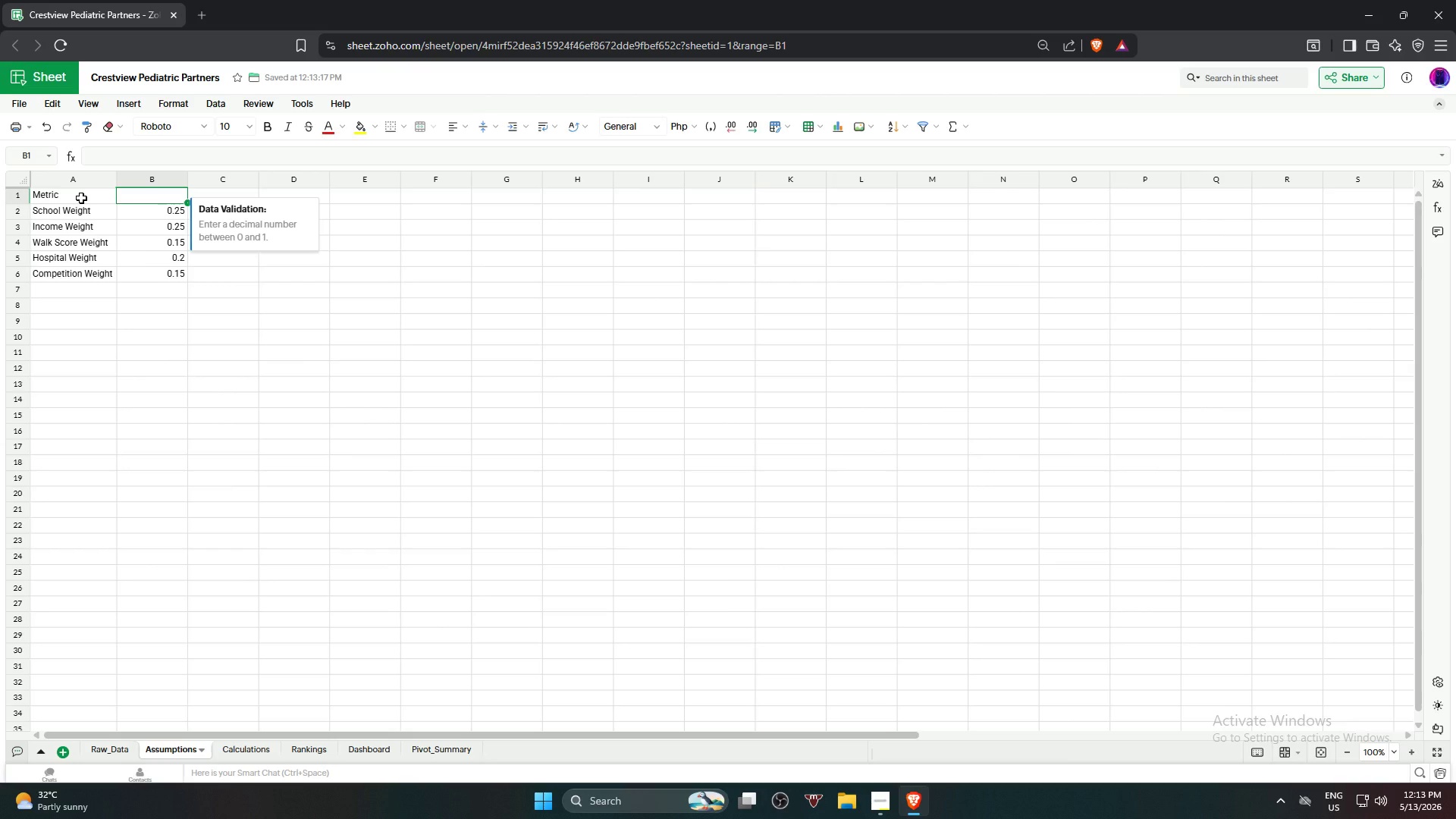 
type(Factor)
 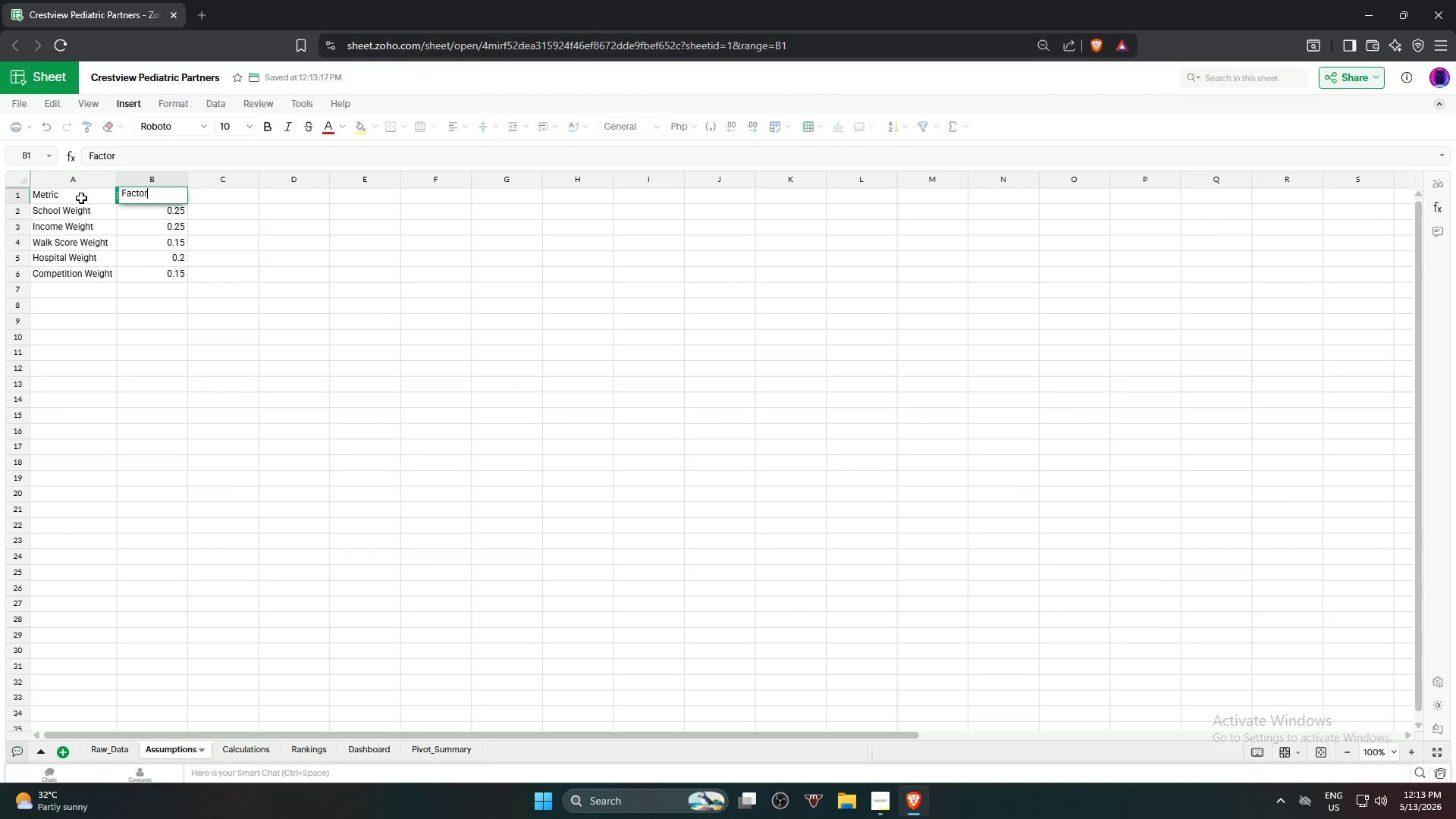 
key(Enter)
 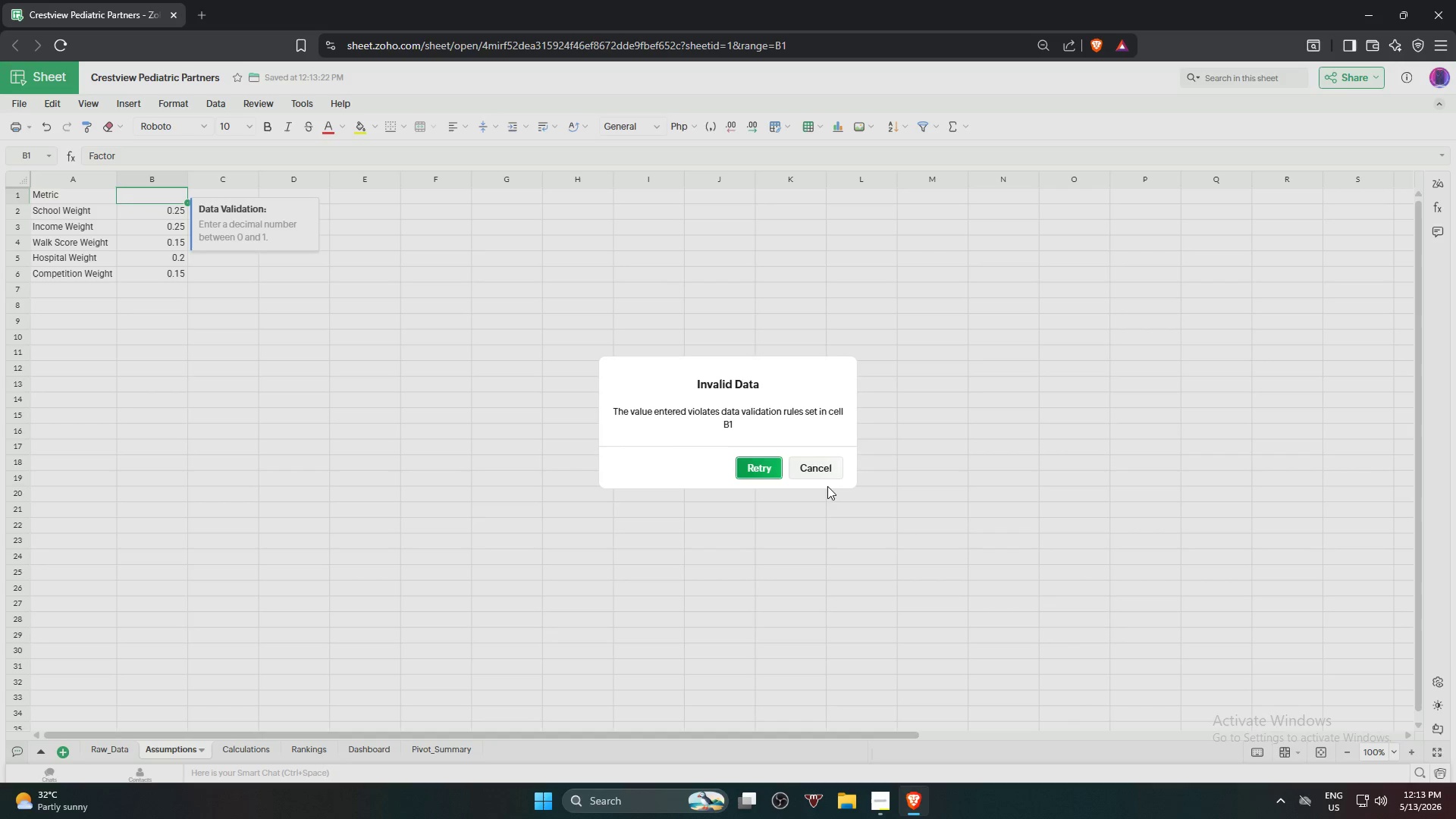 
left_click([827, 472])
 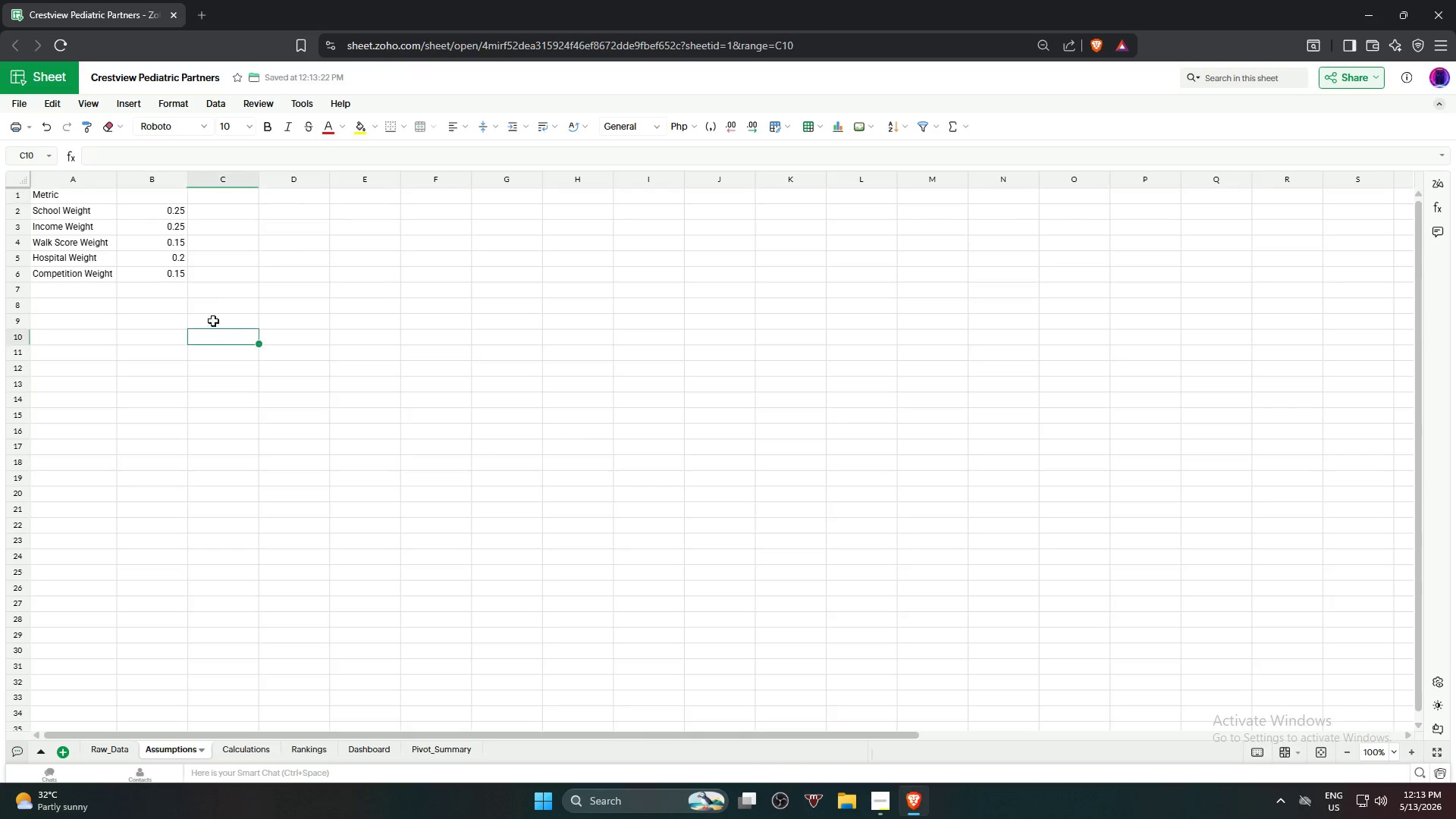 
mouse_move([155, 212])
 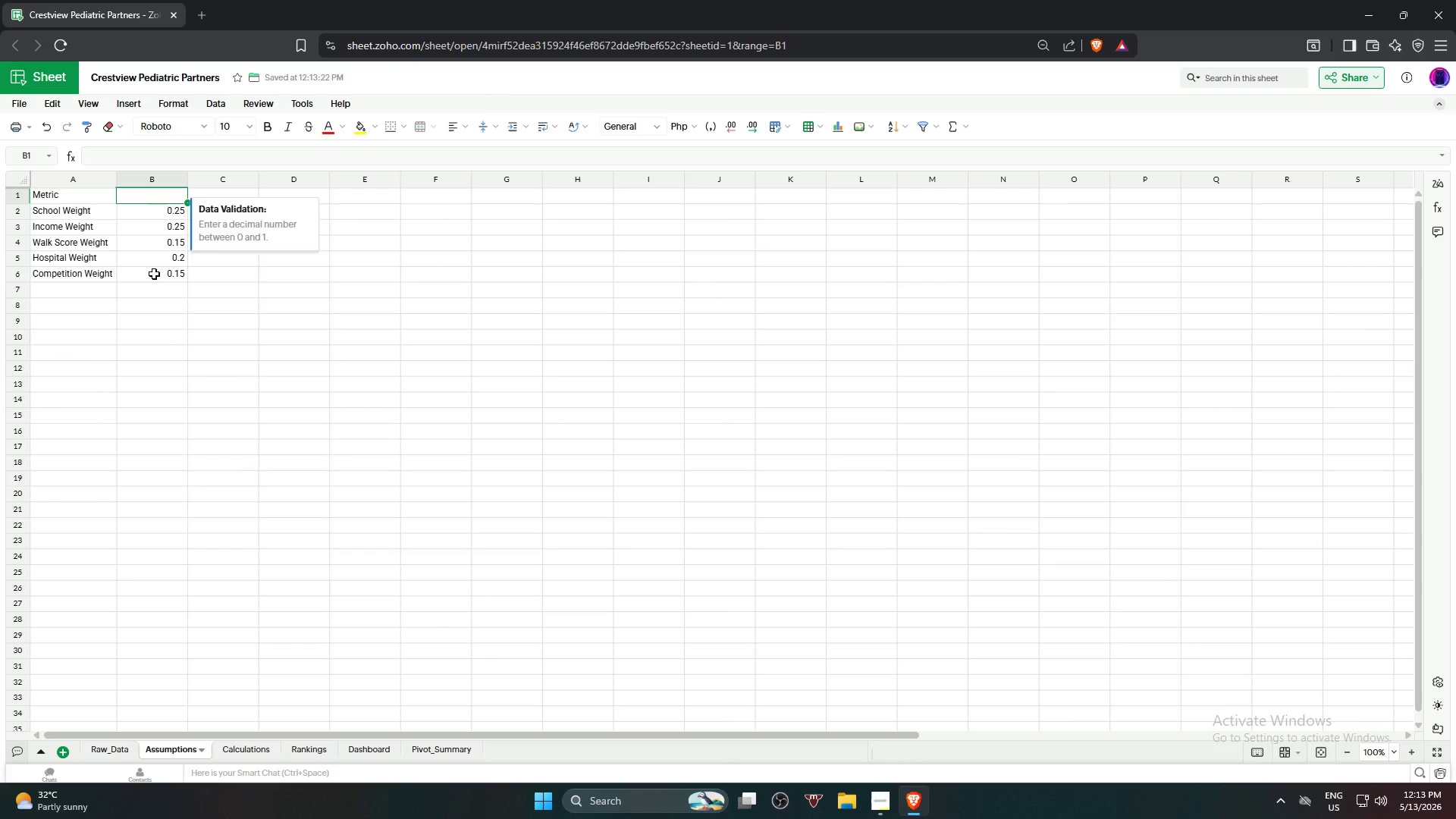 
left_click([155, 274])
 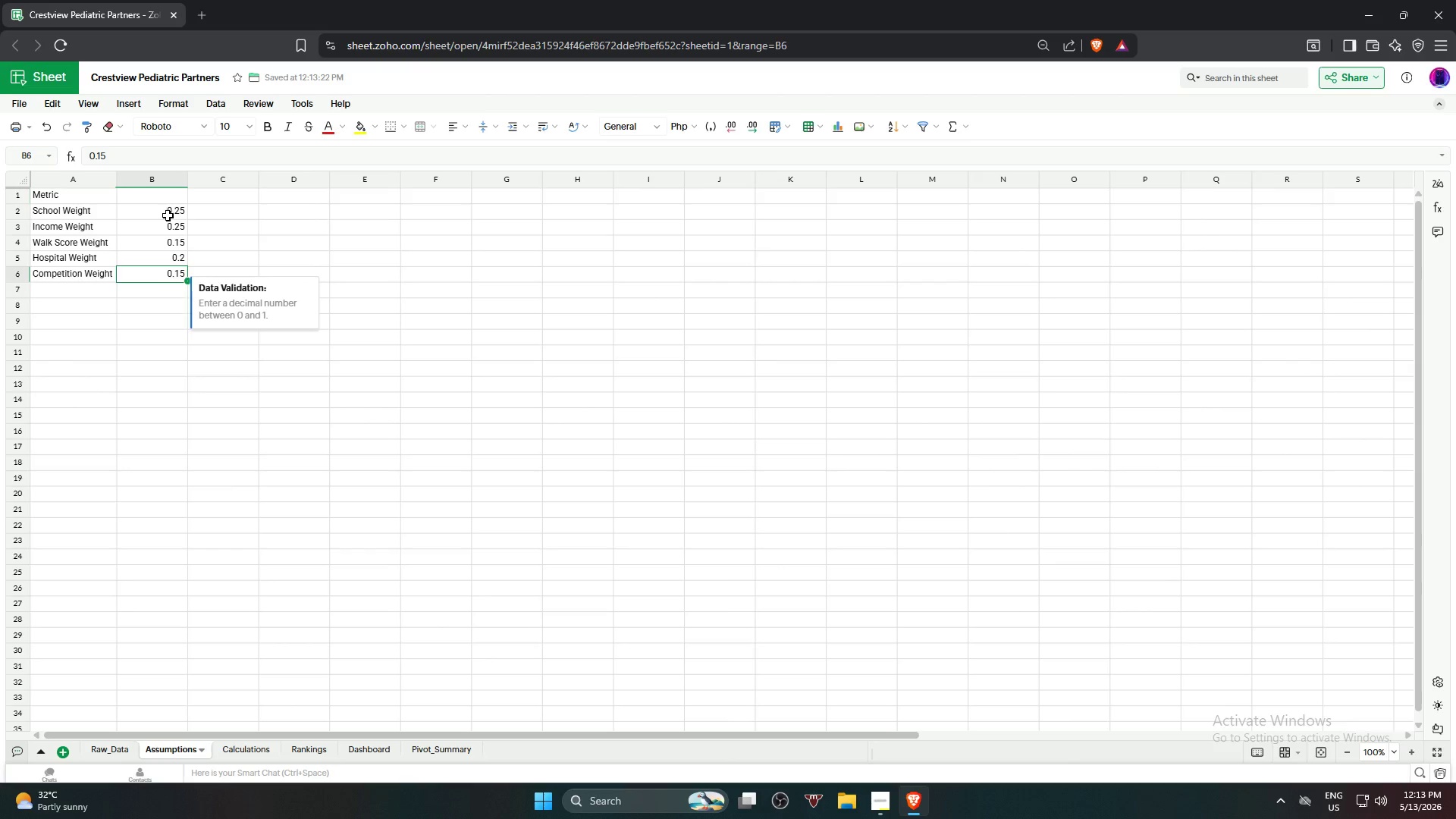 
left_click([168, 215])
 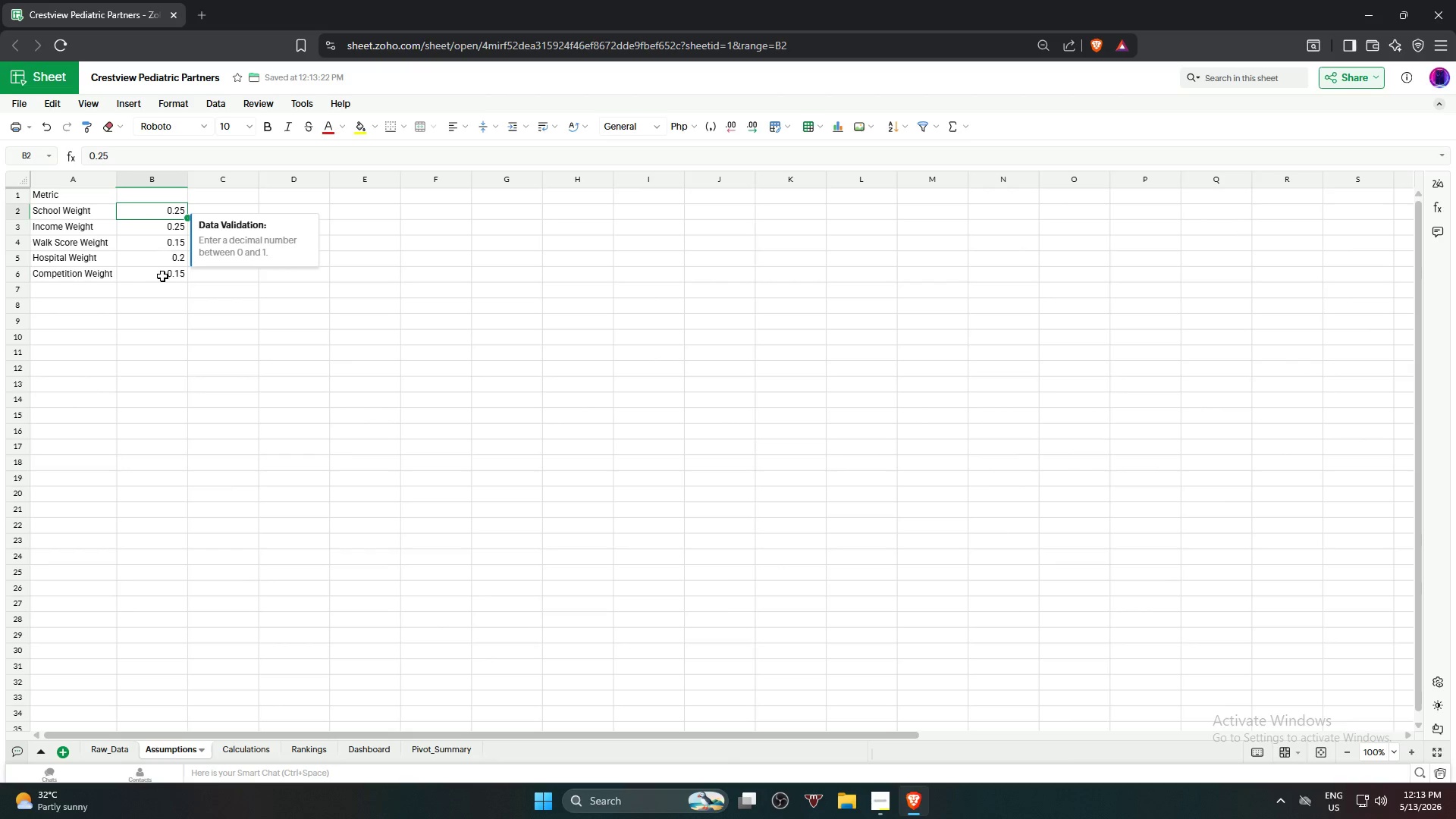 
left_click([162, 280])
 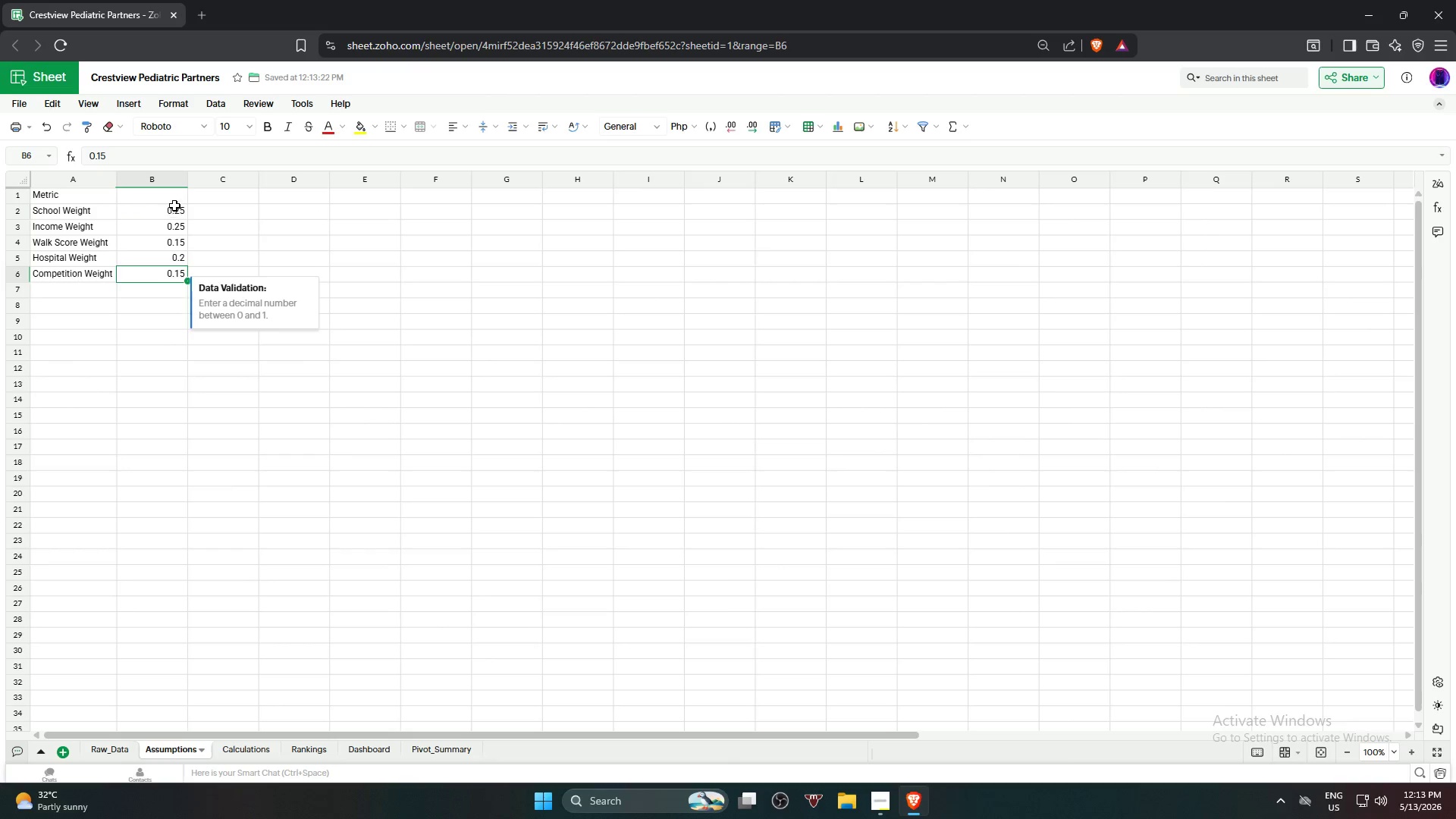 
left_click([171, 199])
 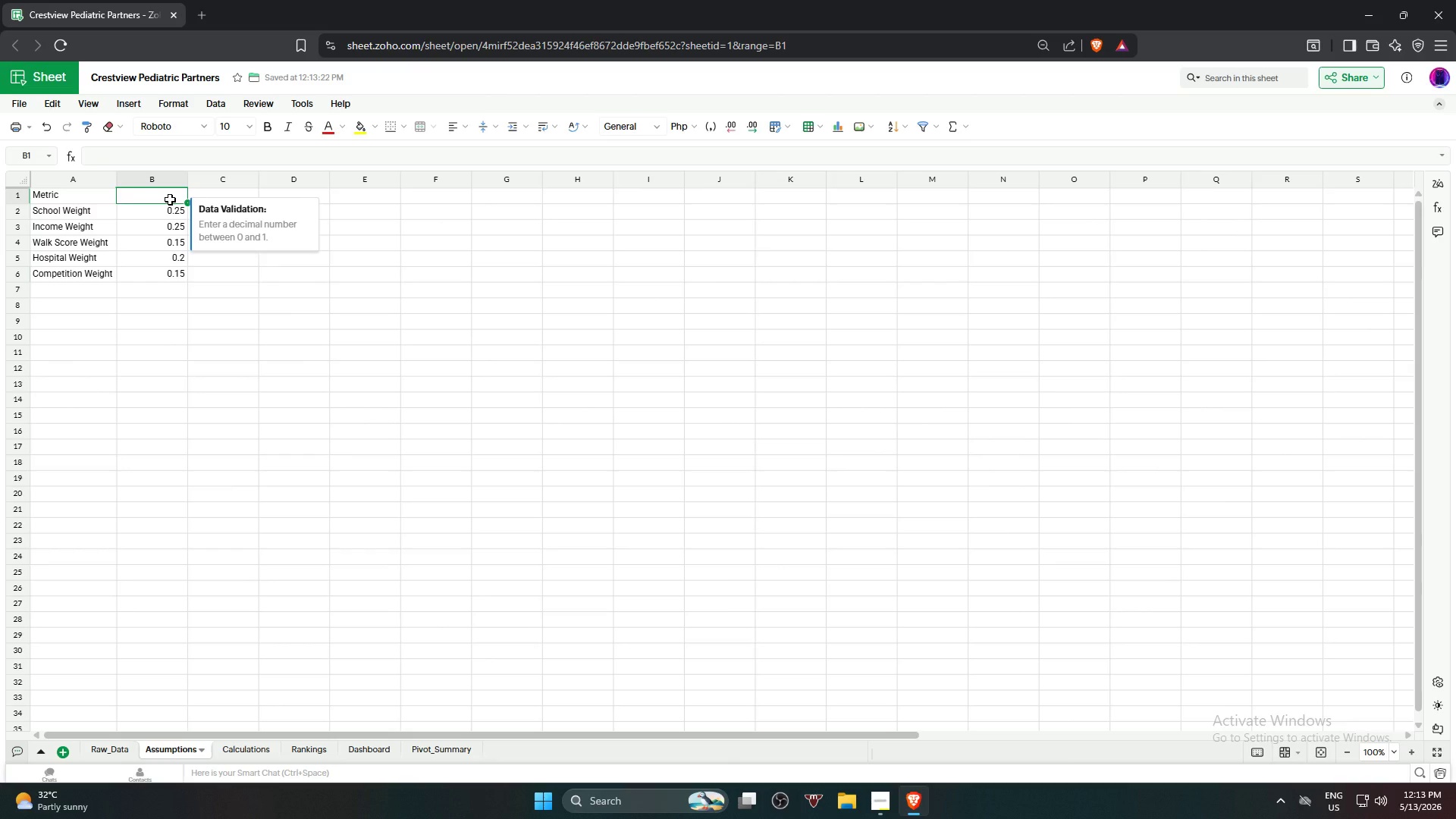 
right_click([170, 199])
 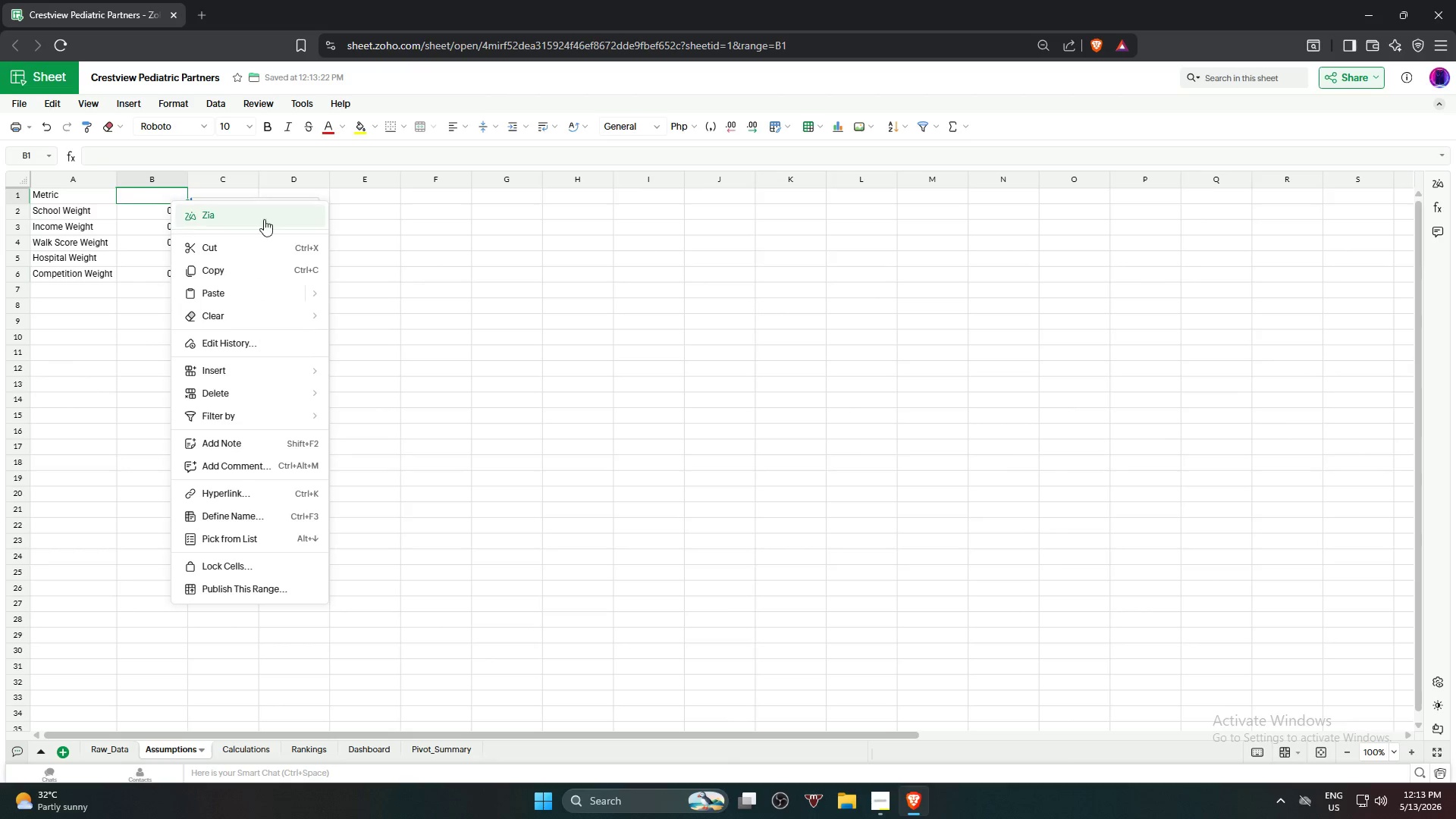 
left_click([491, 278])
 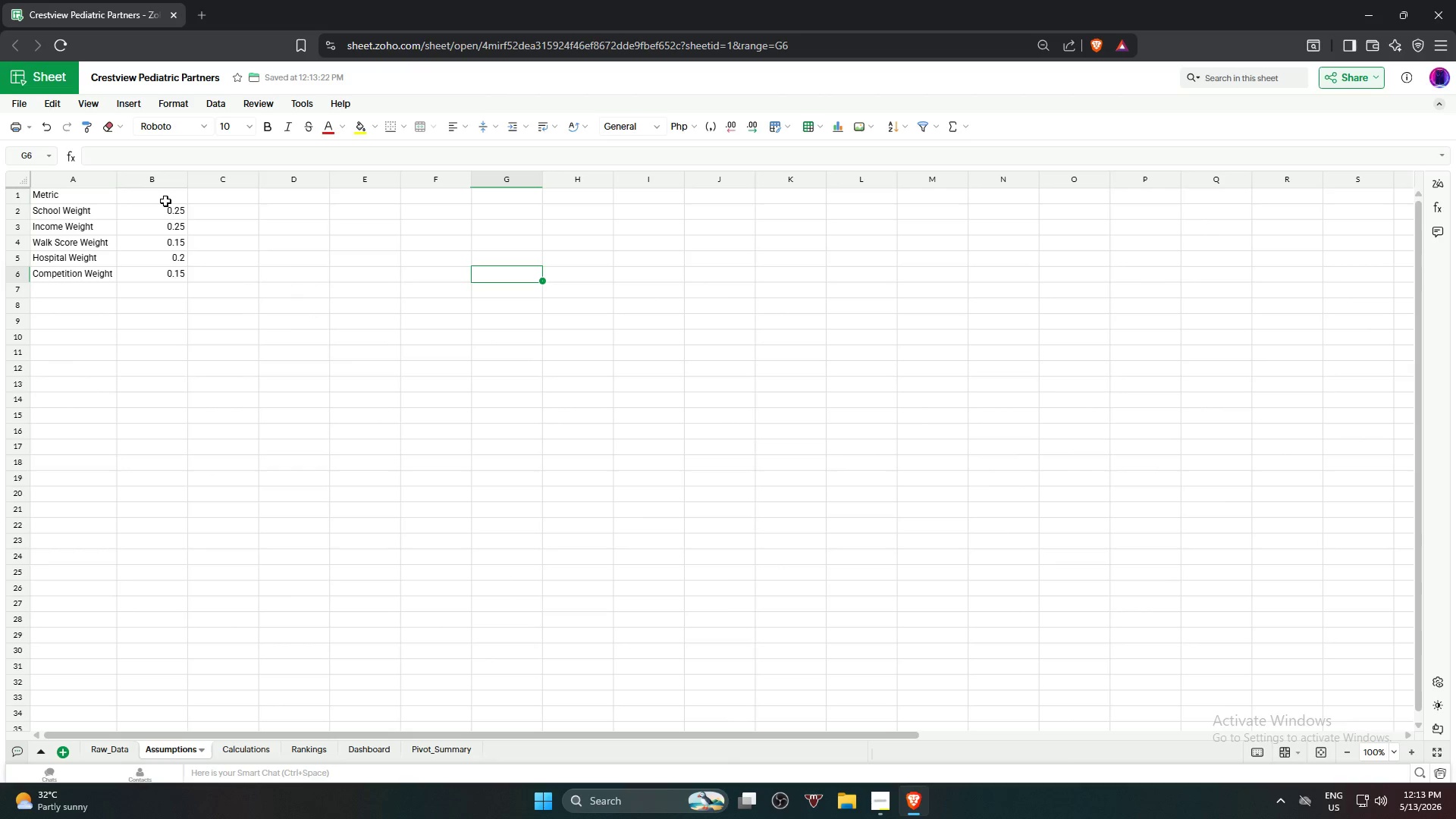 
left_click([162, 198])
 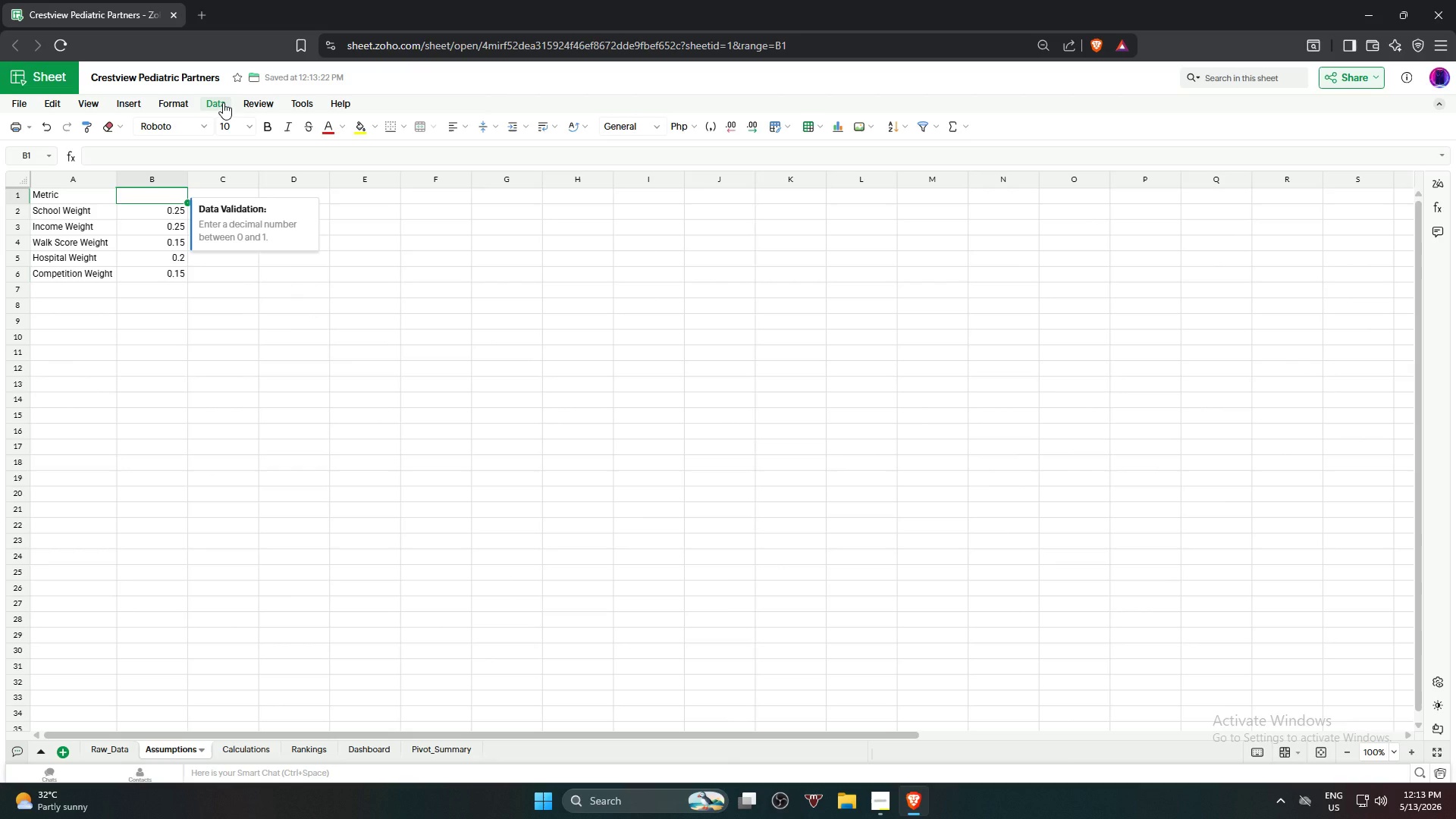 
left_click([223, 102])
 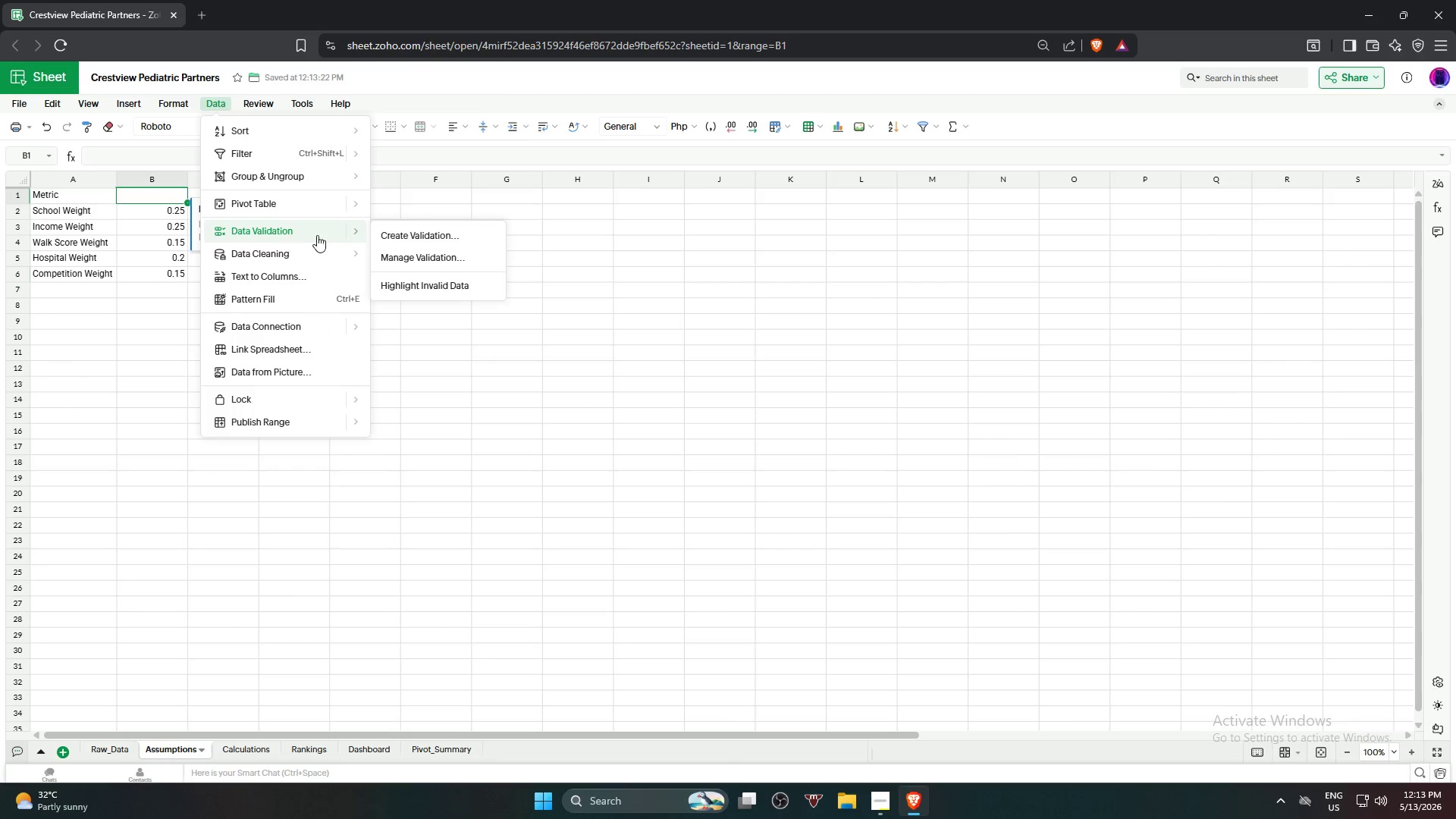 
left_click([431, 263])
 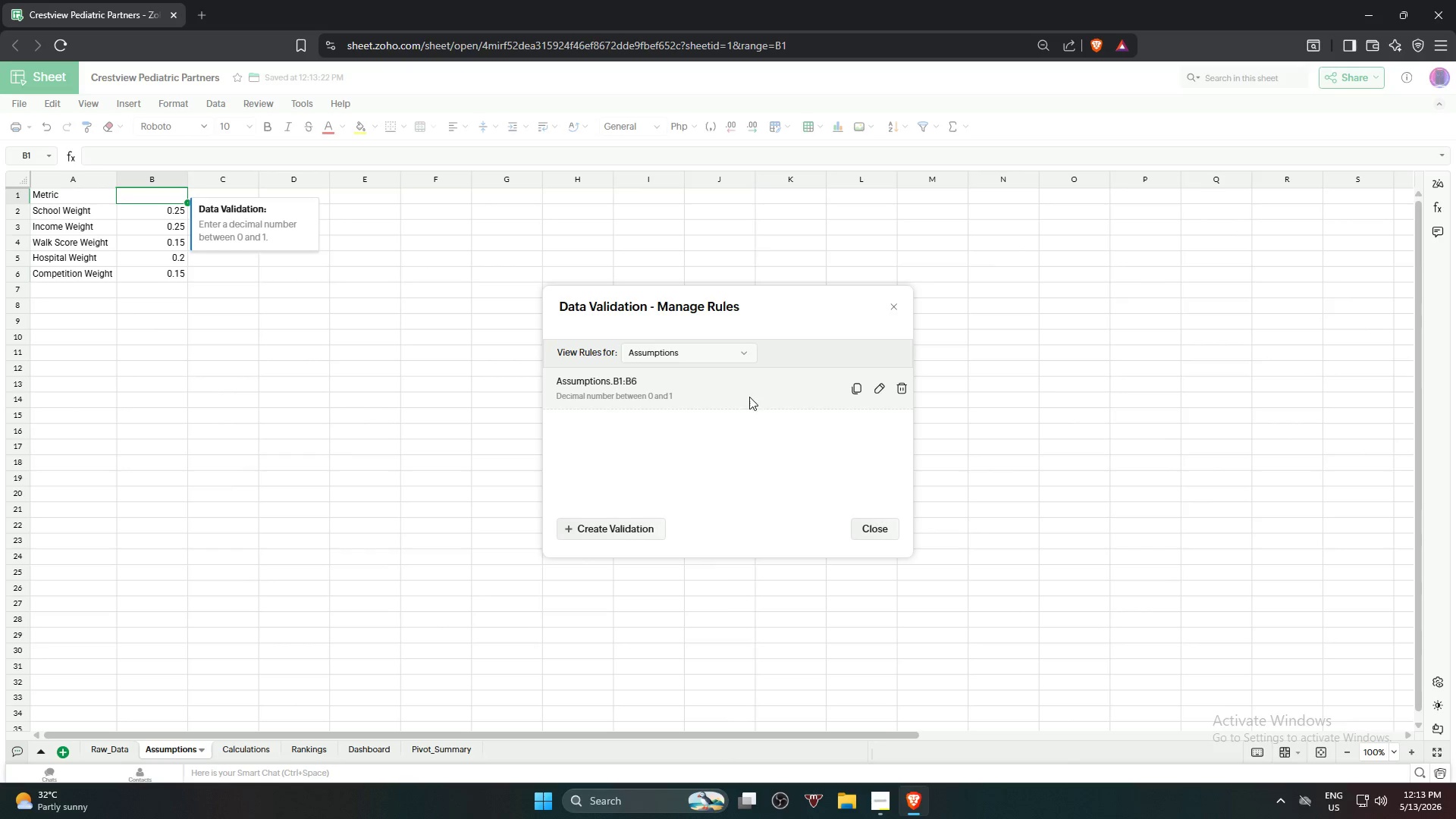 
left_click([881, 391])
 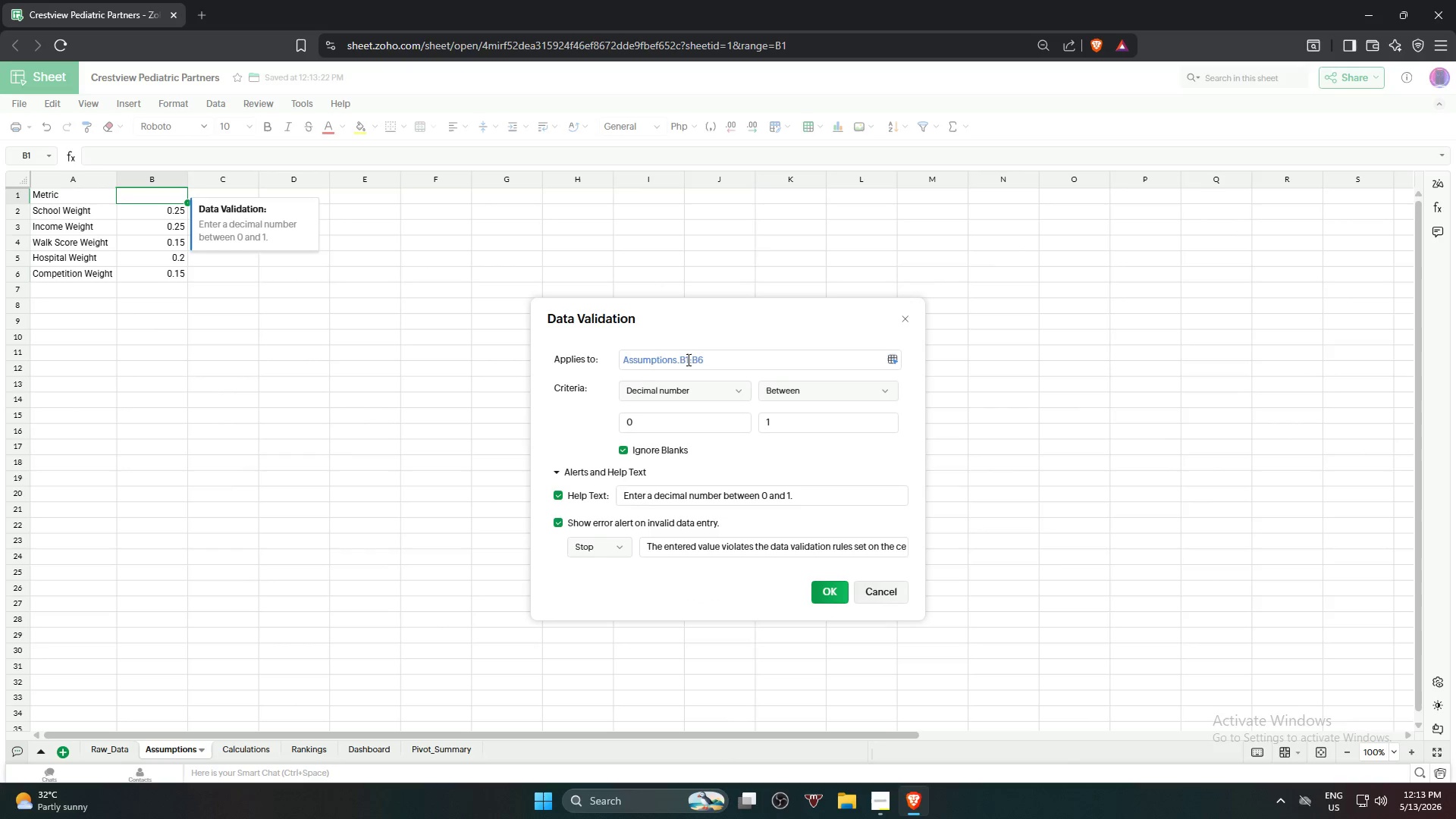 
left_click([686, 359])
 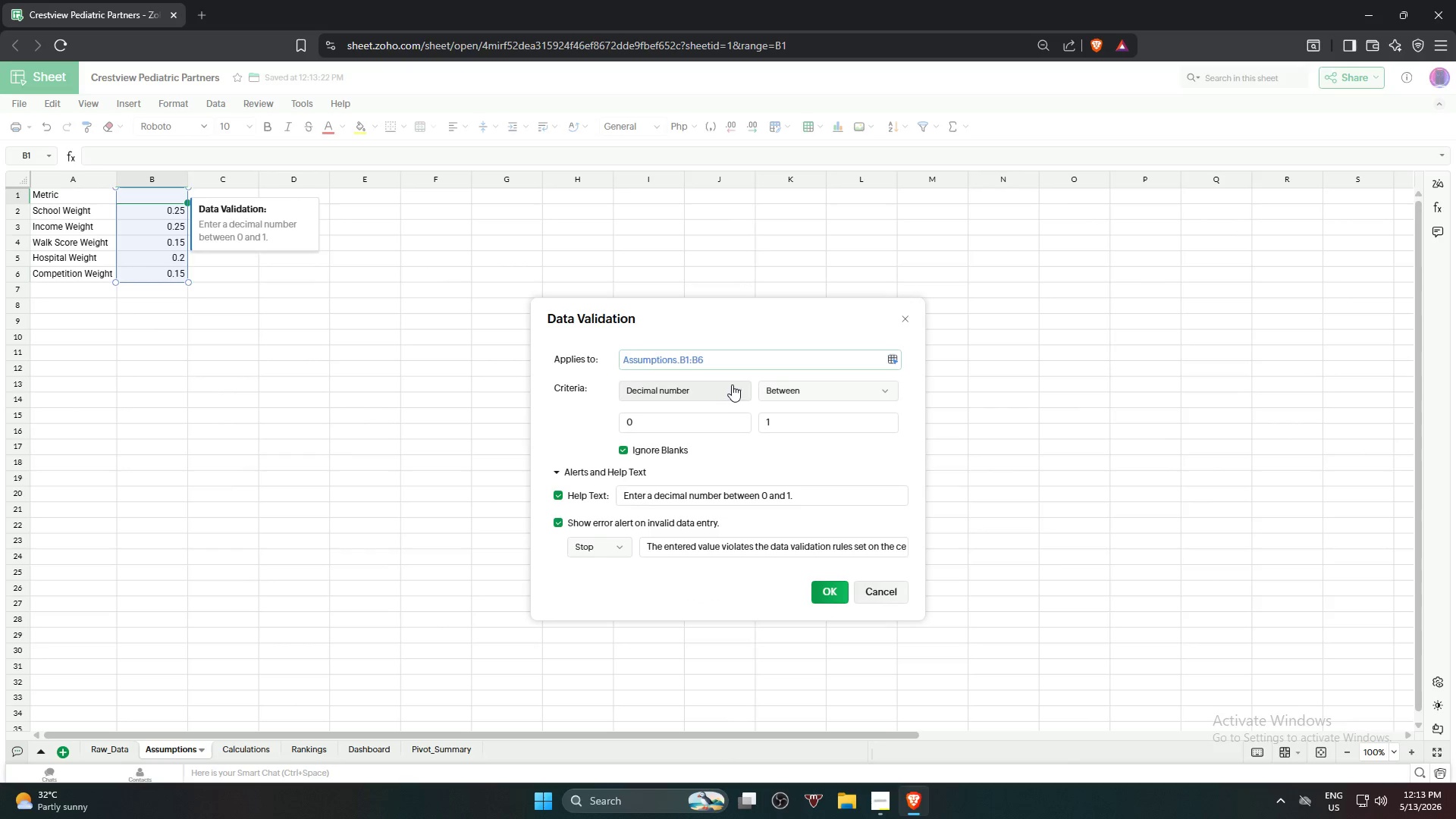 
key(Backspace)
 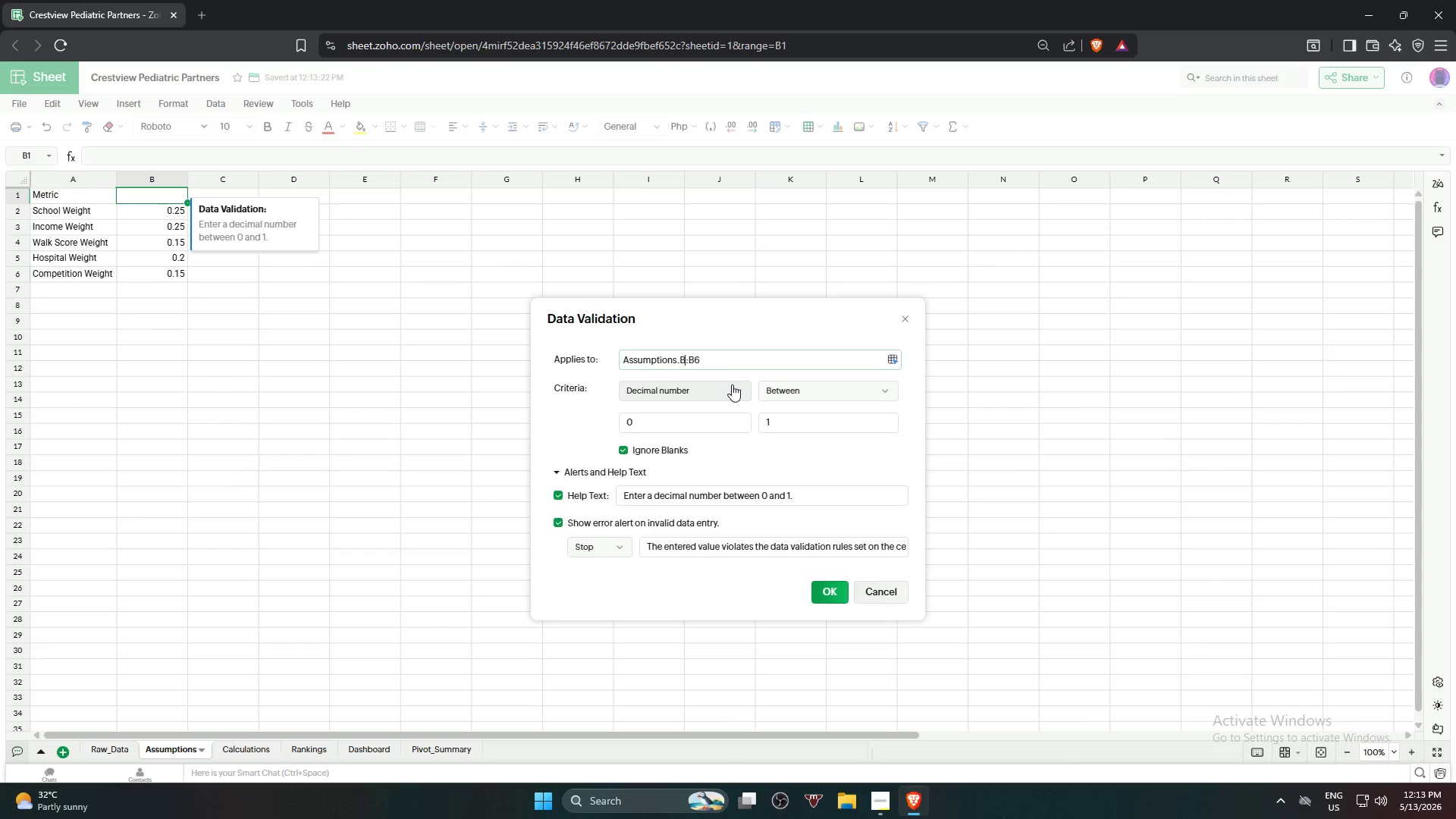 
key(2)
 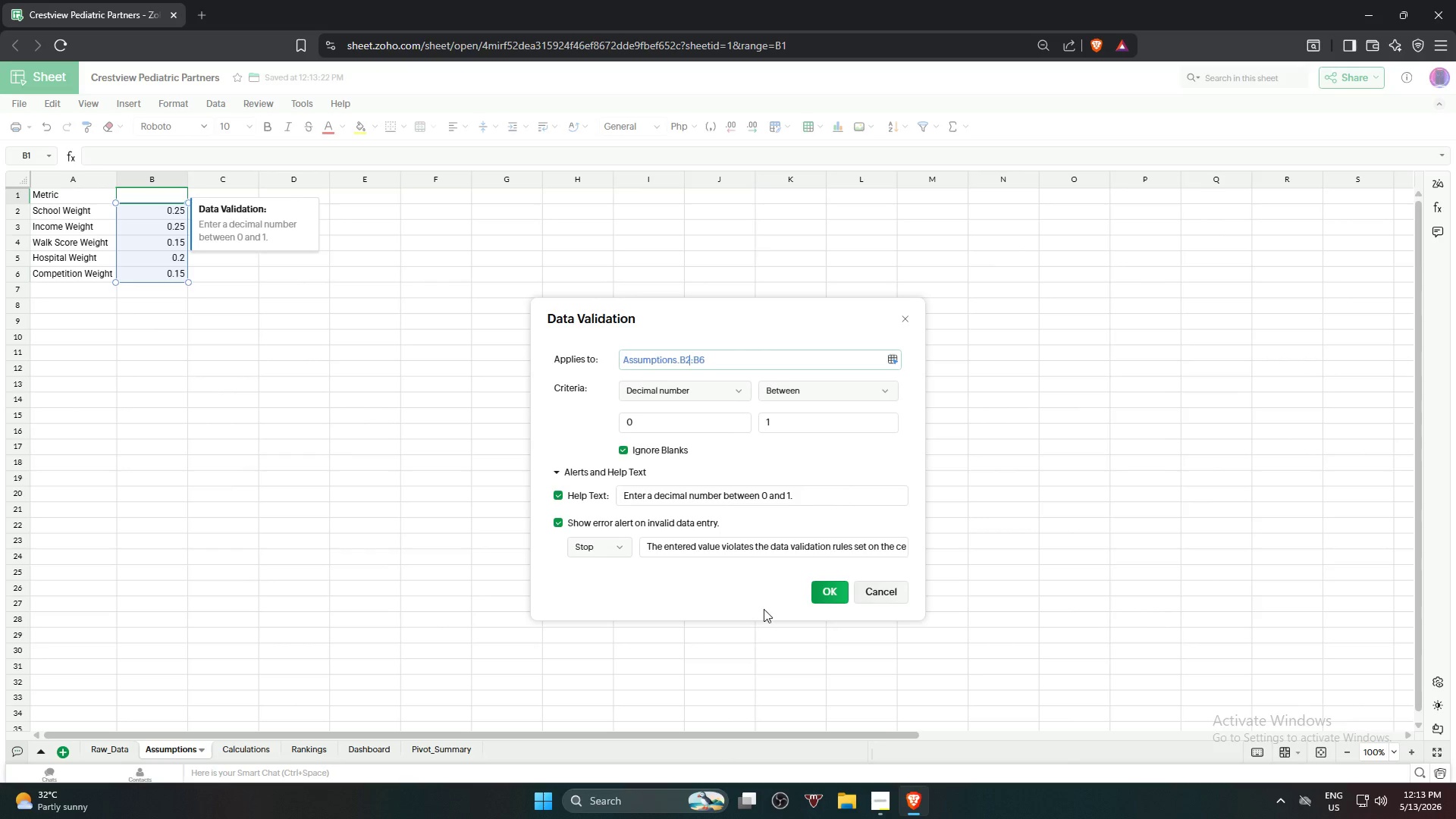 
left_click([822, 595])
 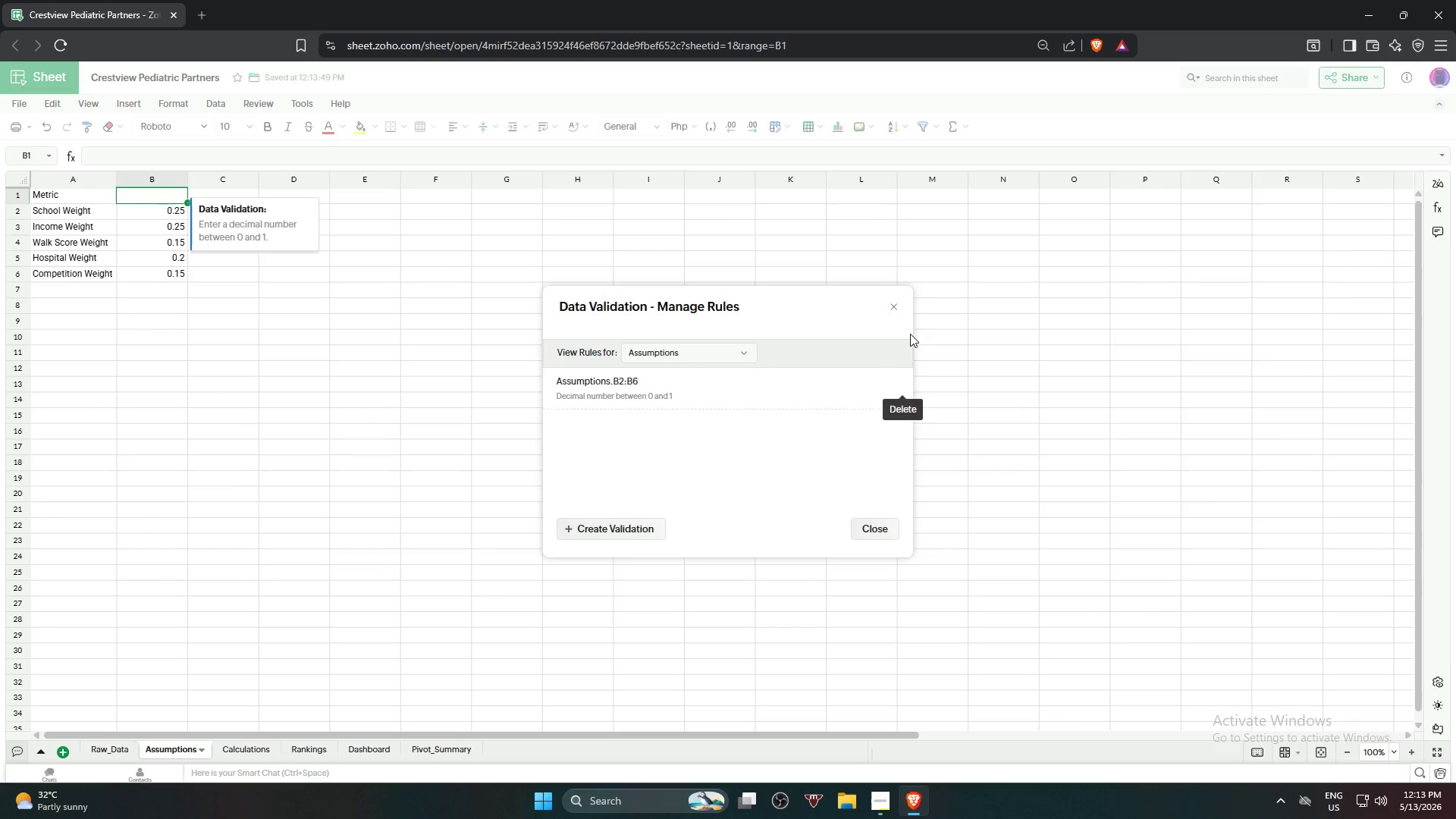 
left_click([900, 306])
 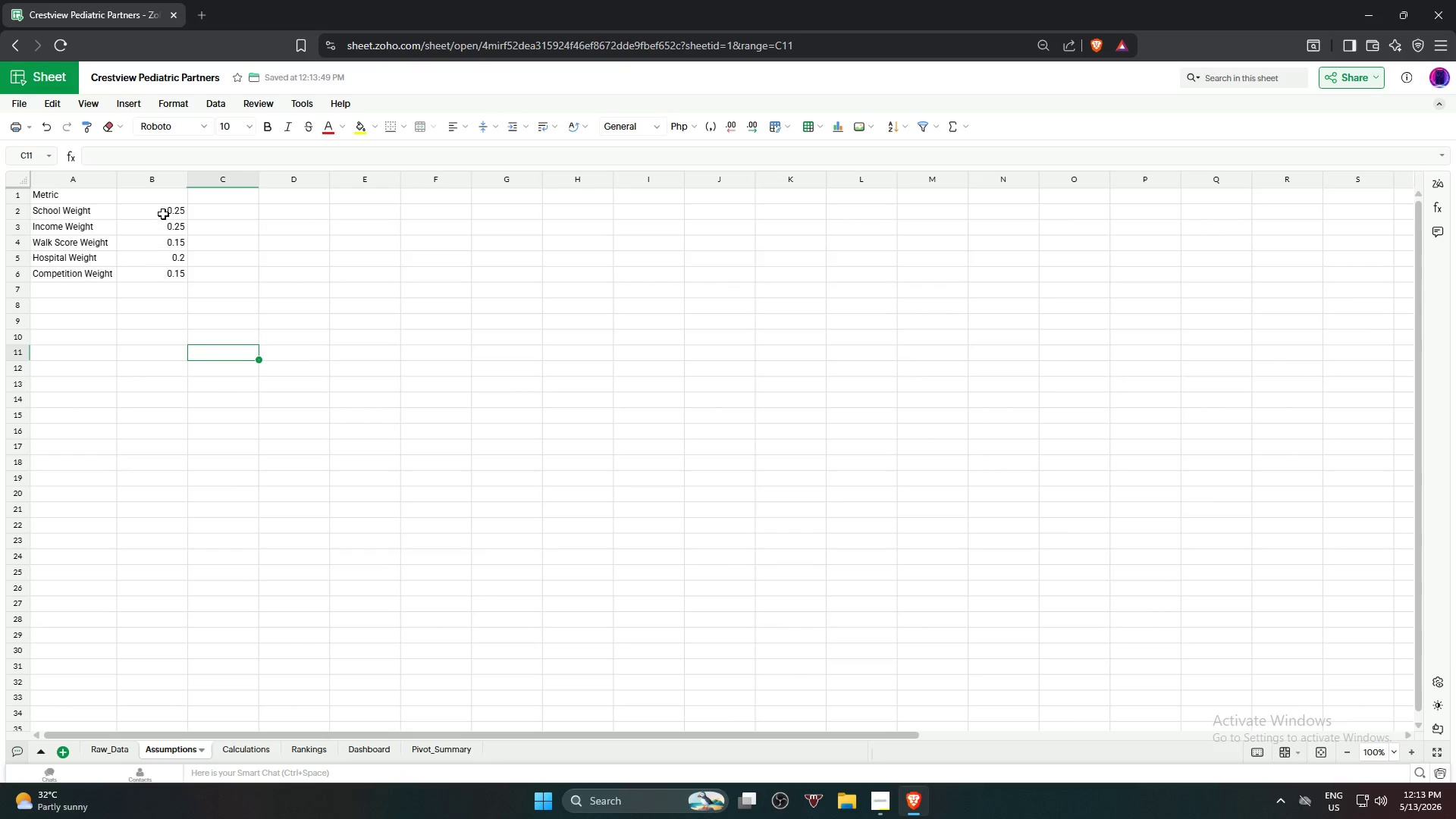 
left_click([165, 196])
 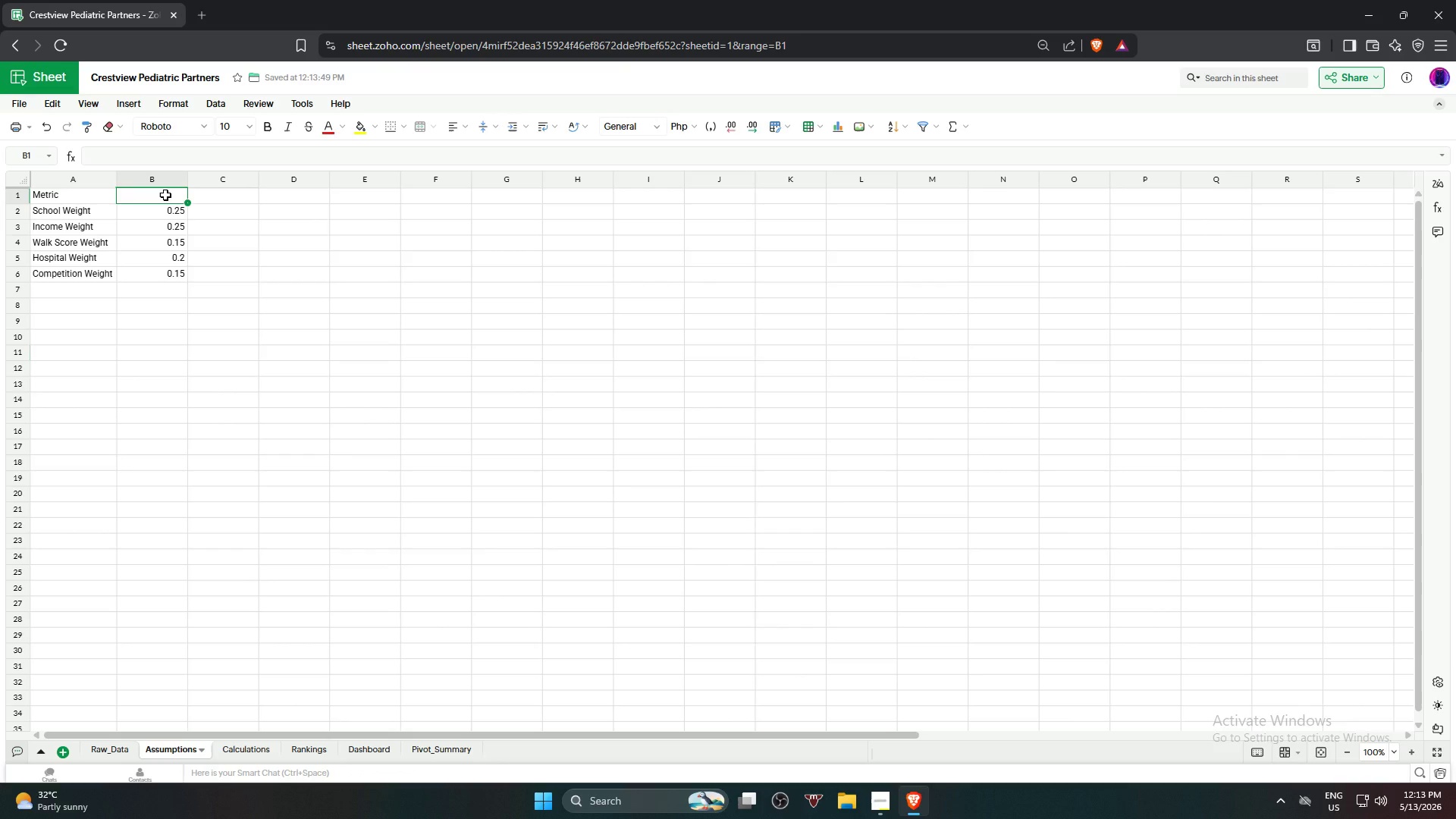 
type(Wi)
key(Backspace)
type(eight)
 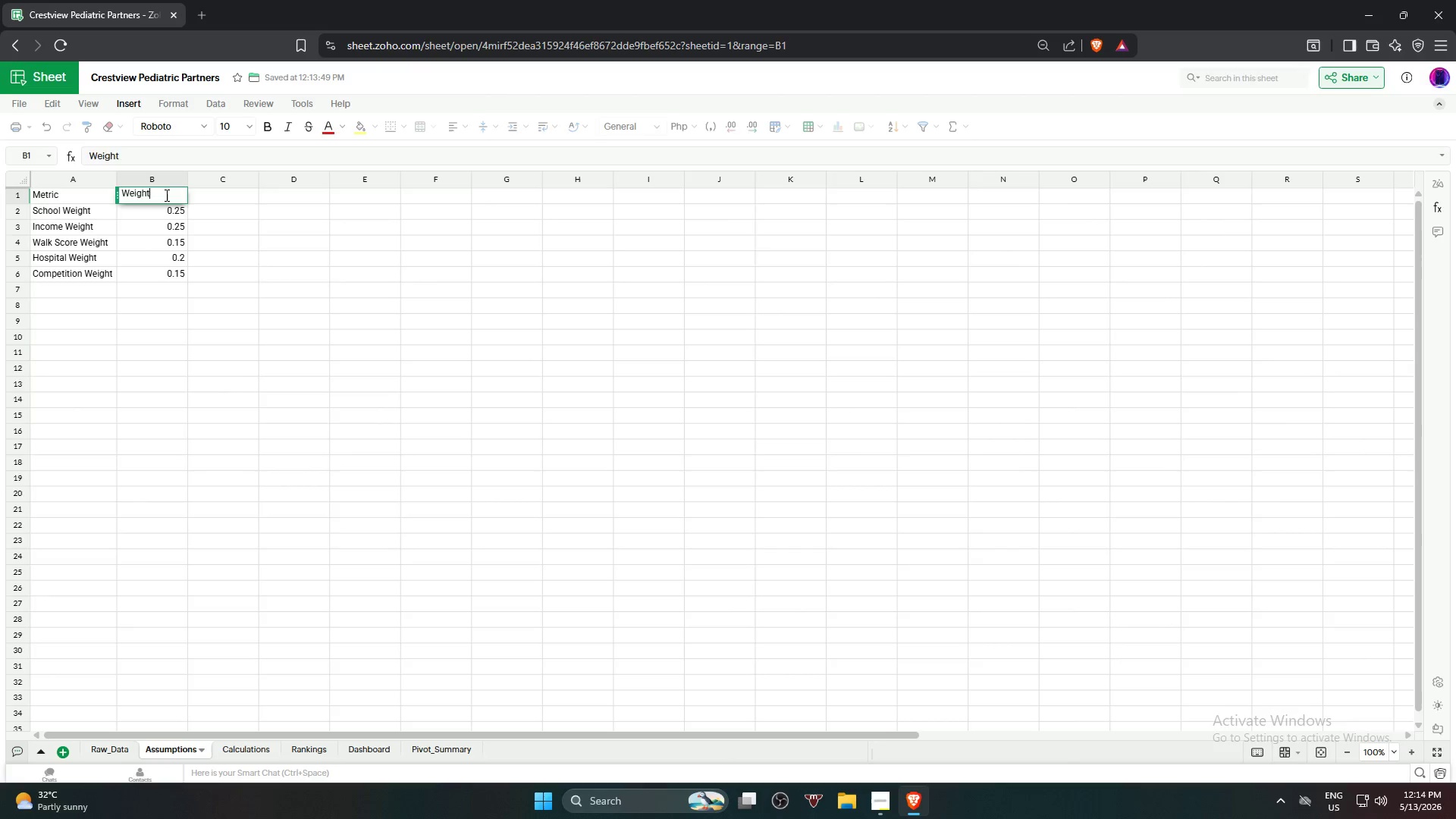 
key(Enter)
 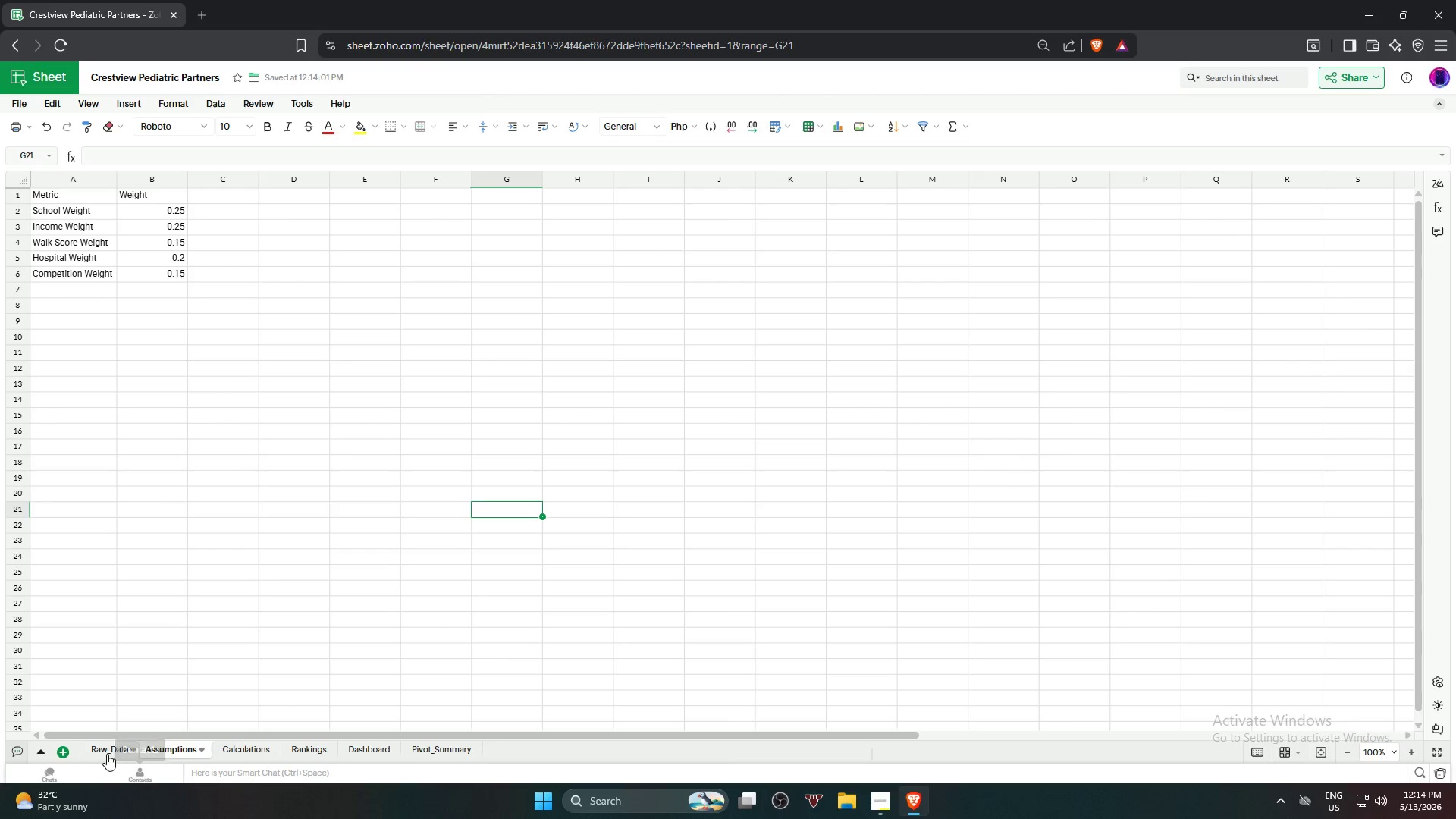 
left_click([99, 752])
 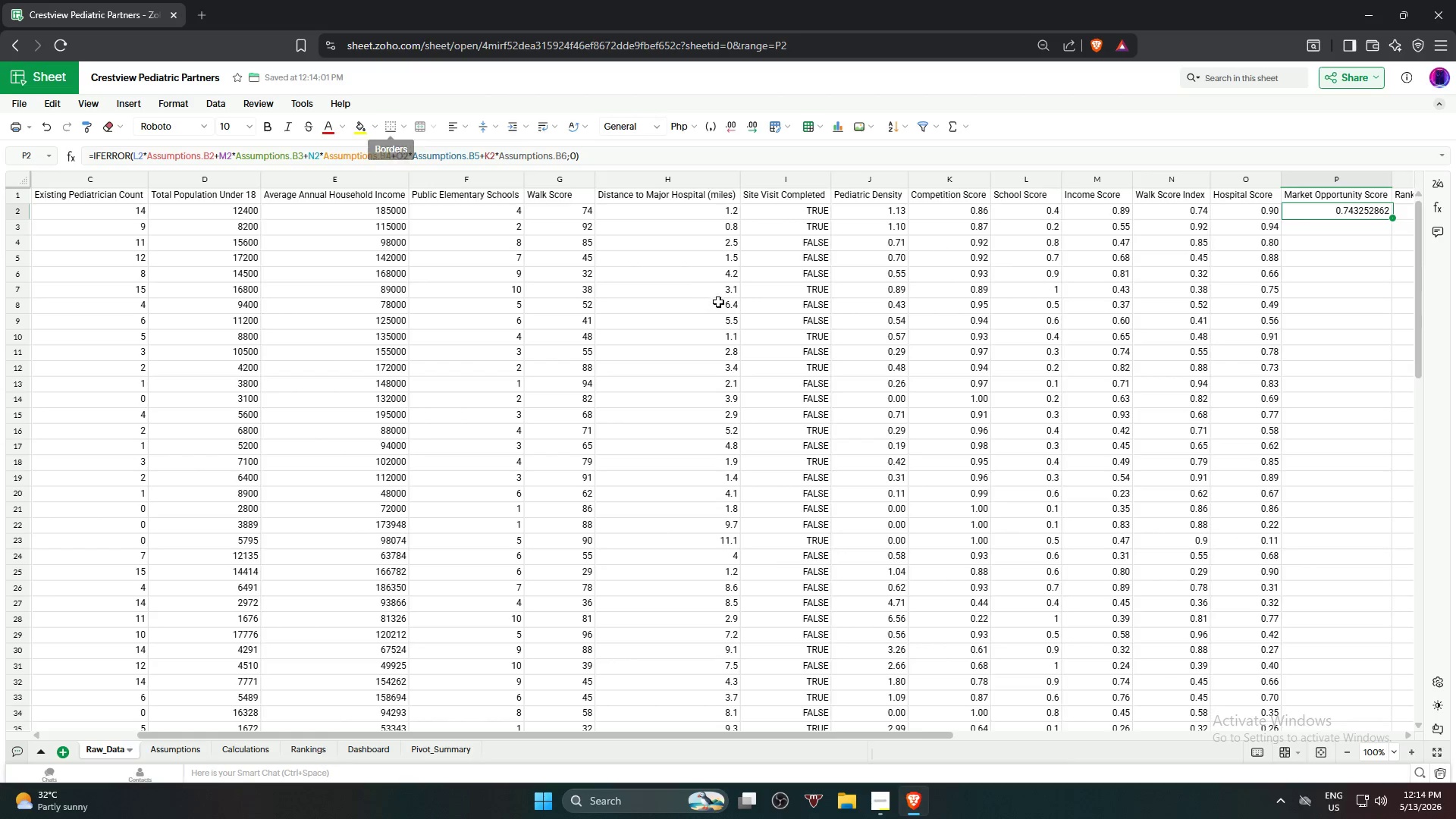 
wait(46.3)
 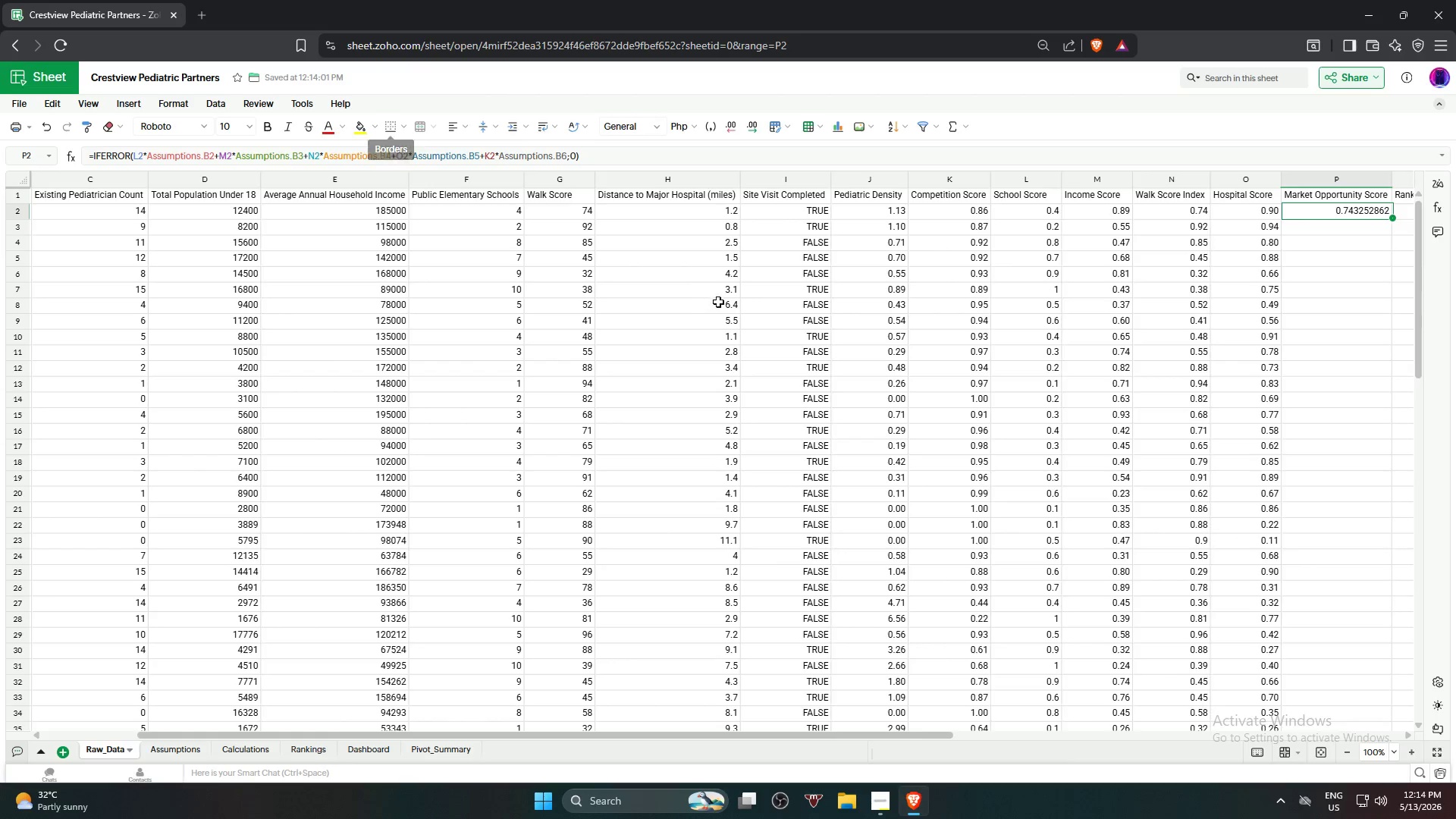 
key(Shift+ShiftRight)
 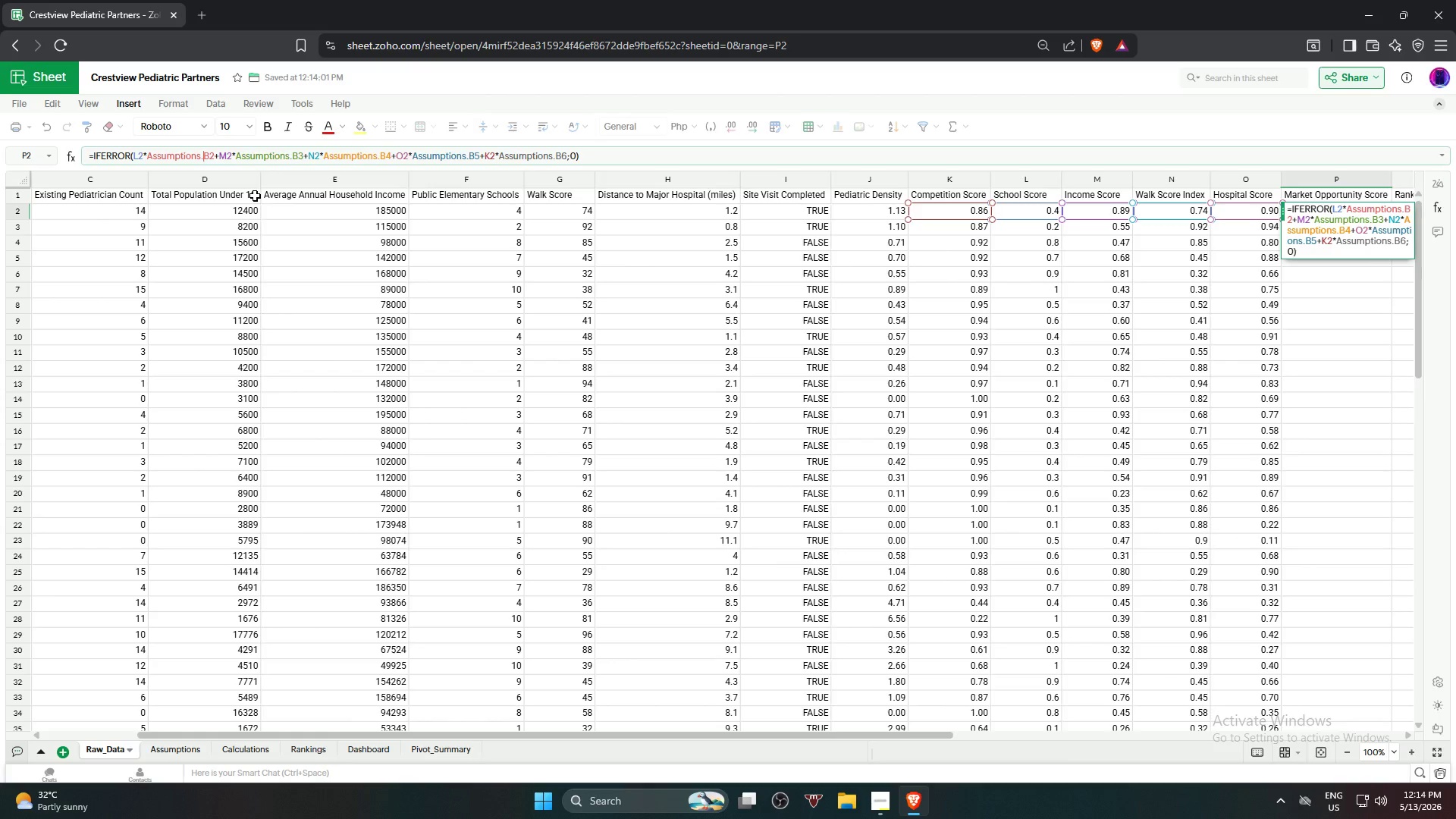 
key(Shift+4)
 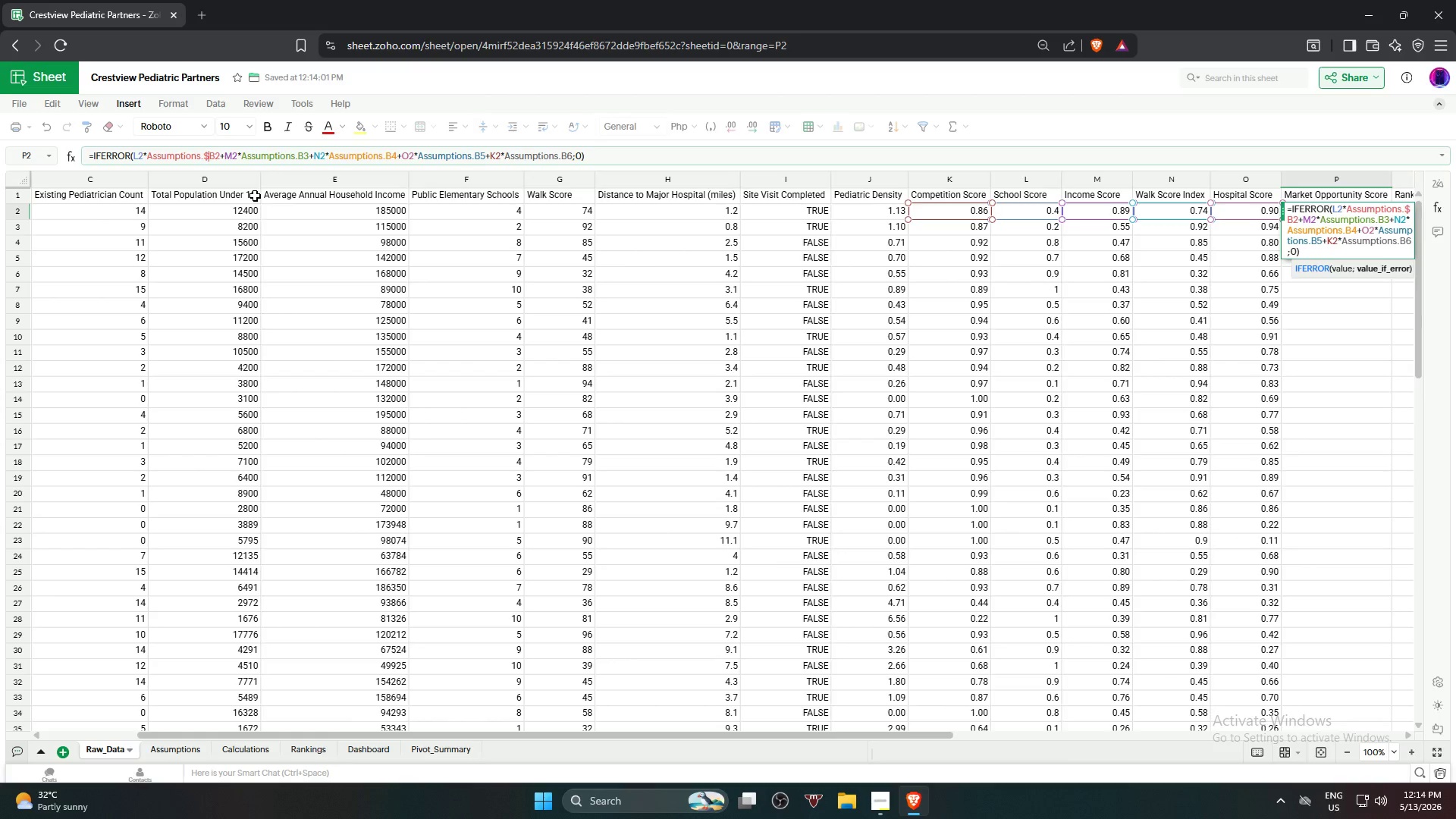 
key(ArrowRight)
 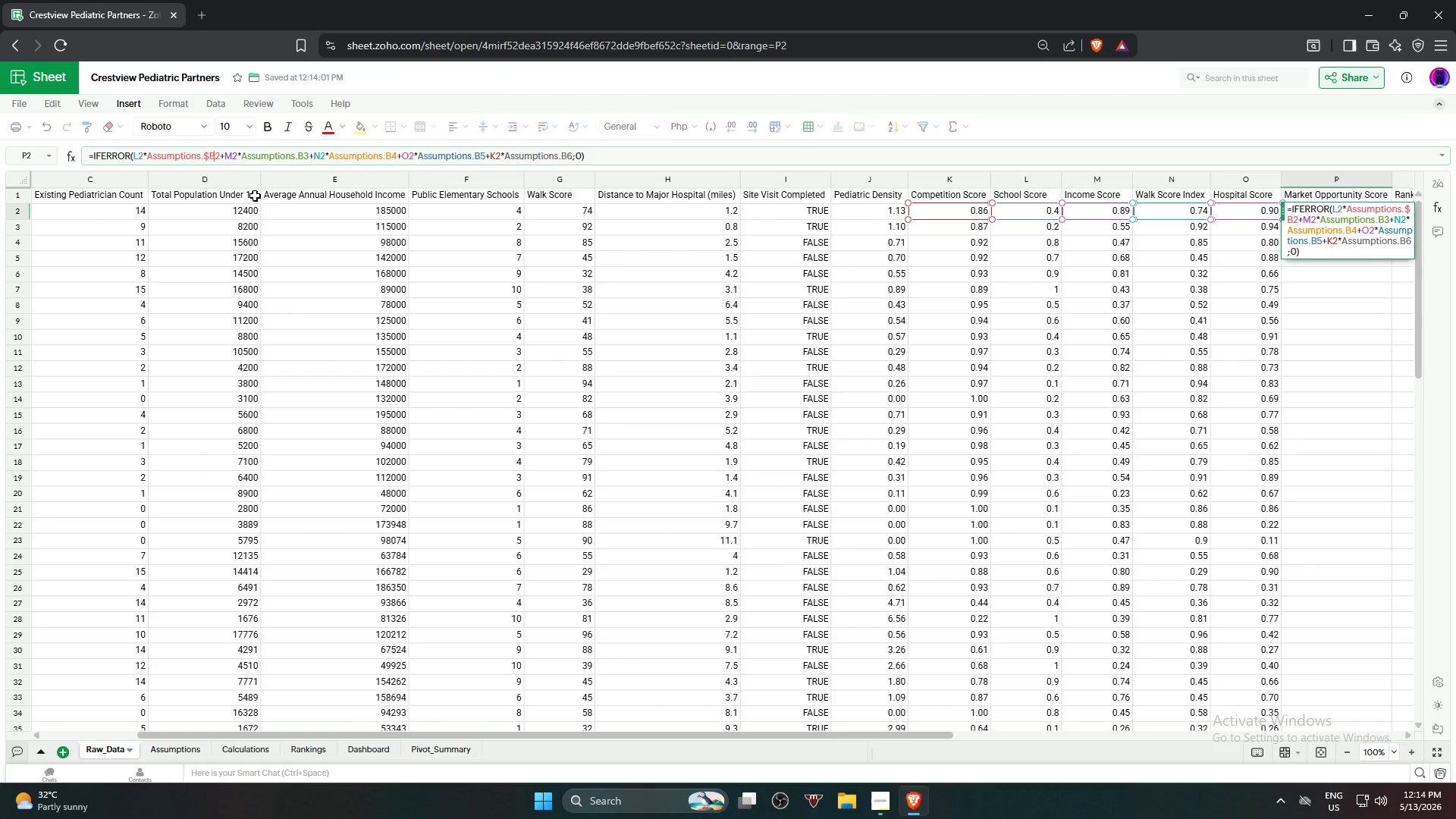 
key(Shift+ShiftRight)
 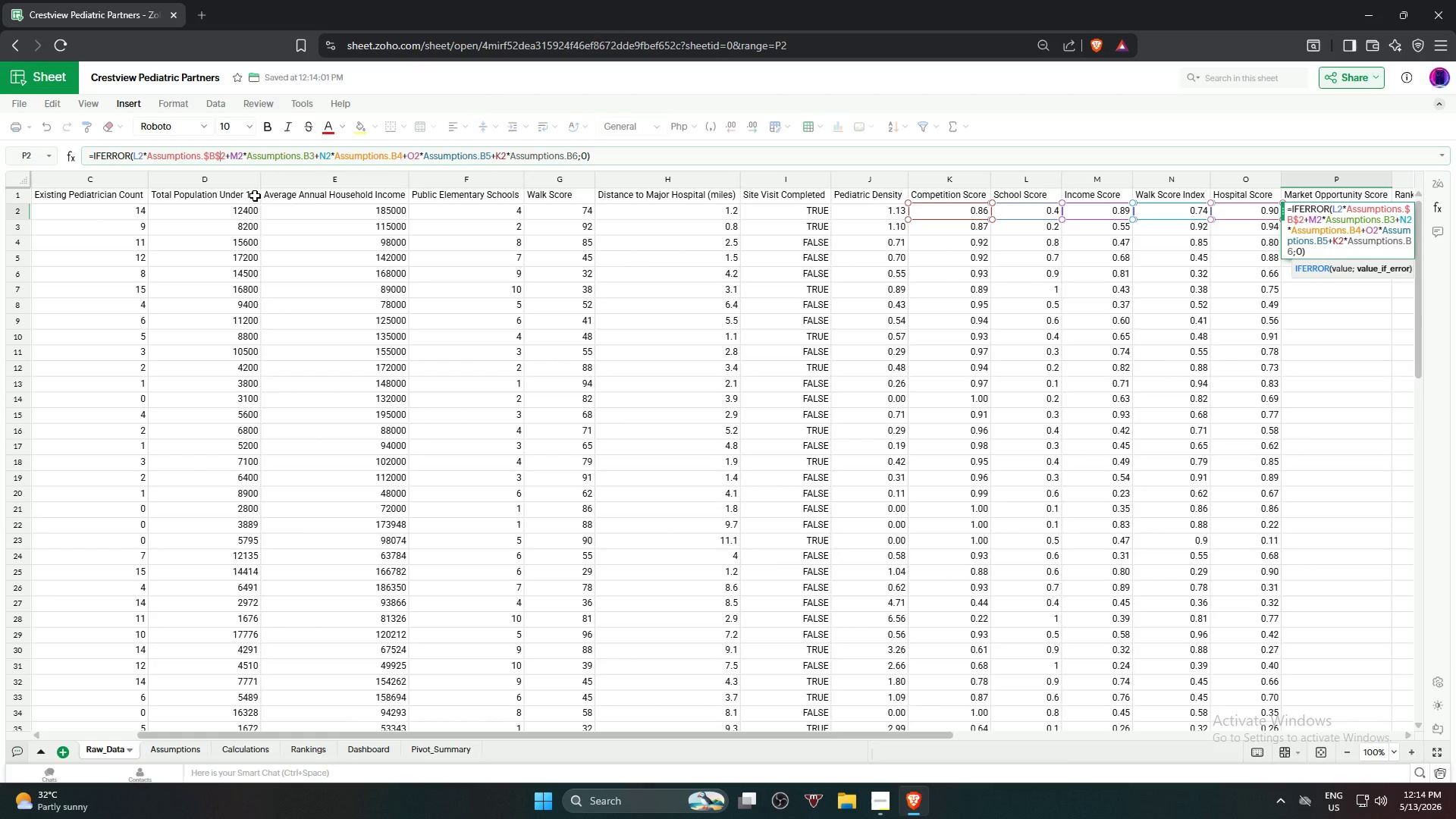 
key(Shift+4)
 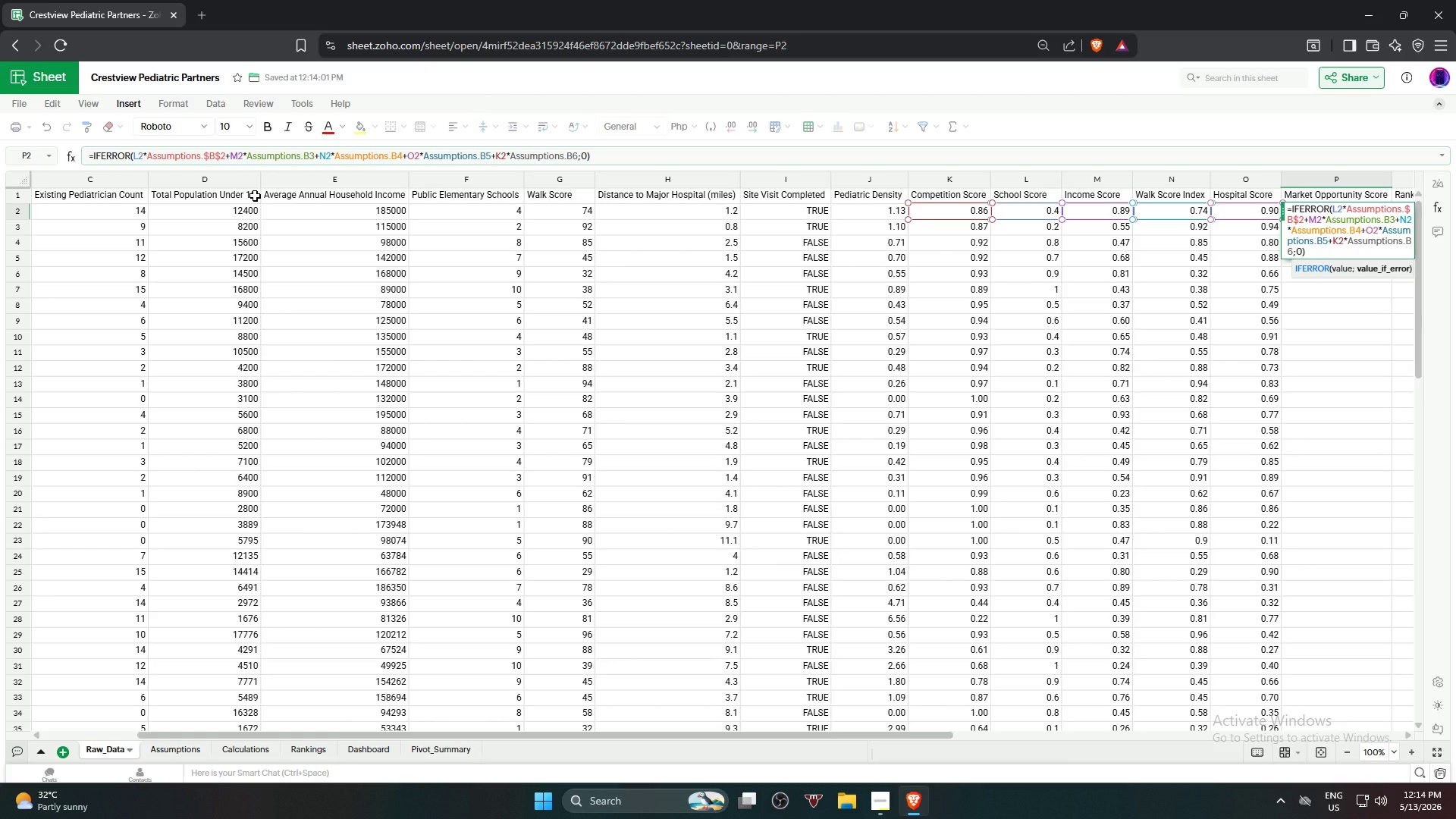 
hold_key(key=ArrowRight, duration=0.97)
 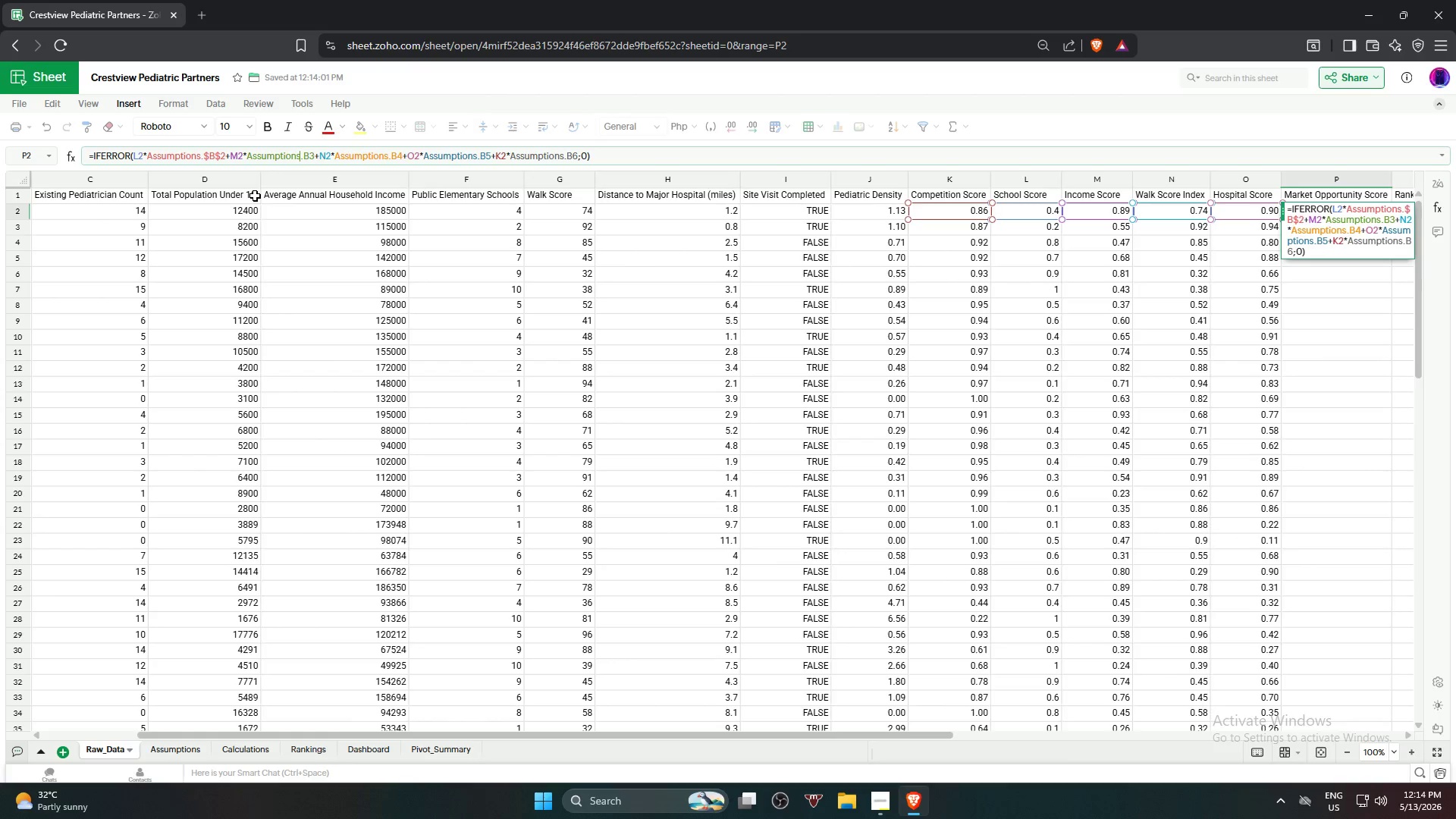 
key(ArrowRight)
 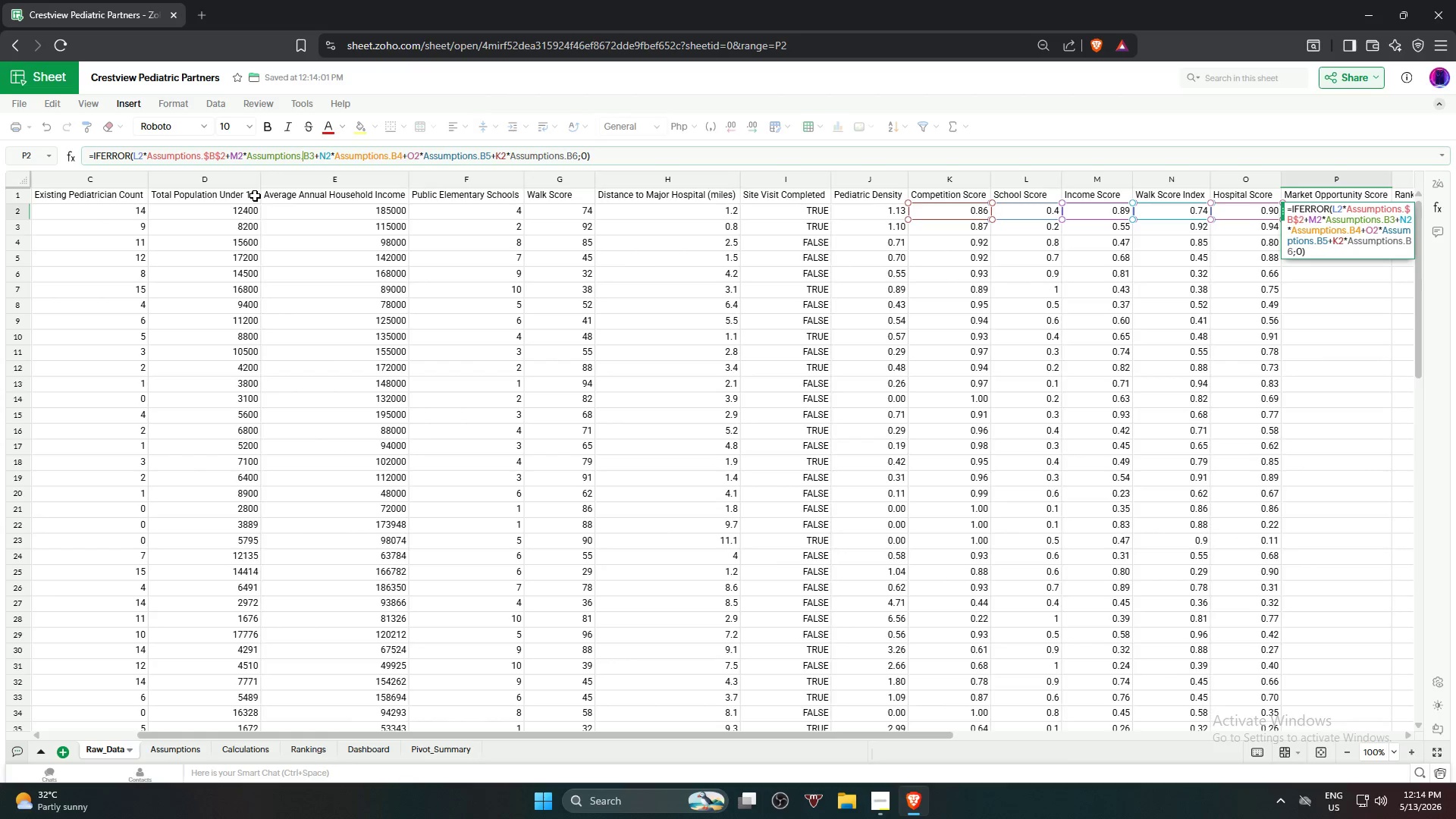 
key(ArrowRight)
 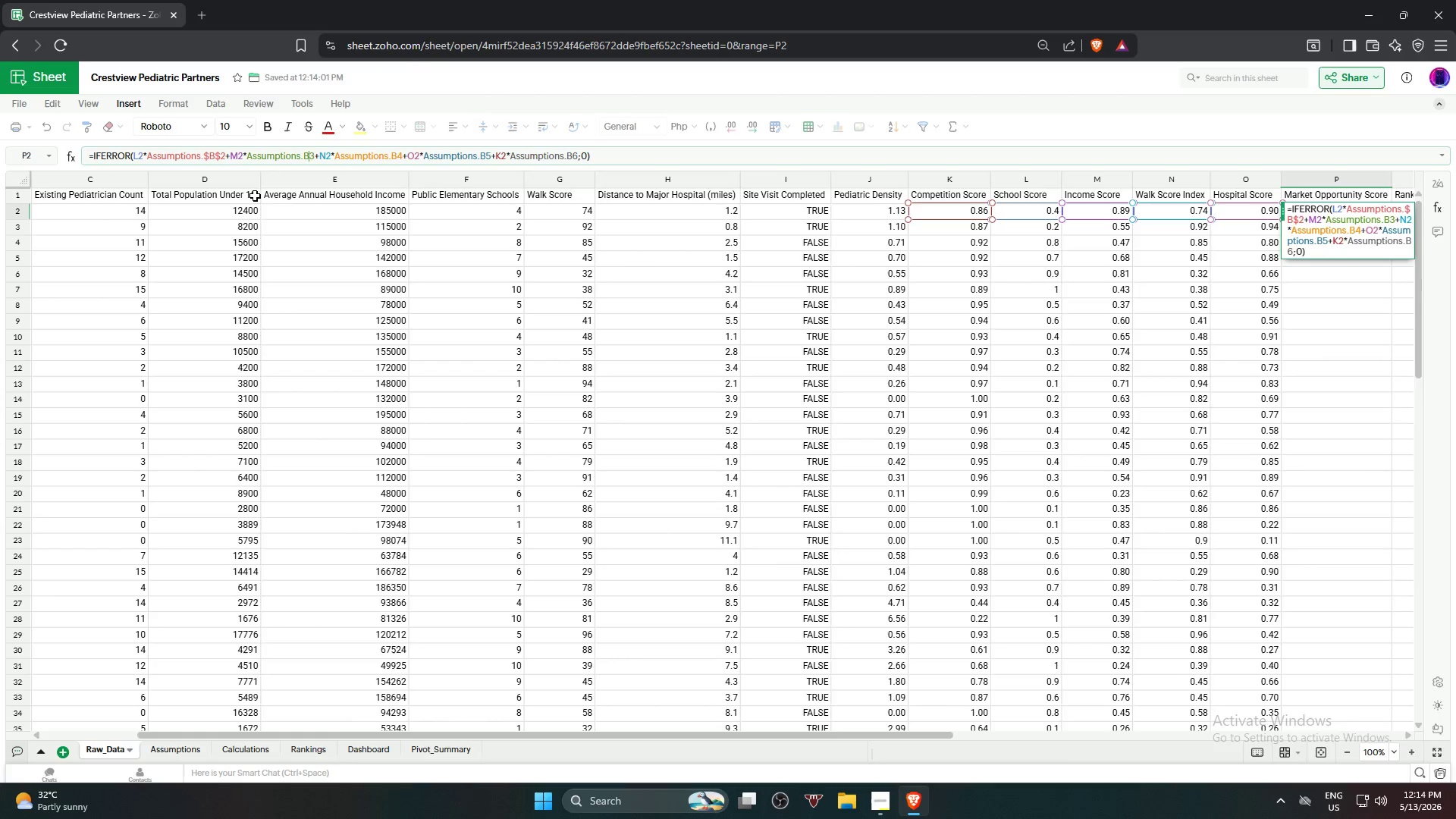 
key(ArrowLeft)
 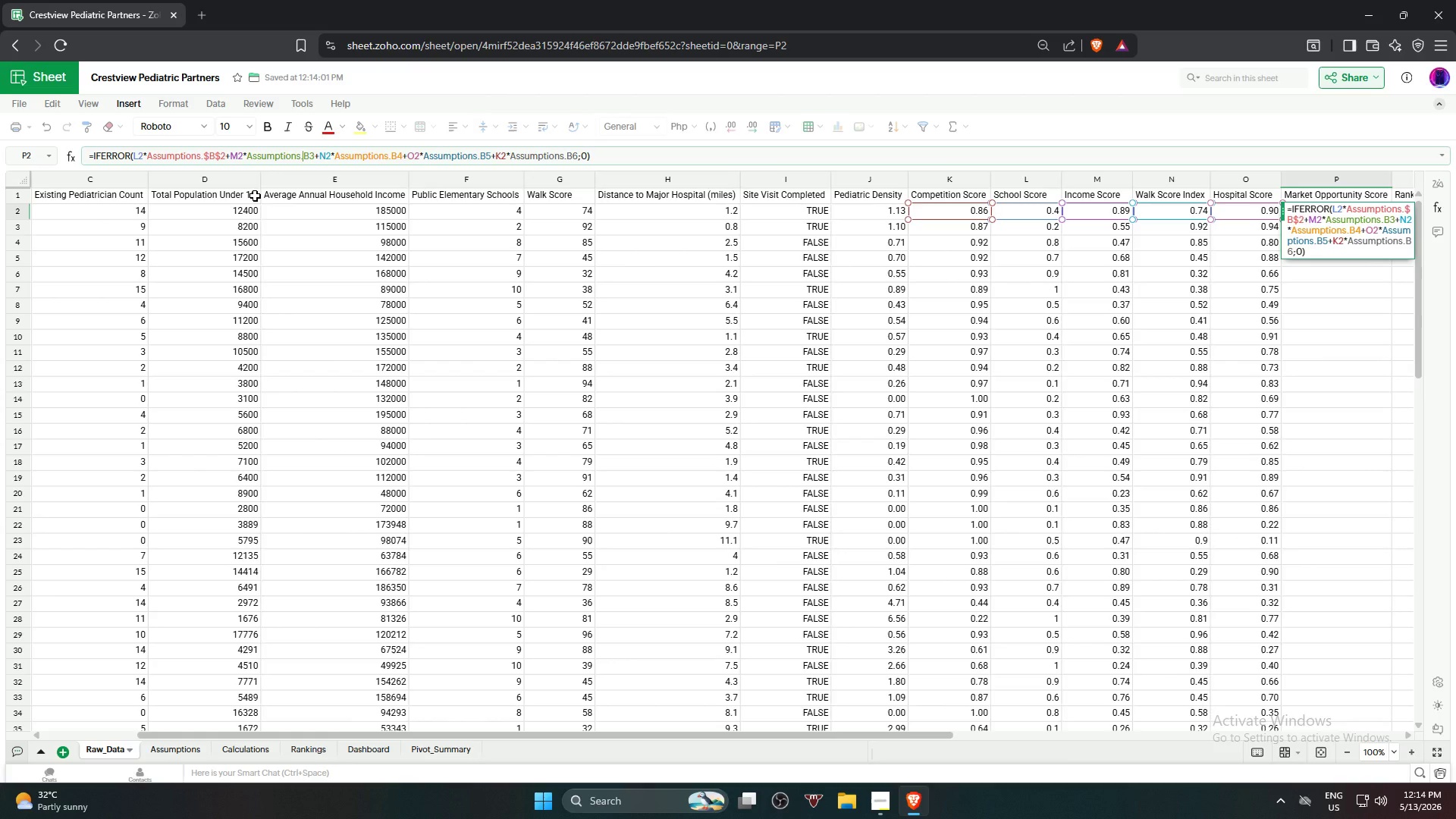 
key(Shift+ShiftRight)
 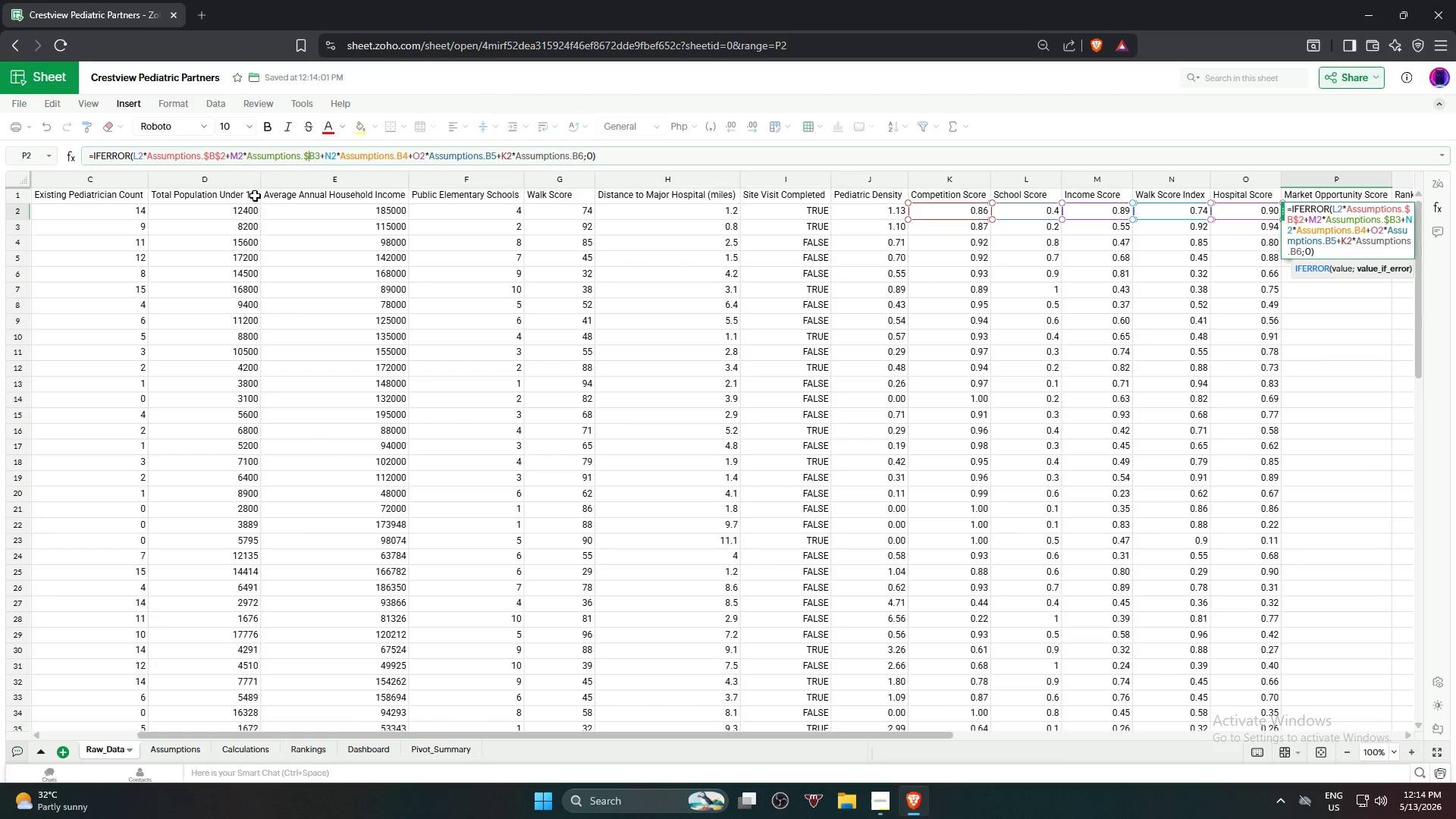 
key(Shift+4)
 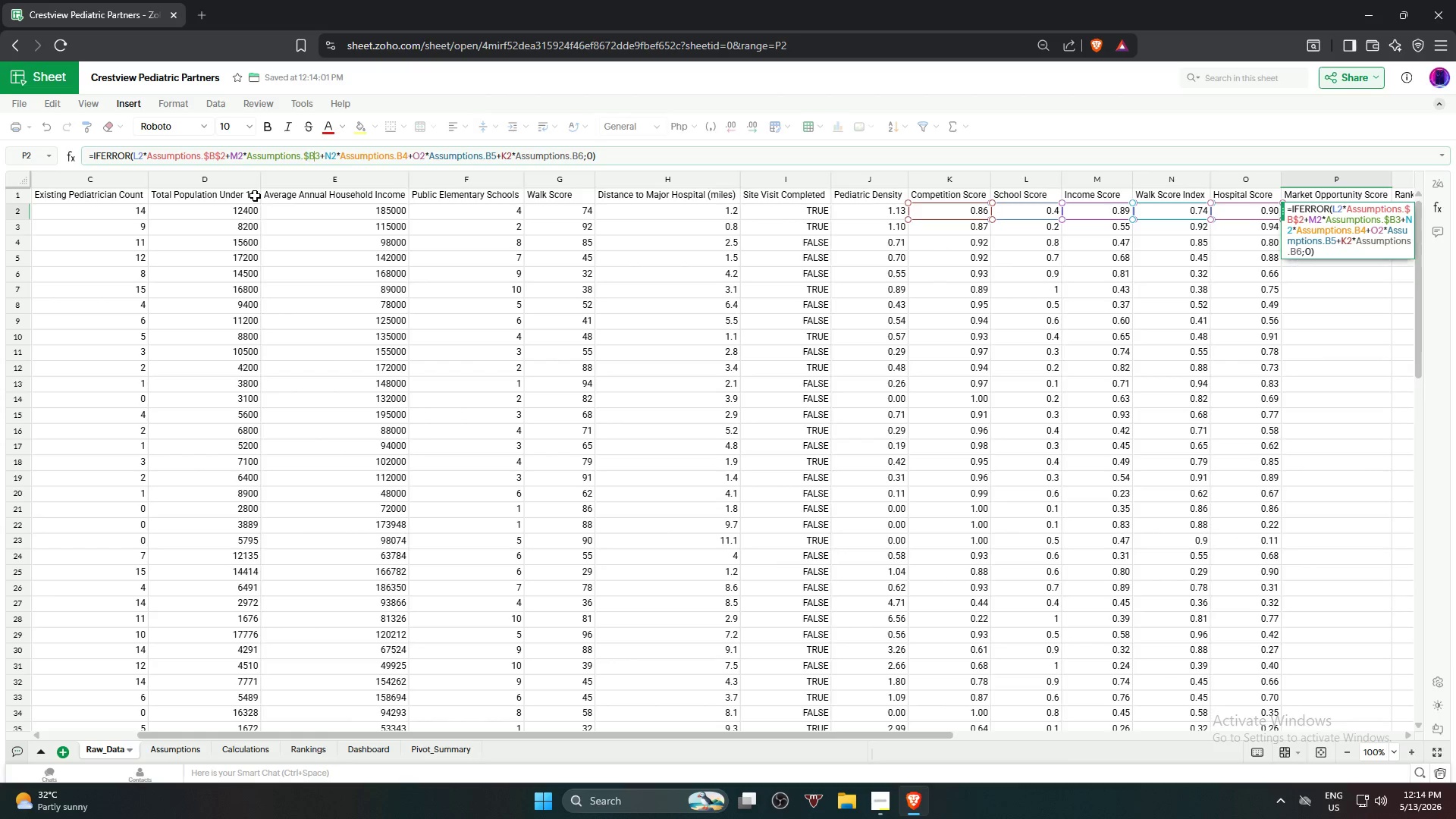 
key(ArrowRight)
 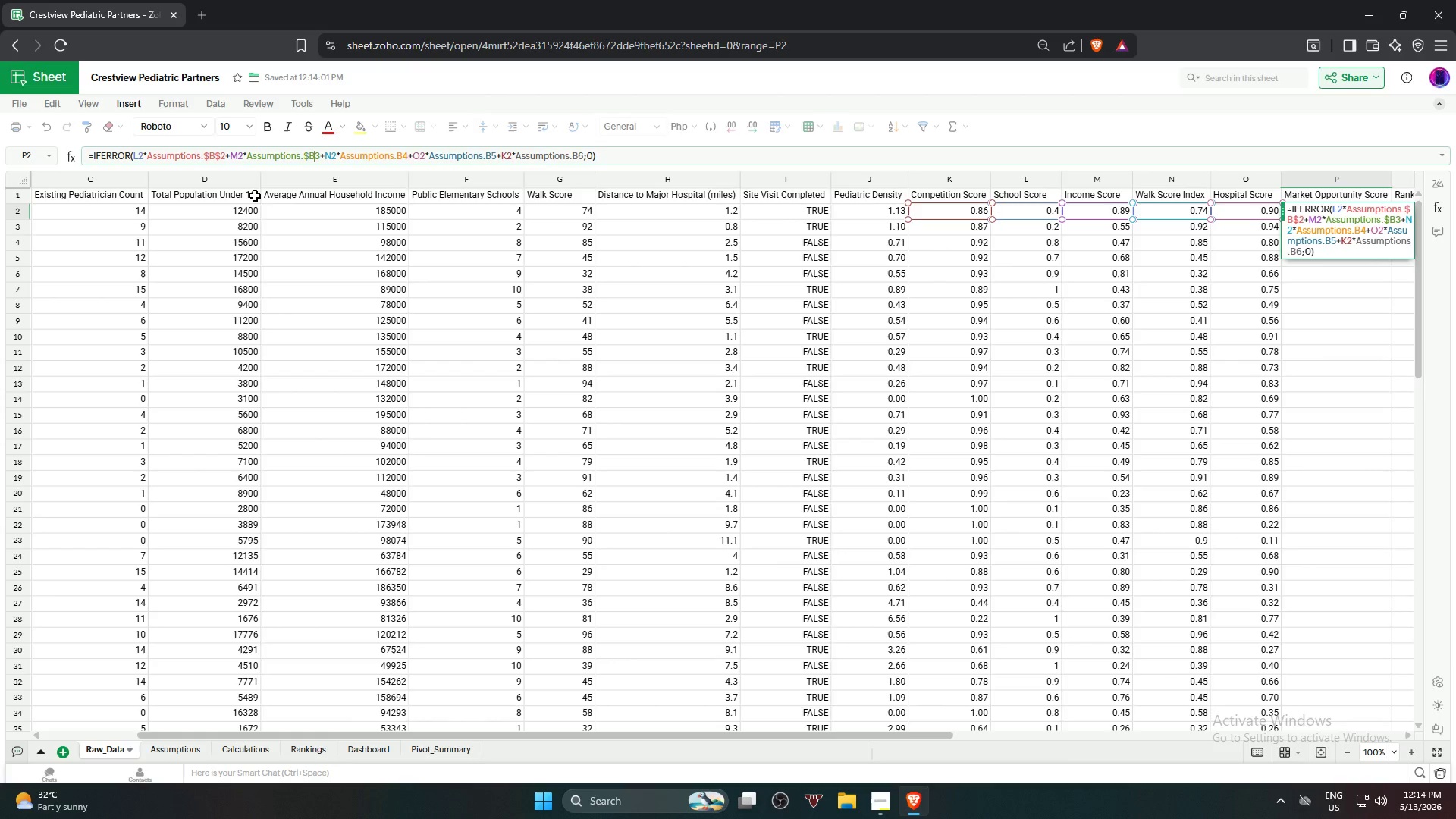 
key(Shift+ShiftRight)
 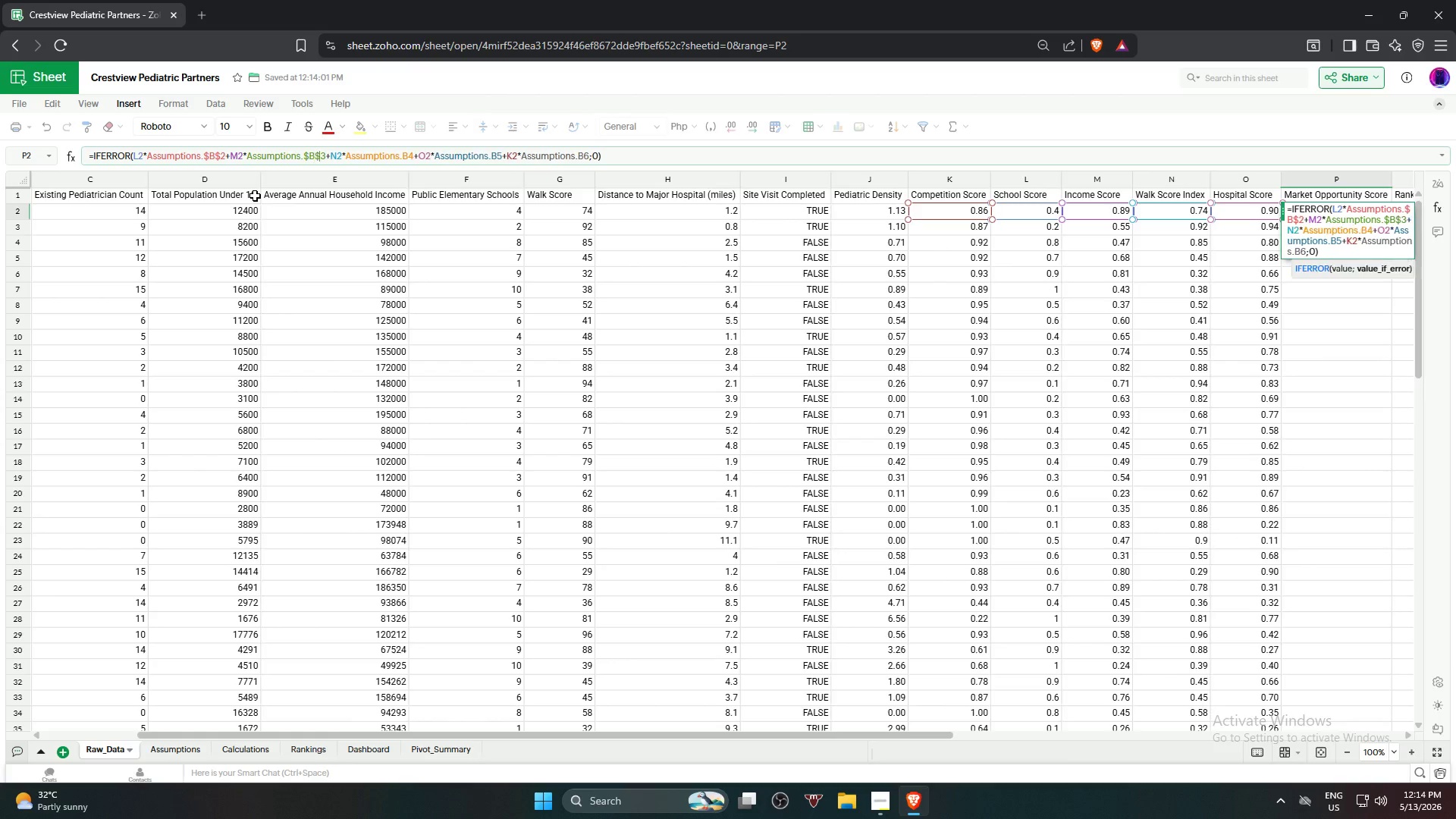 
key(Shift+4)
 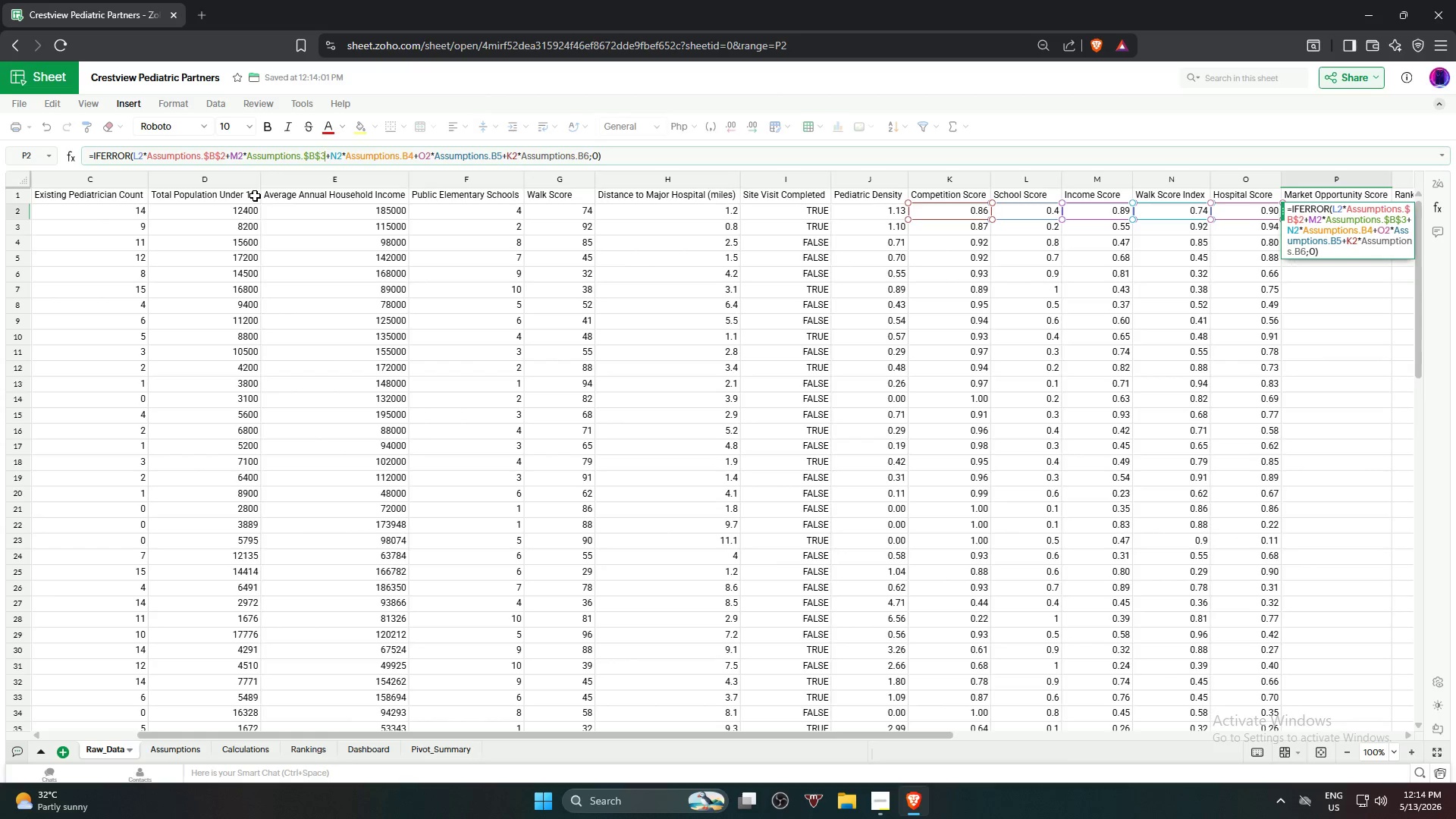 
hold_key(key=ArrowRight, duration=1.0)
 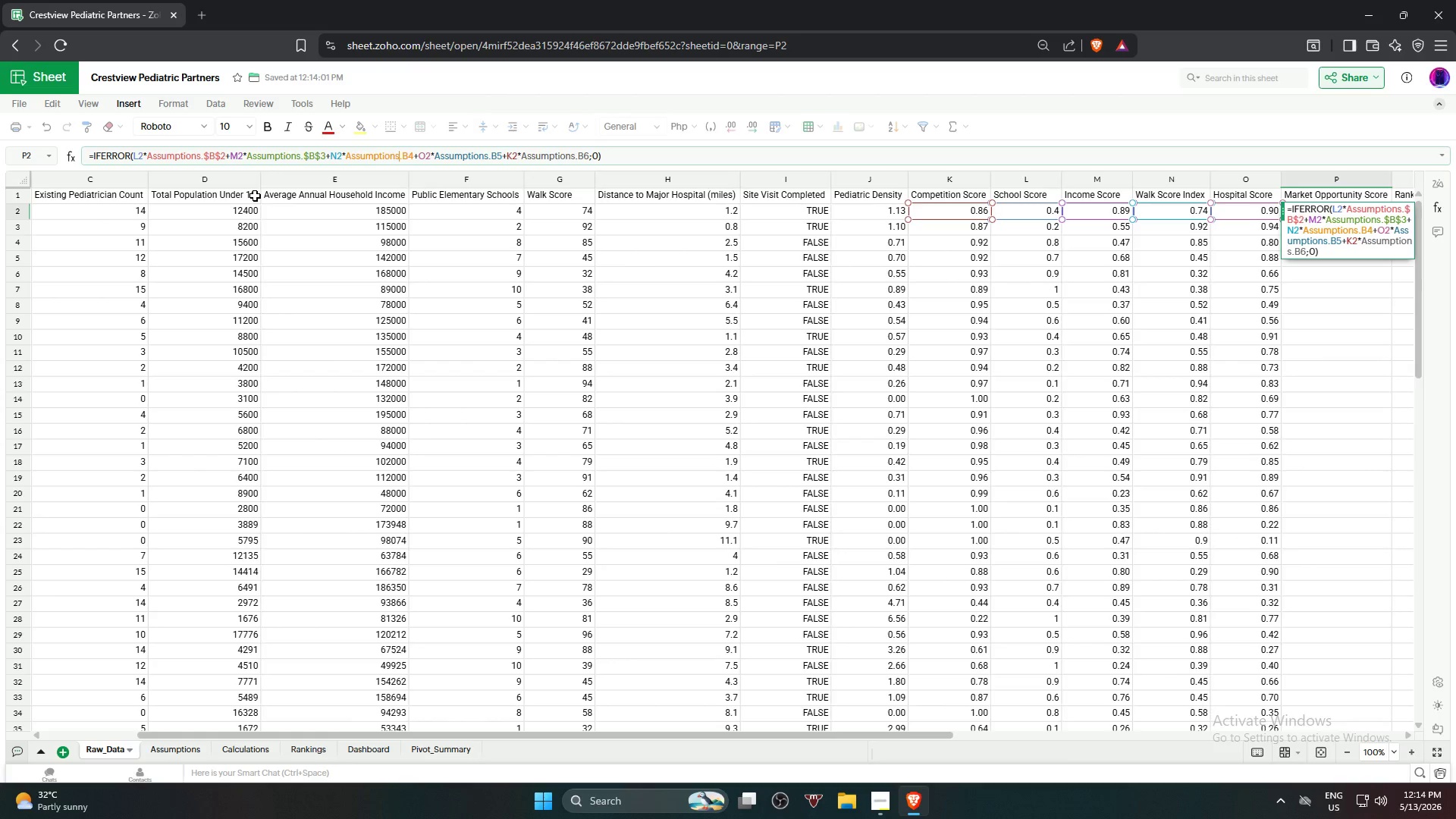 
key(ArrowRight)
 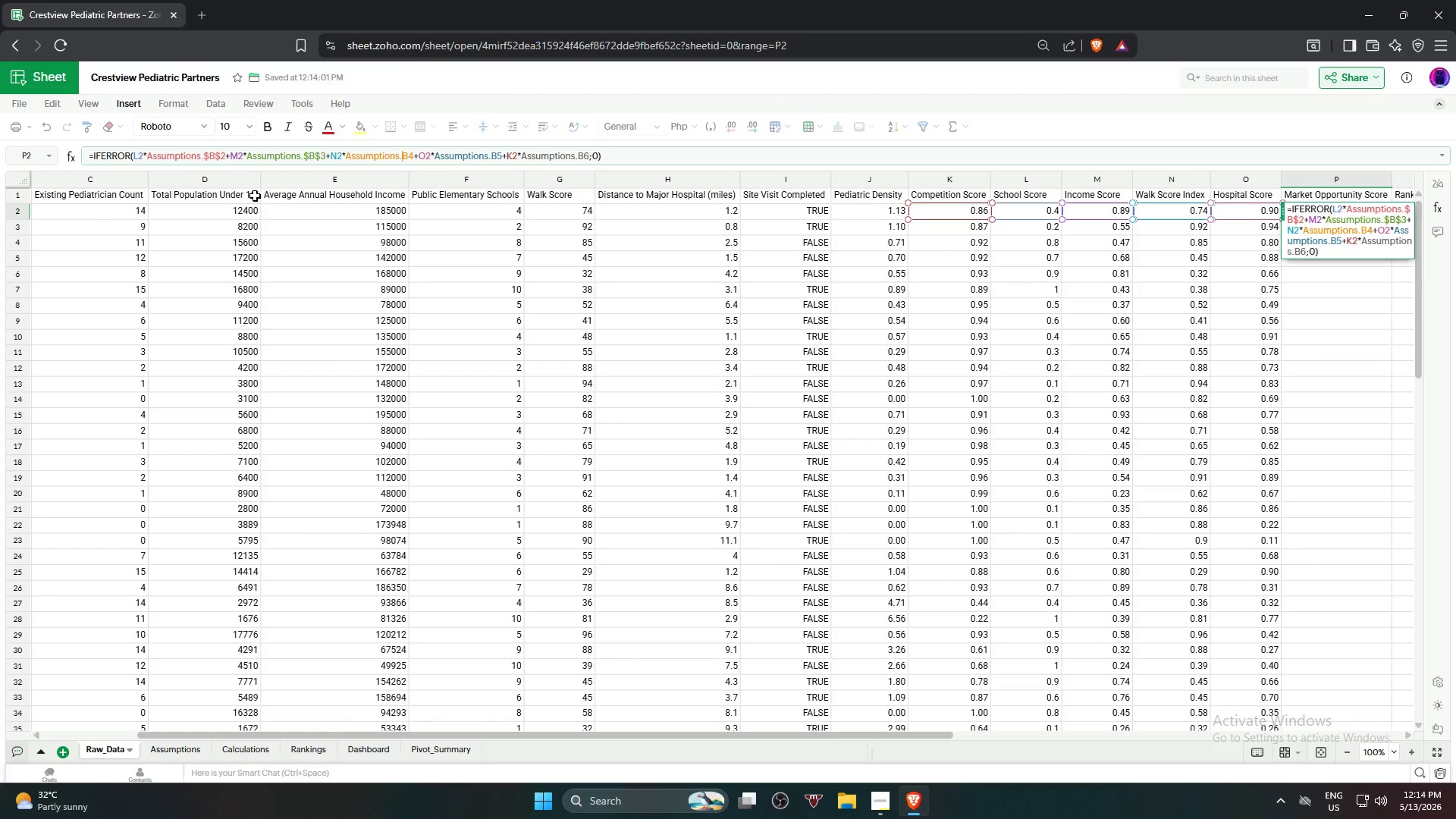 
key(Shift+ShiftRight)
 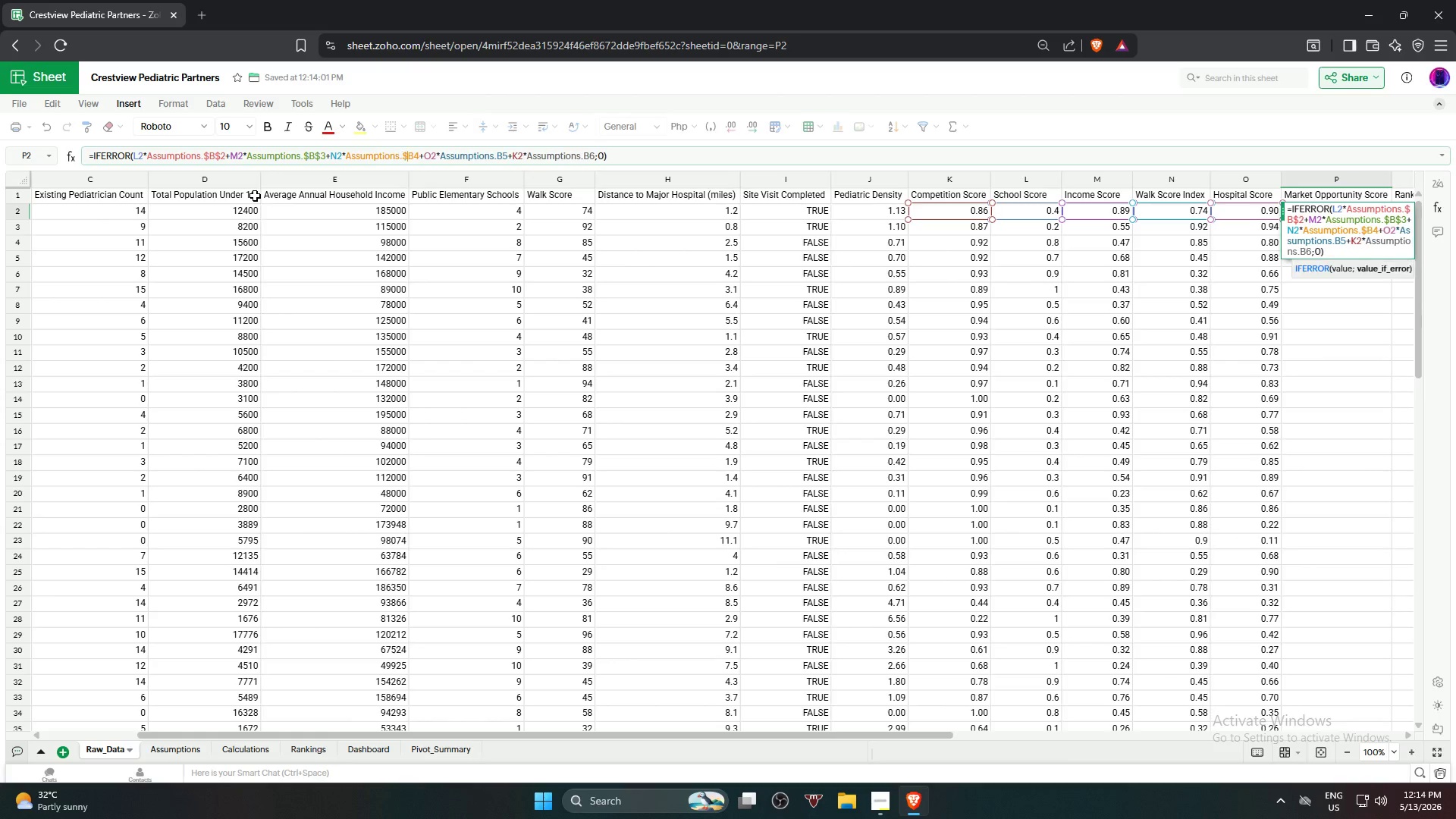 
key(Shift+4)
 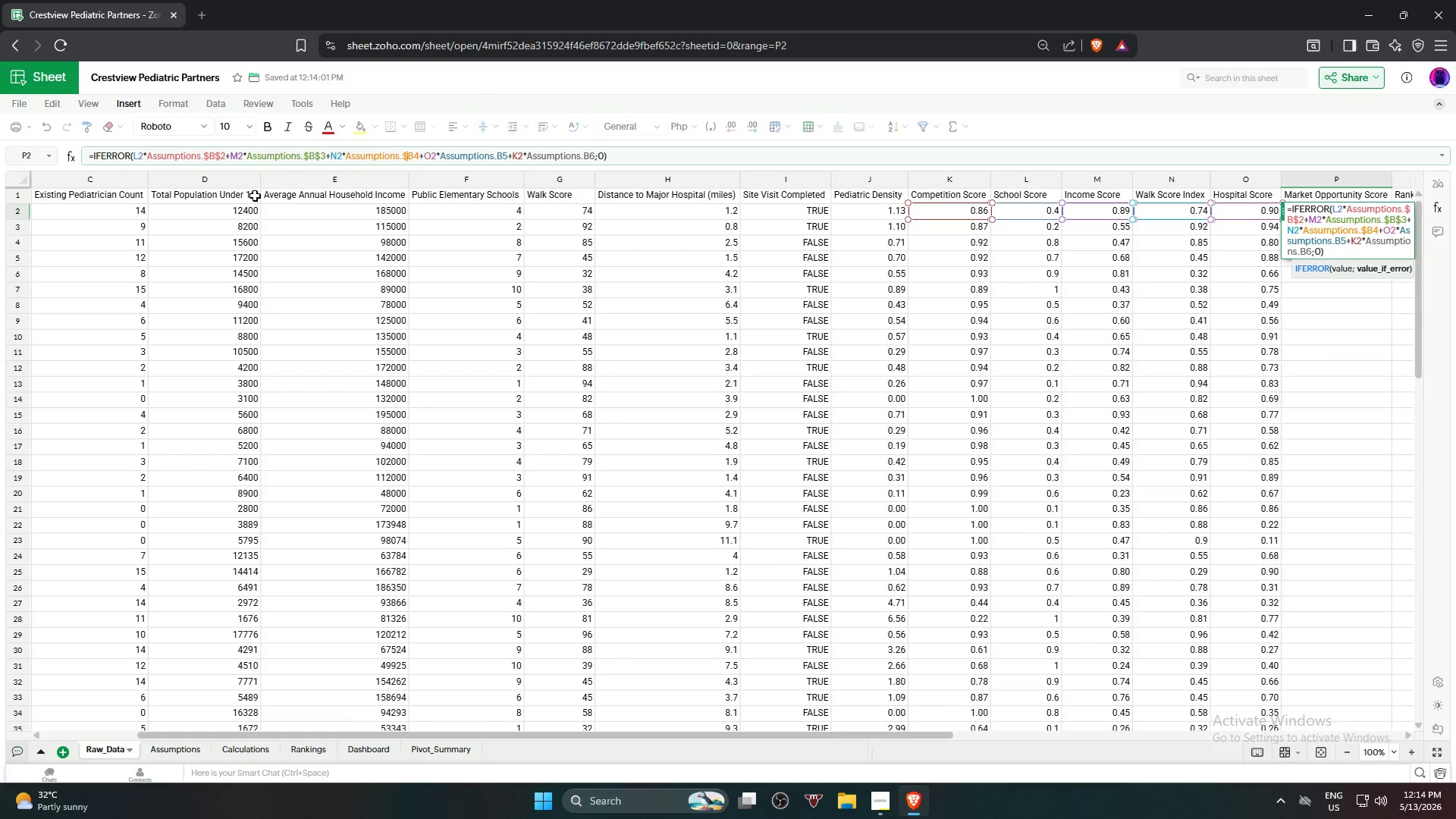 
key(ArrowRight)
 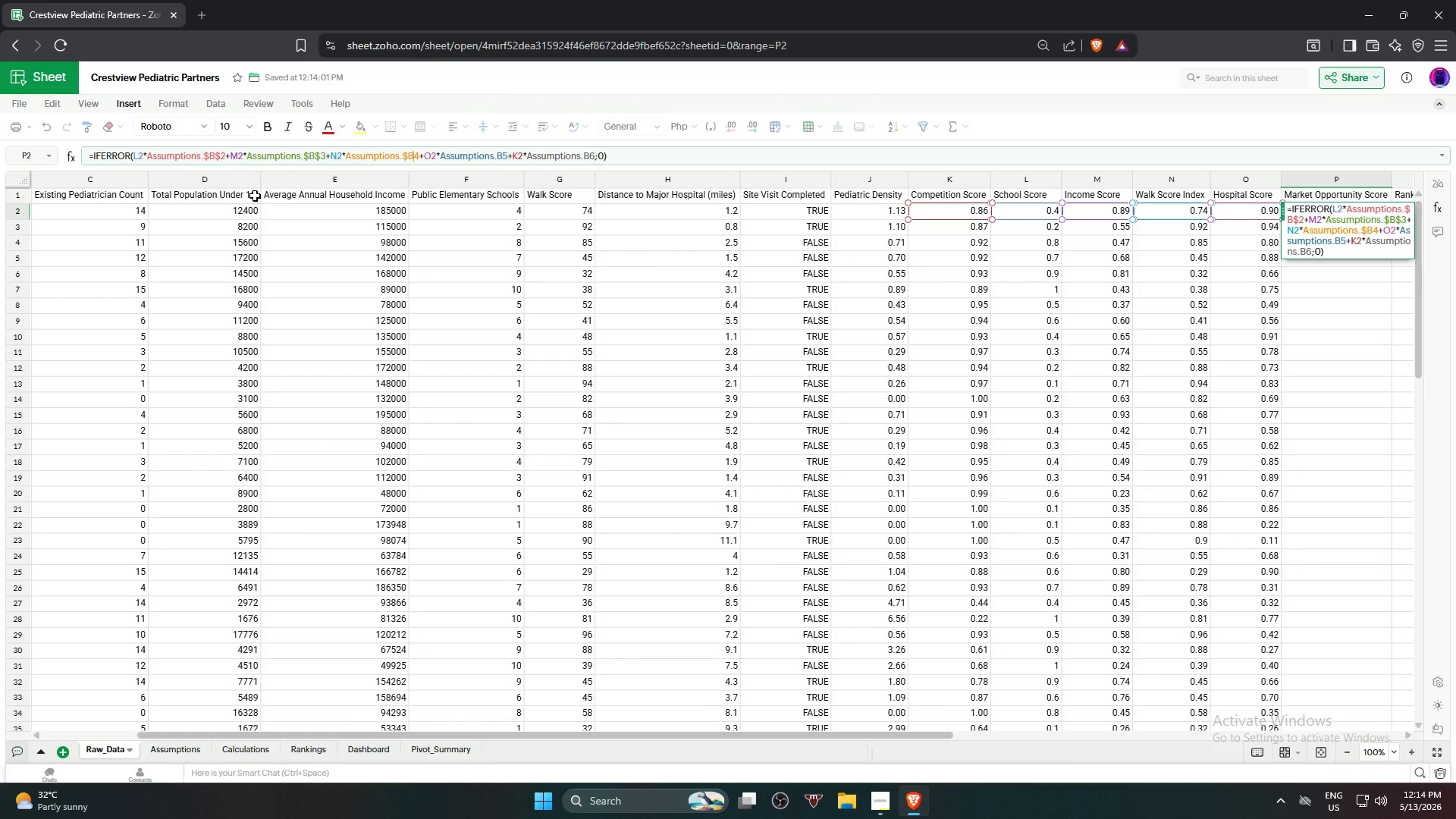 
key(Shift+ShiftRight)
 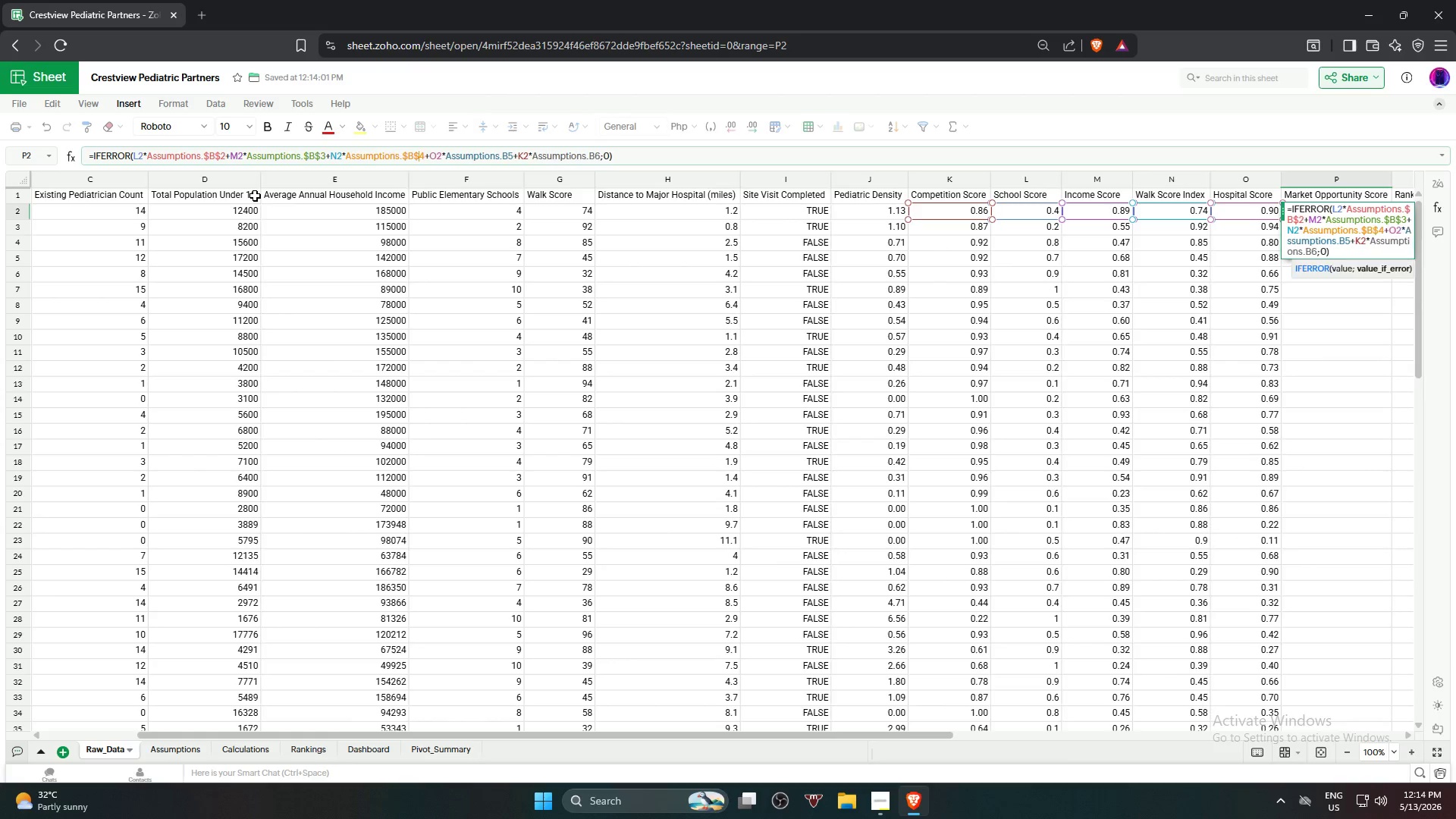 
key(Shift+4)
 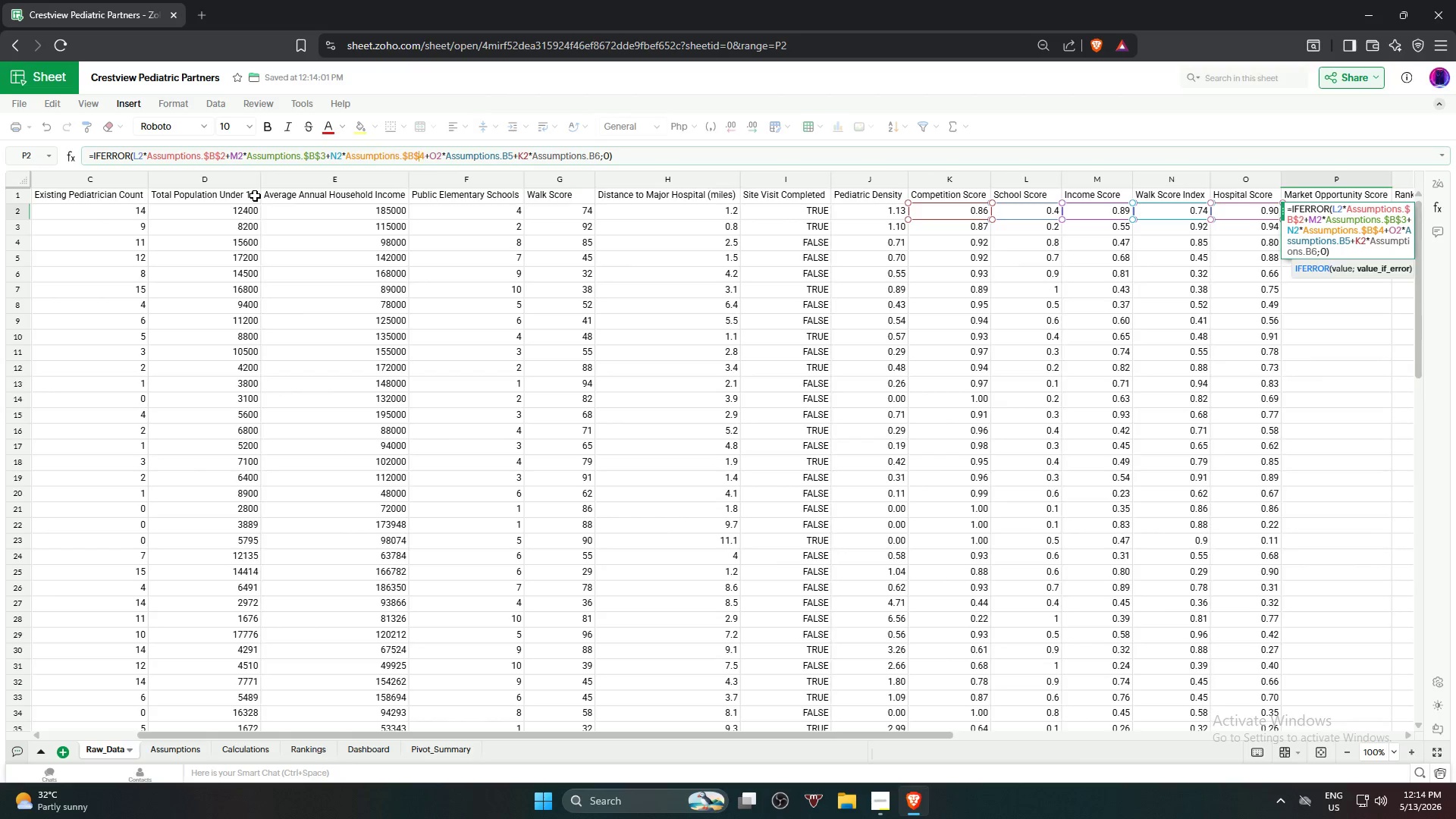 
key(ArrowRight)
 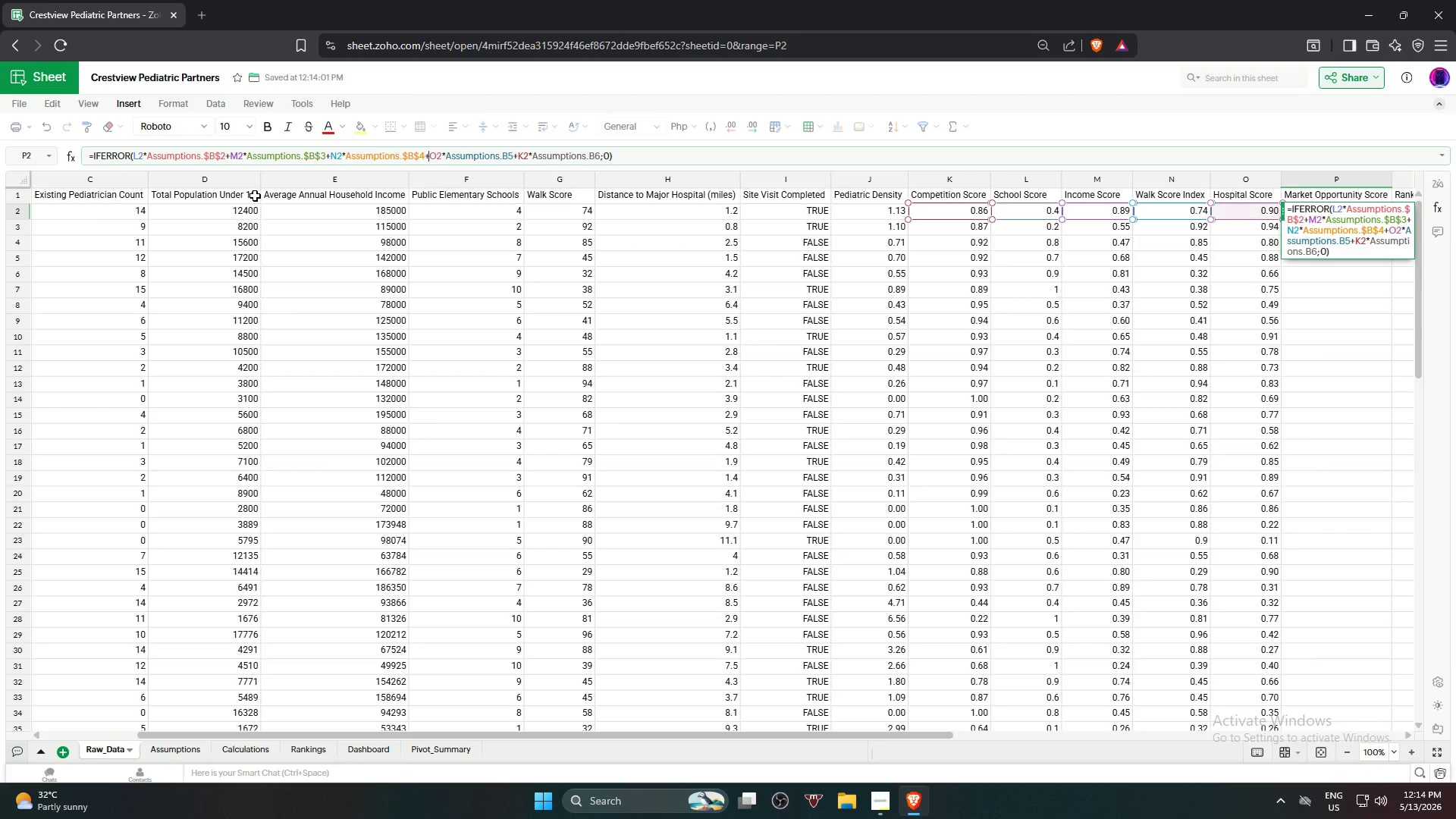 
hold_key(key=ArrowRight, duration=0.89)
 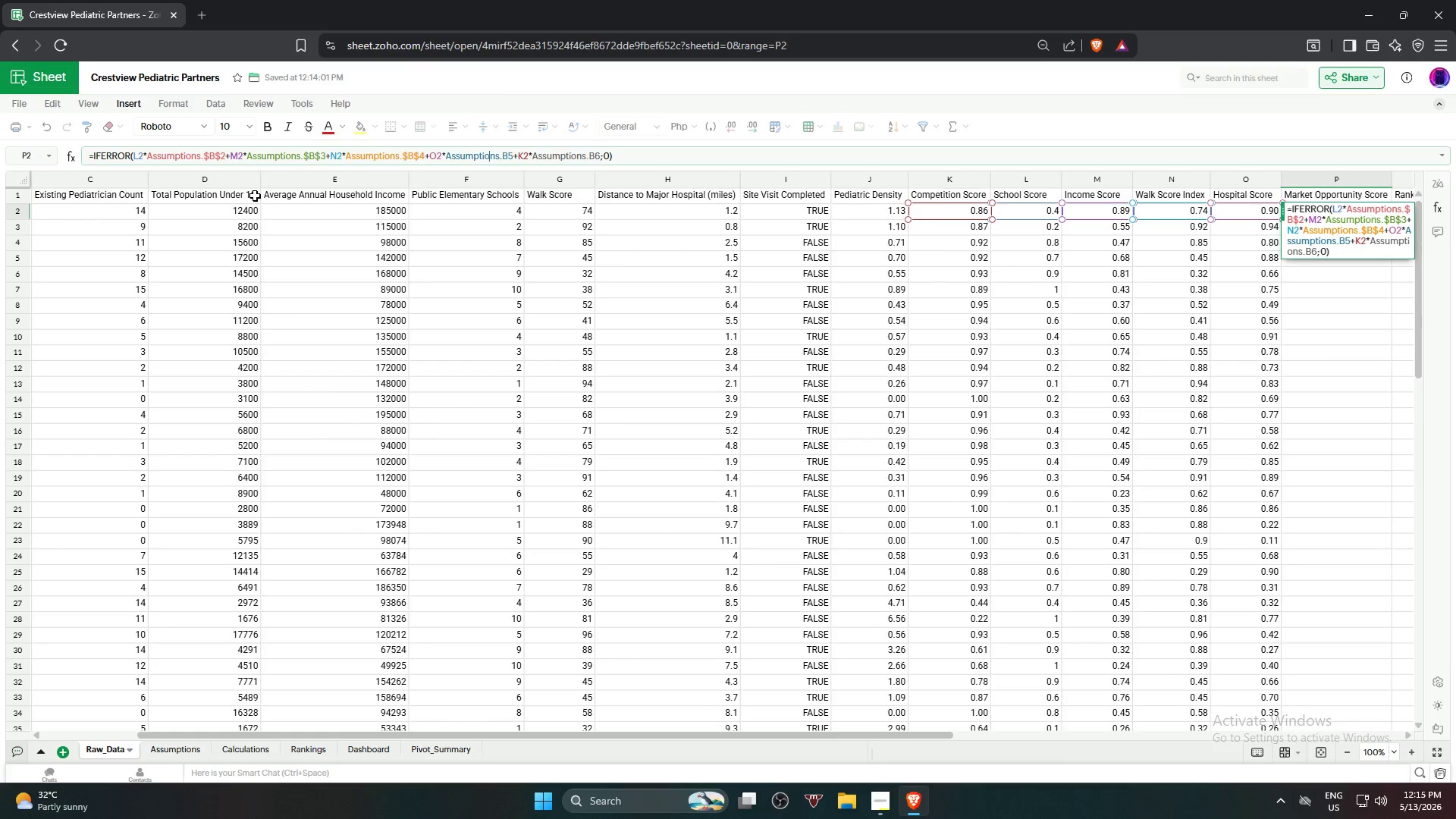 
key(ArrowRight)
 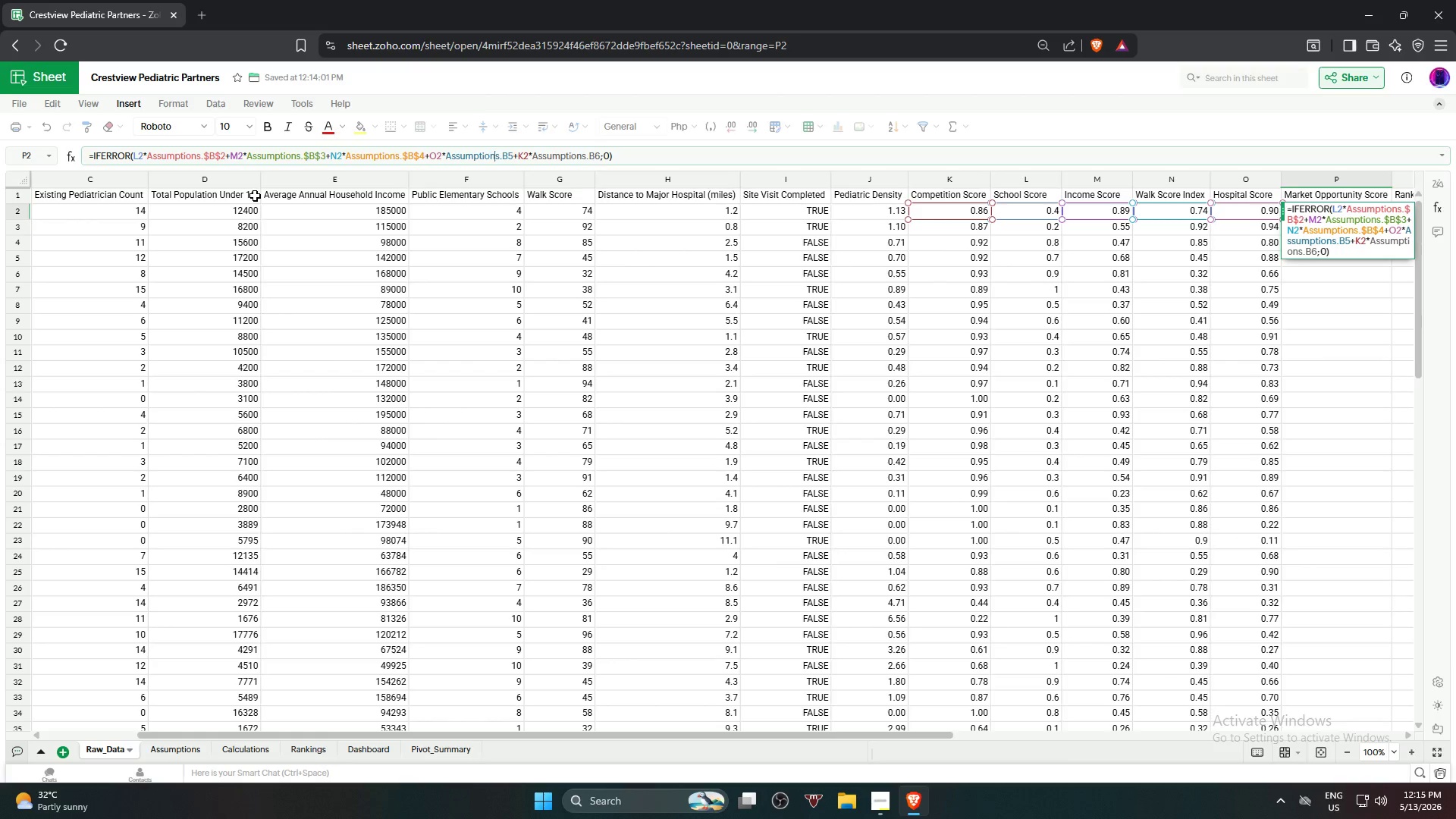 
key(ArrowRight)
 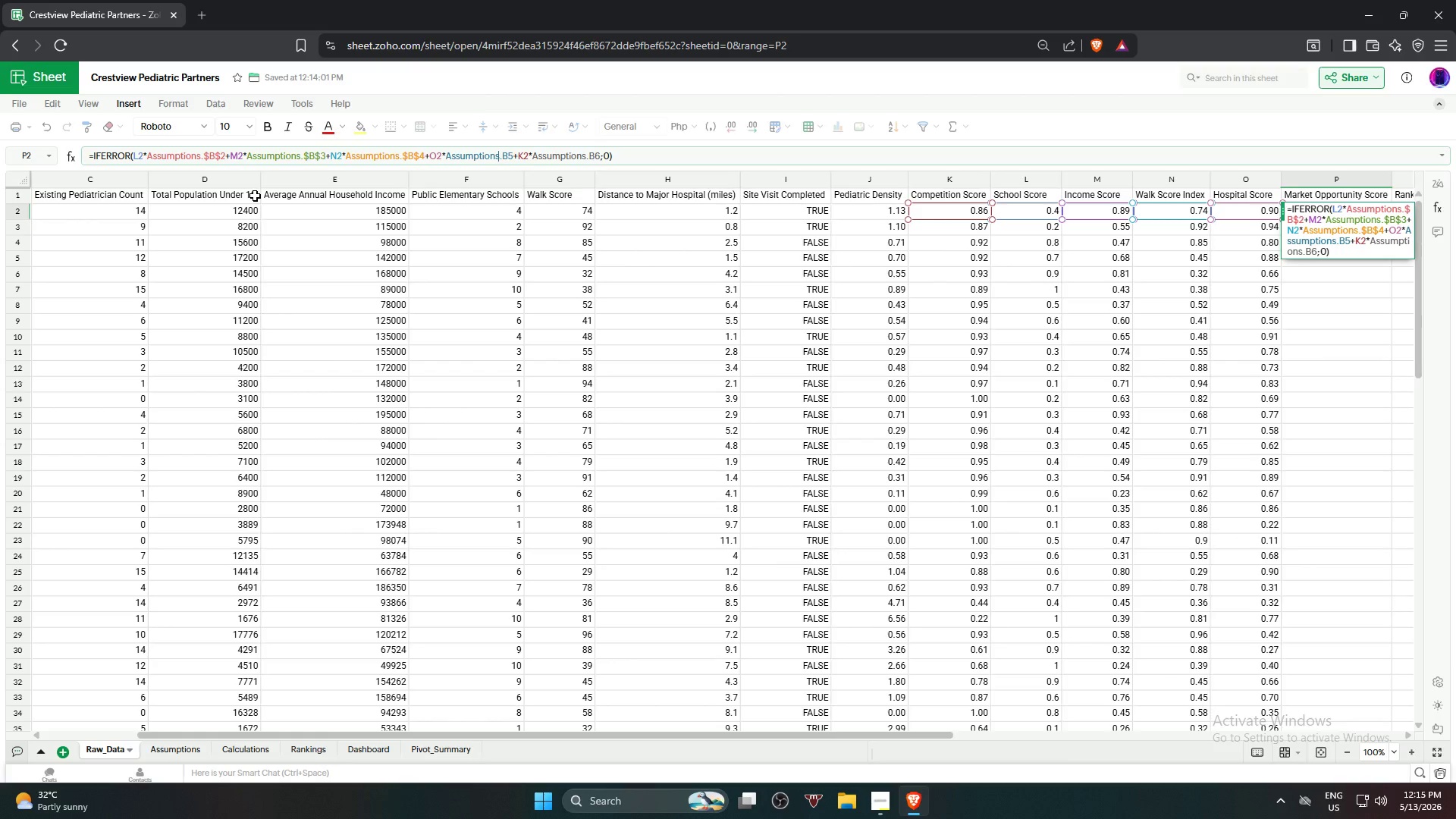 
key(ArrowRight)
 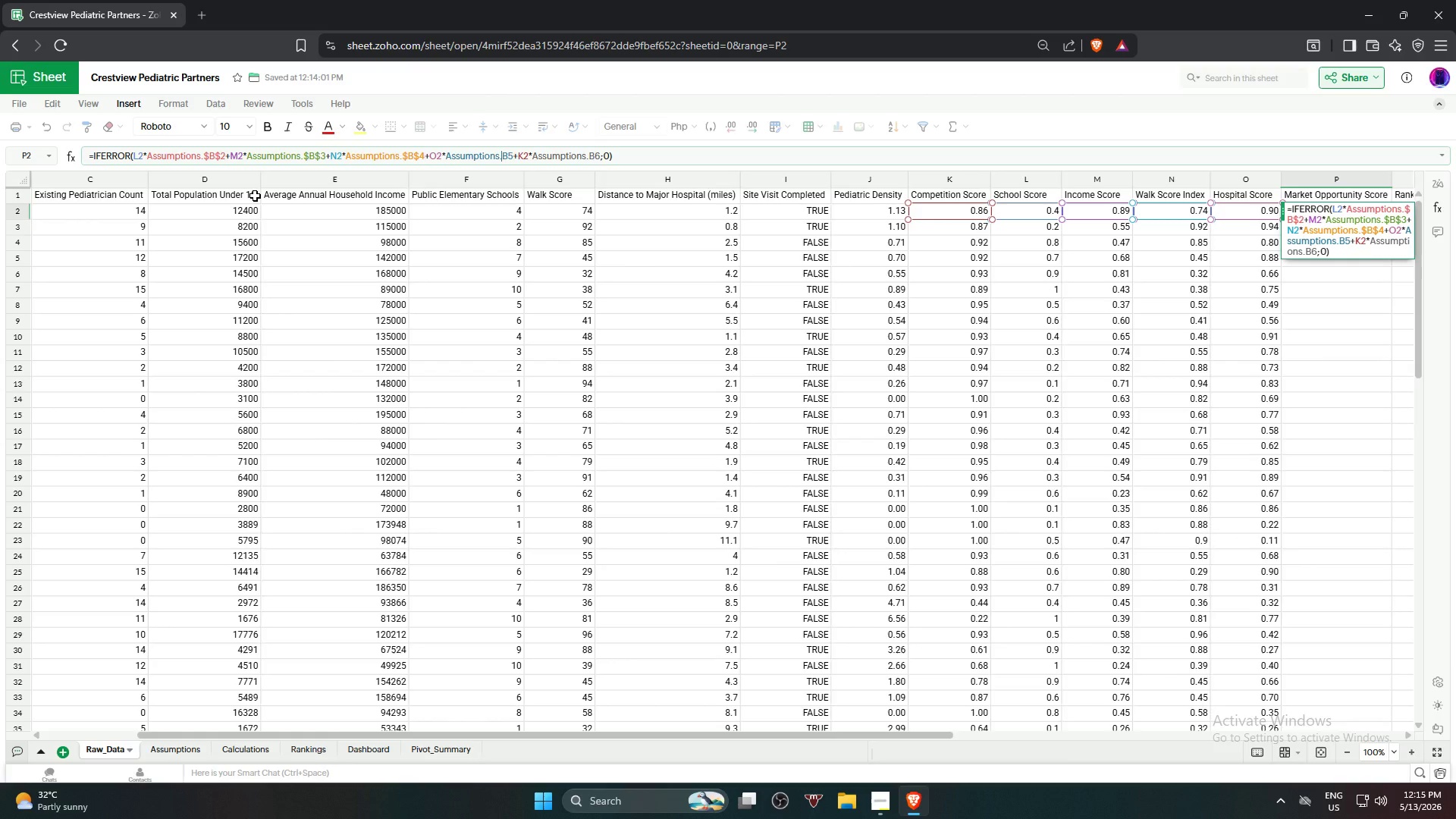 
key(Shift+ShiftRight)
 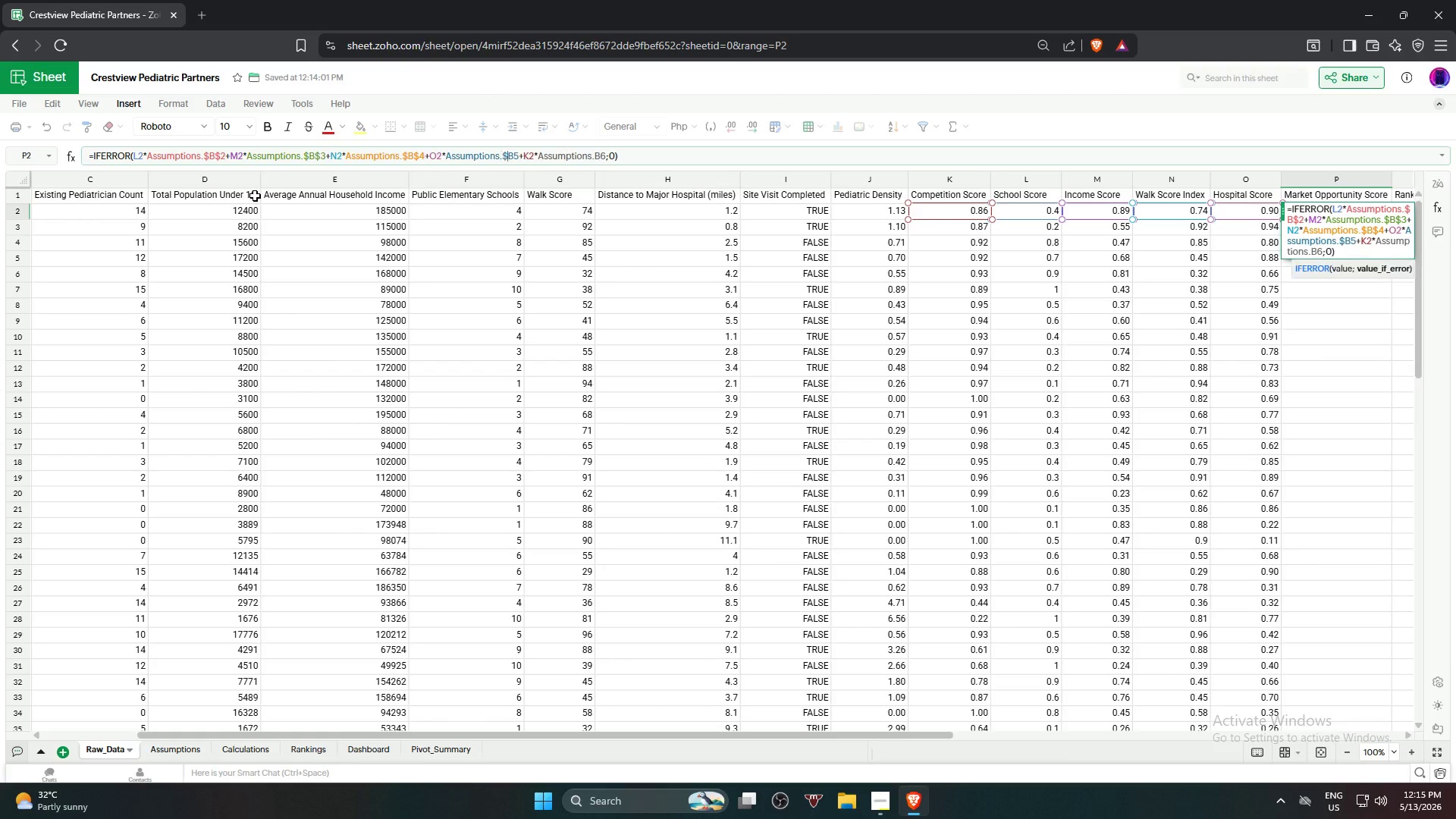 
key(Shift+4)
 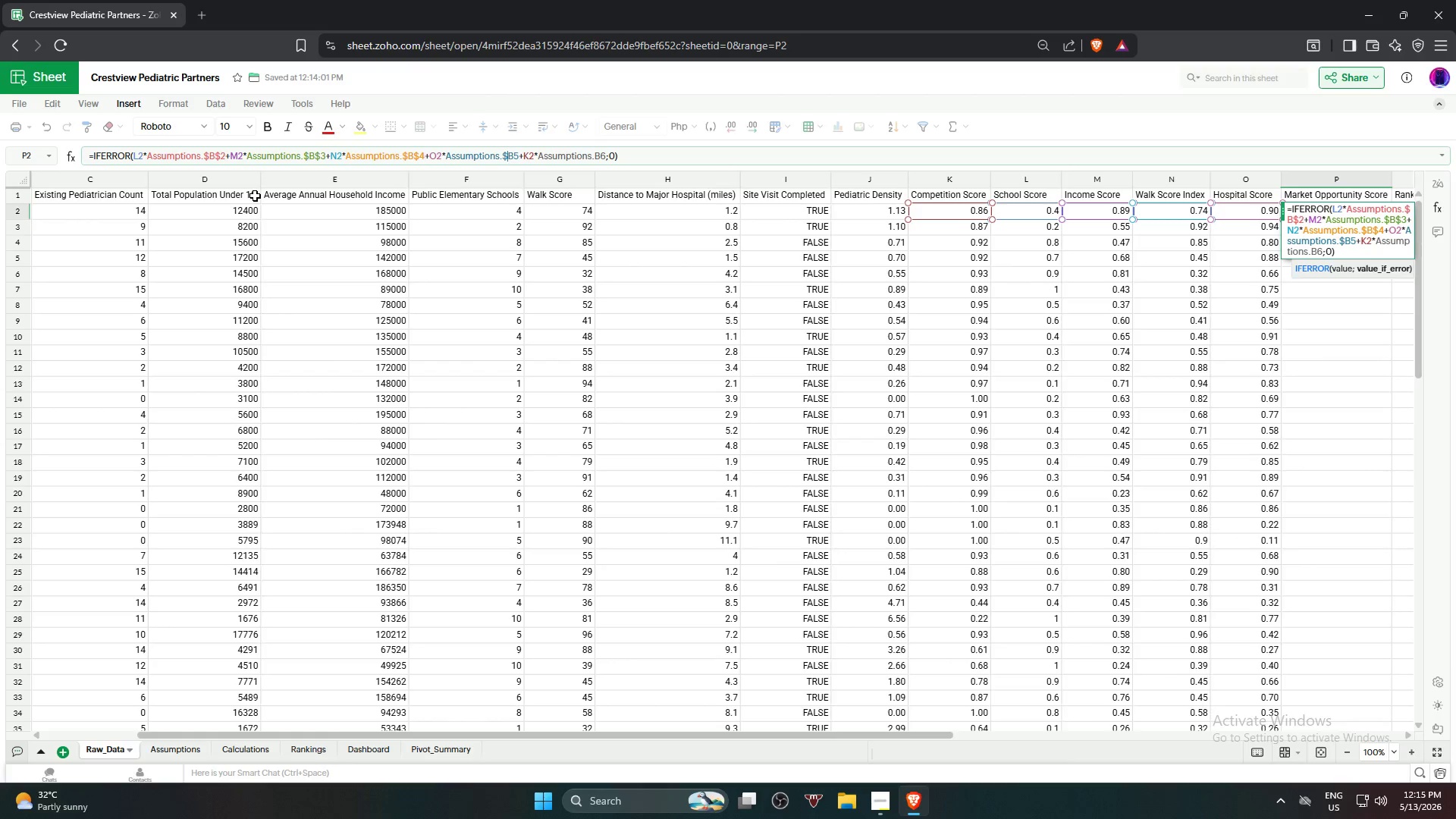 
key(ArrowRight)
 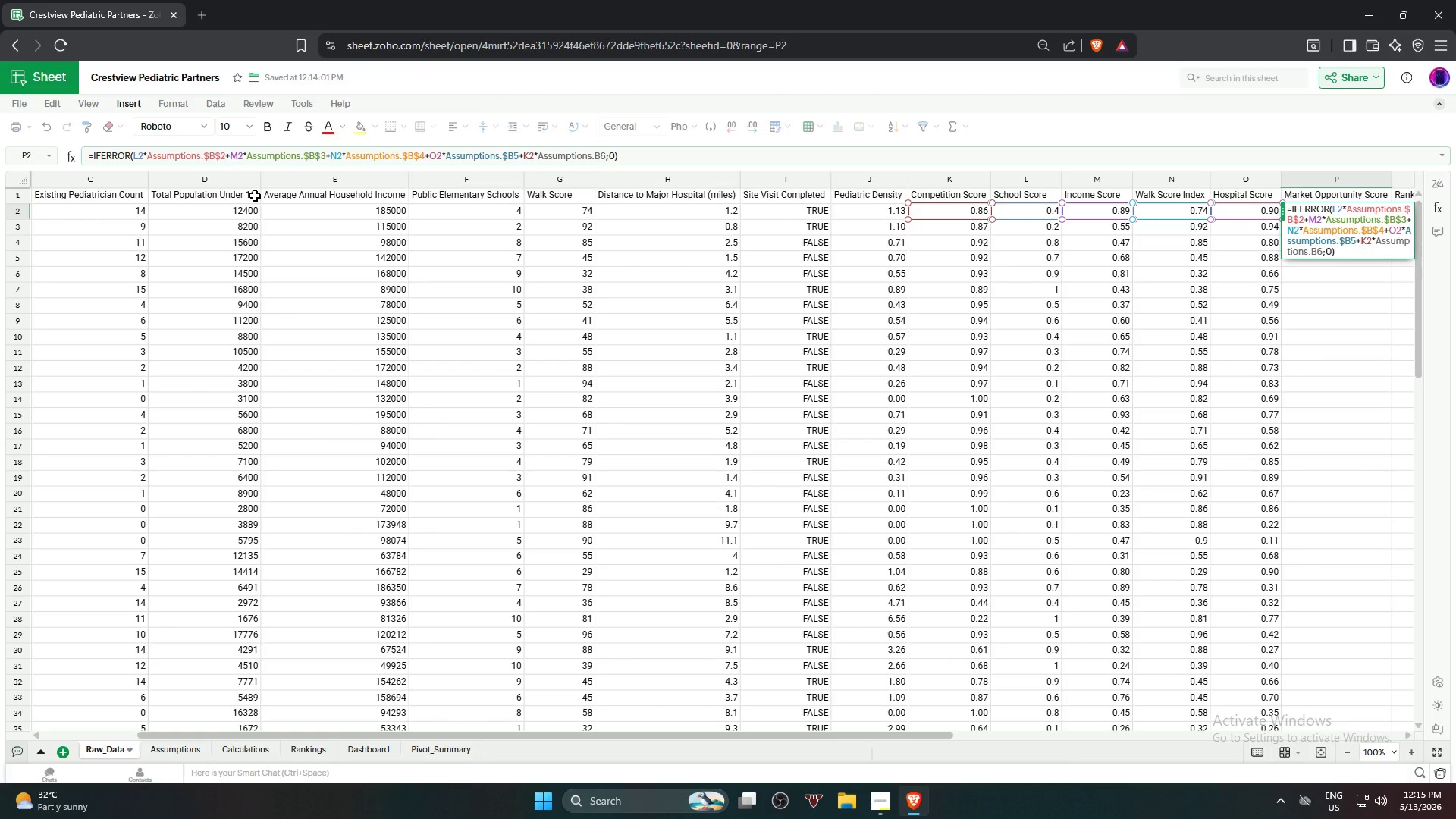 
key(Shift+ShiftRight)
 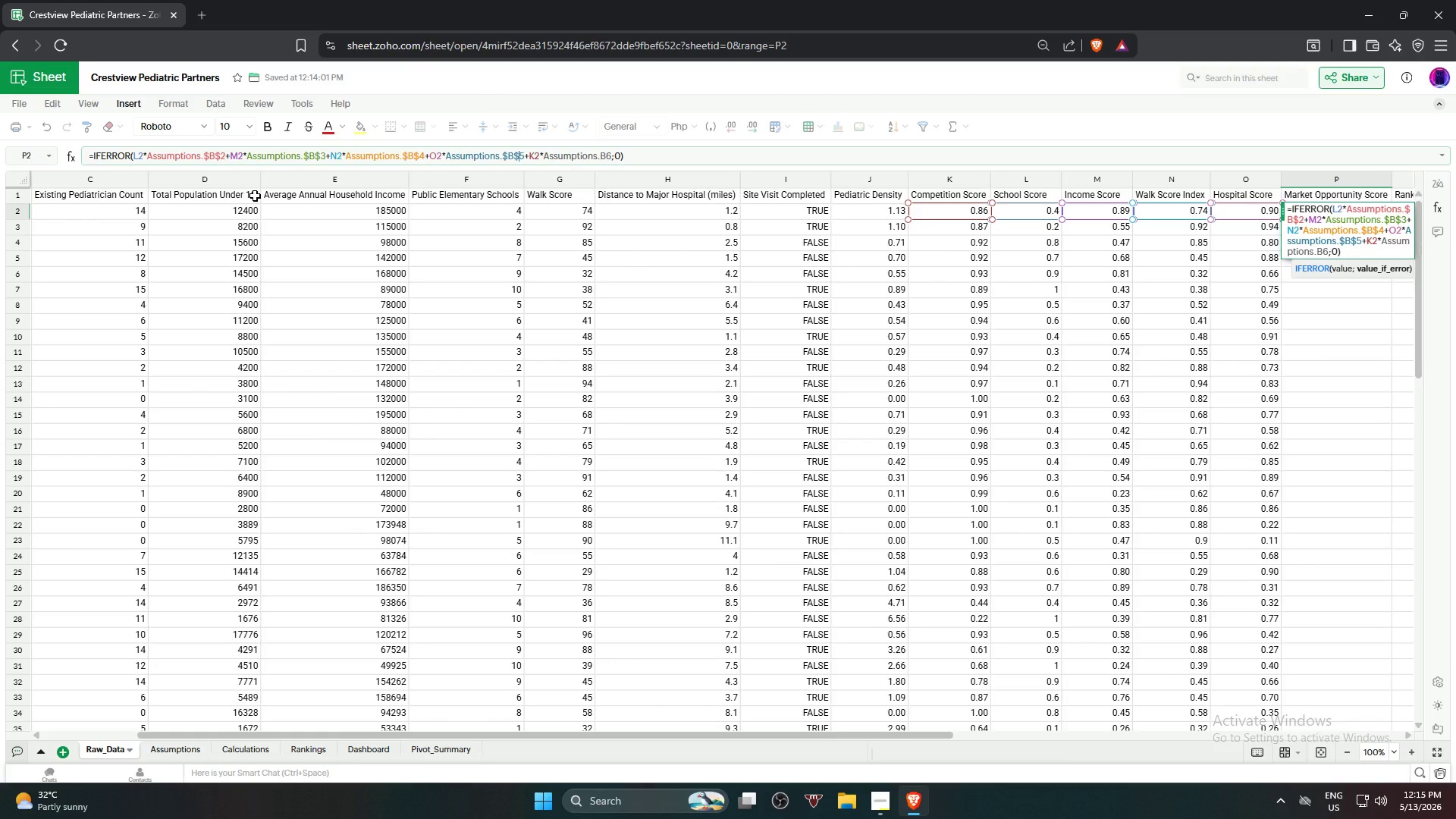 
key(Shift+4)
 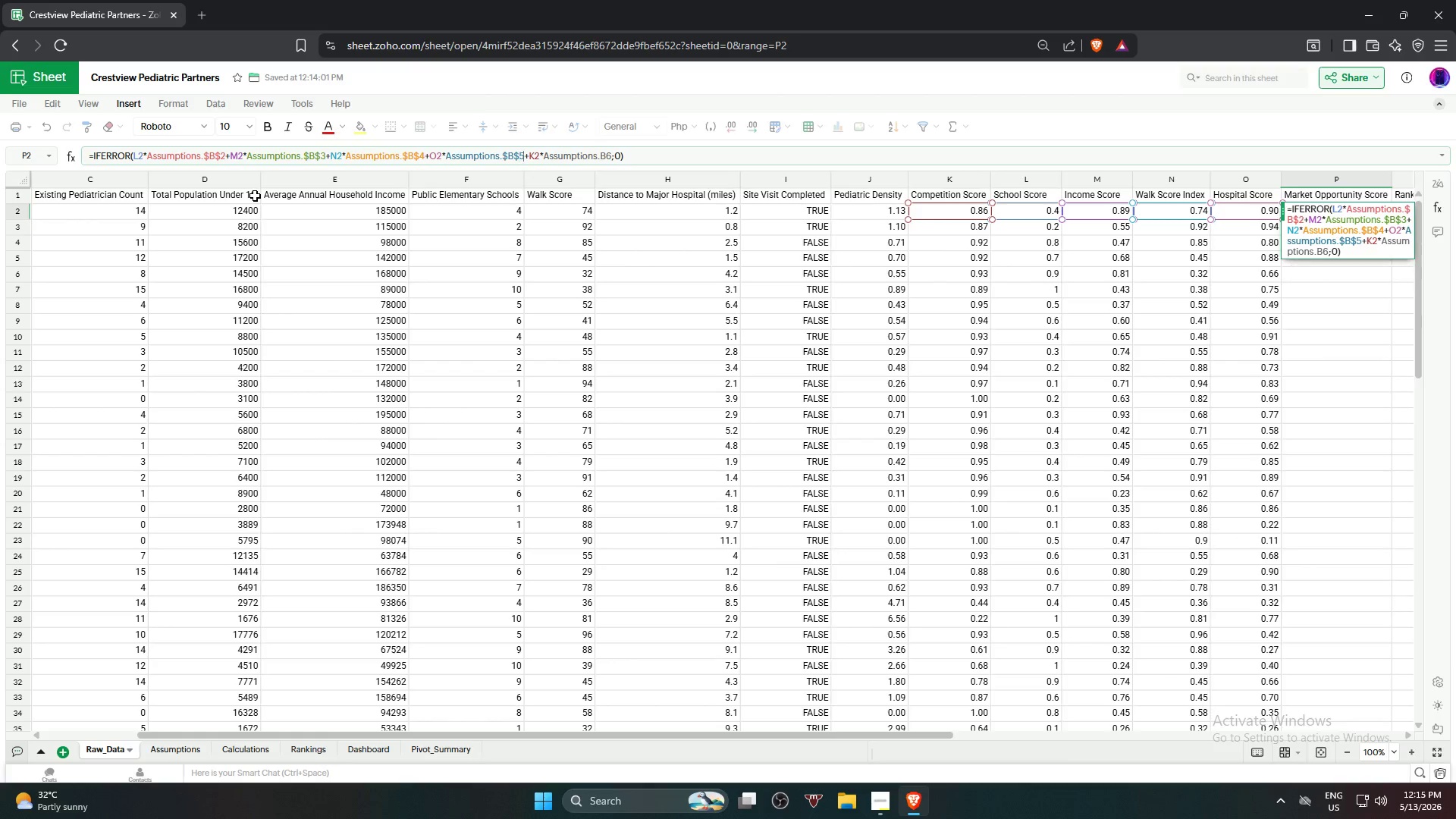 
hold_key(key=ArrowRight, duration=0.92)
 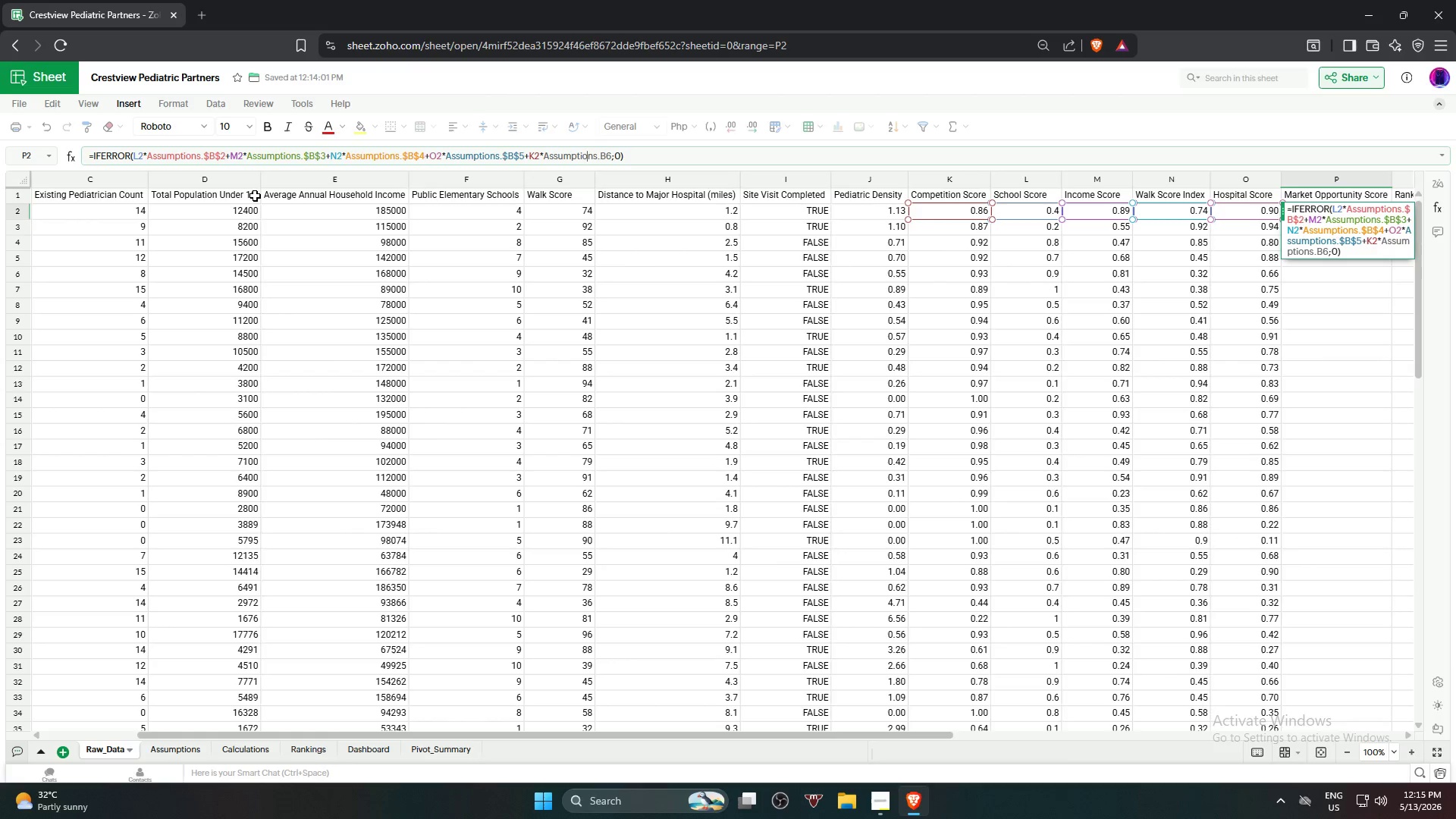 
key(ArrowRight)
 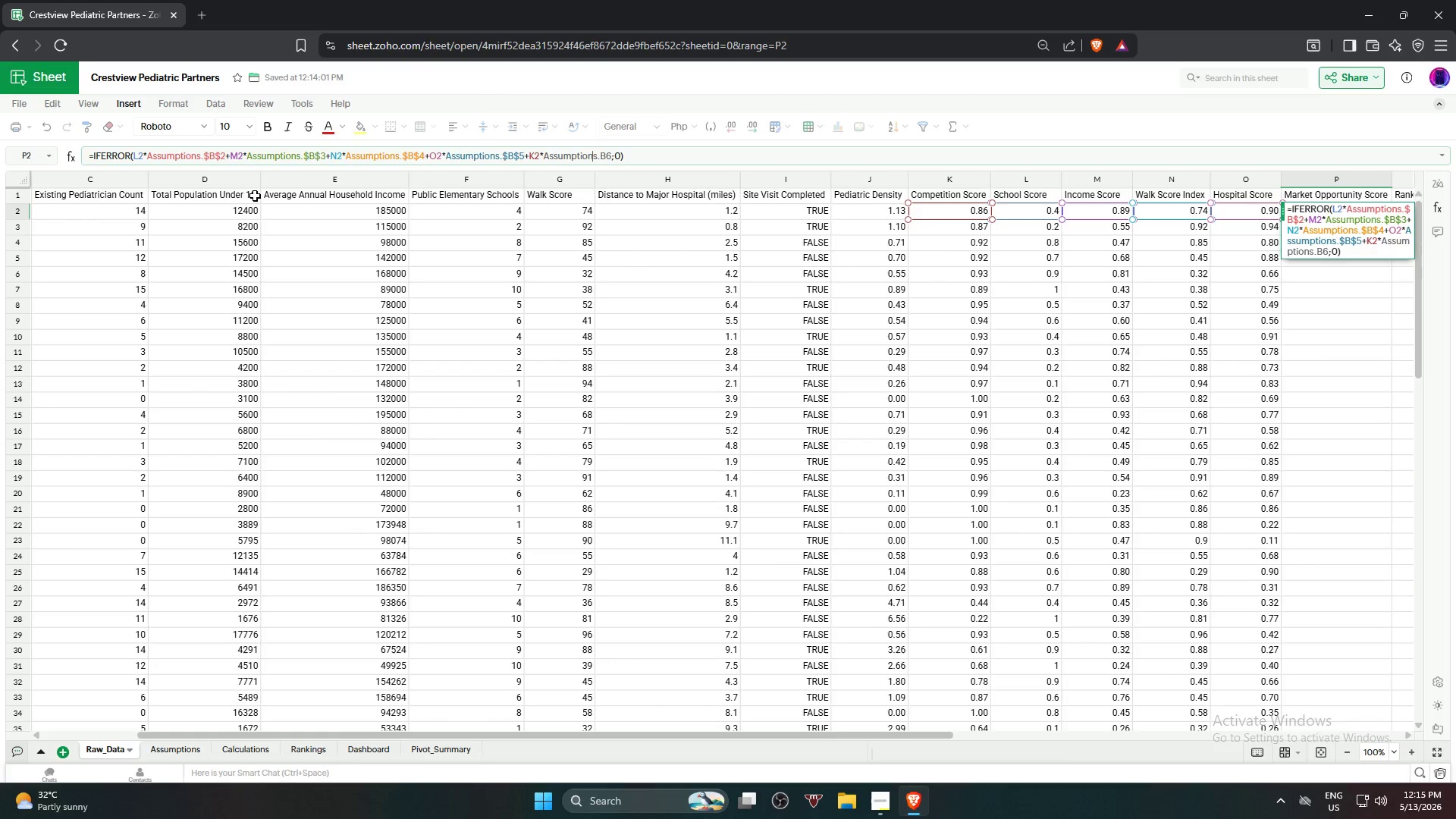 
key(ArrowRight)
 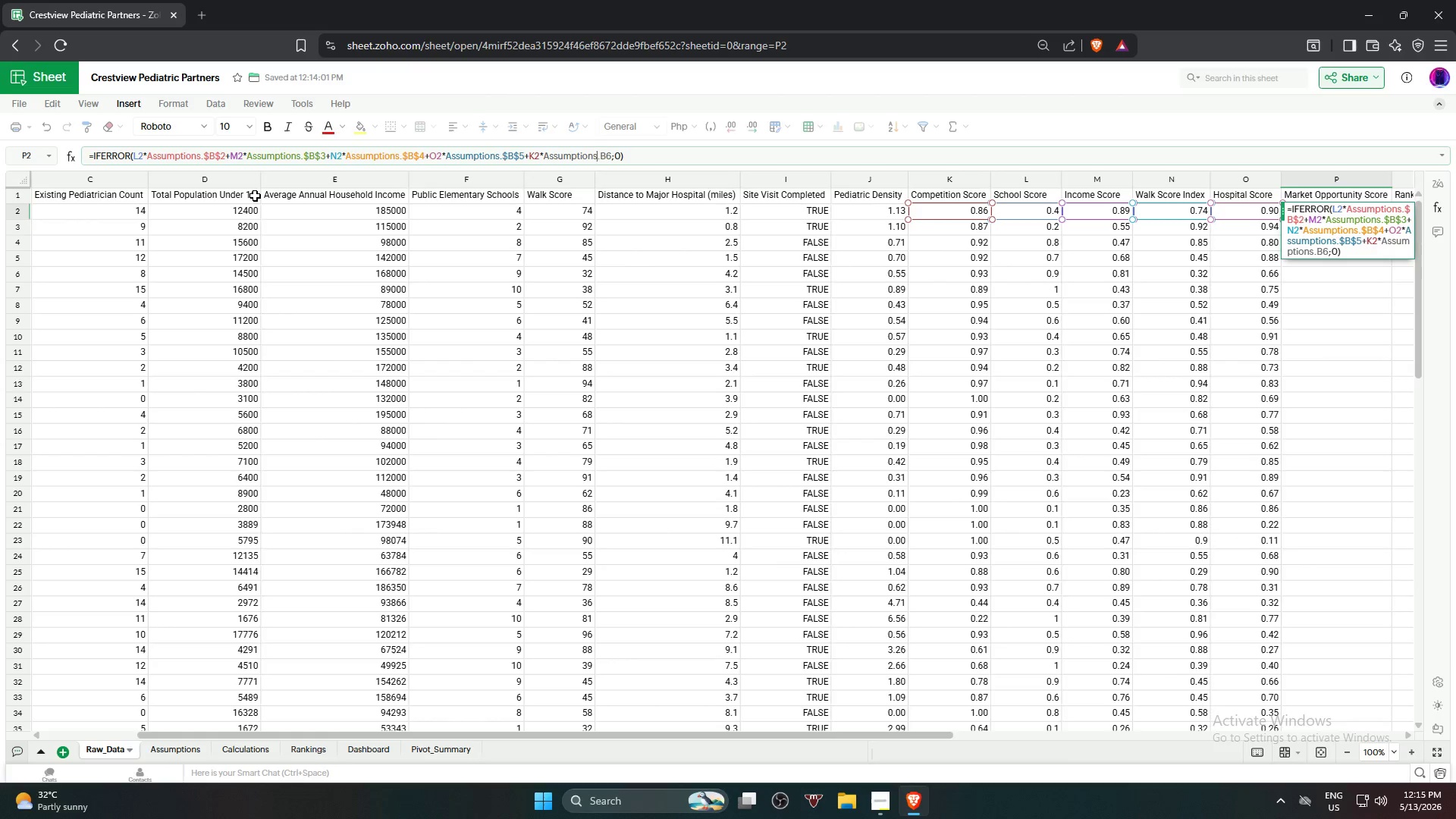 
key(ArrowRight)
 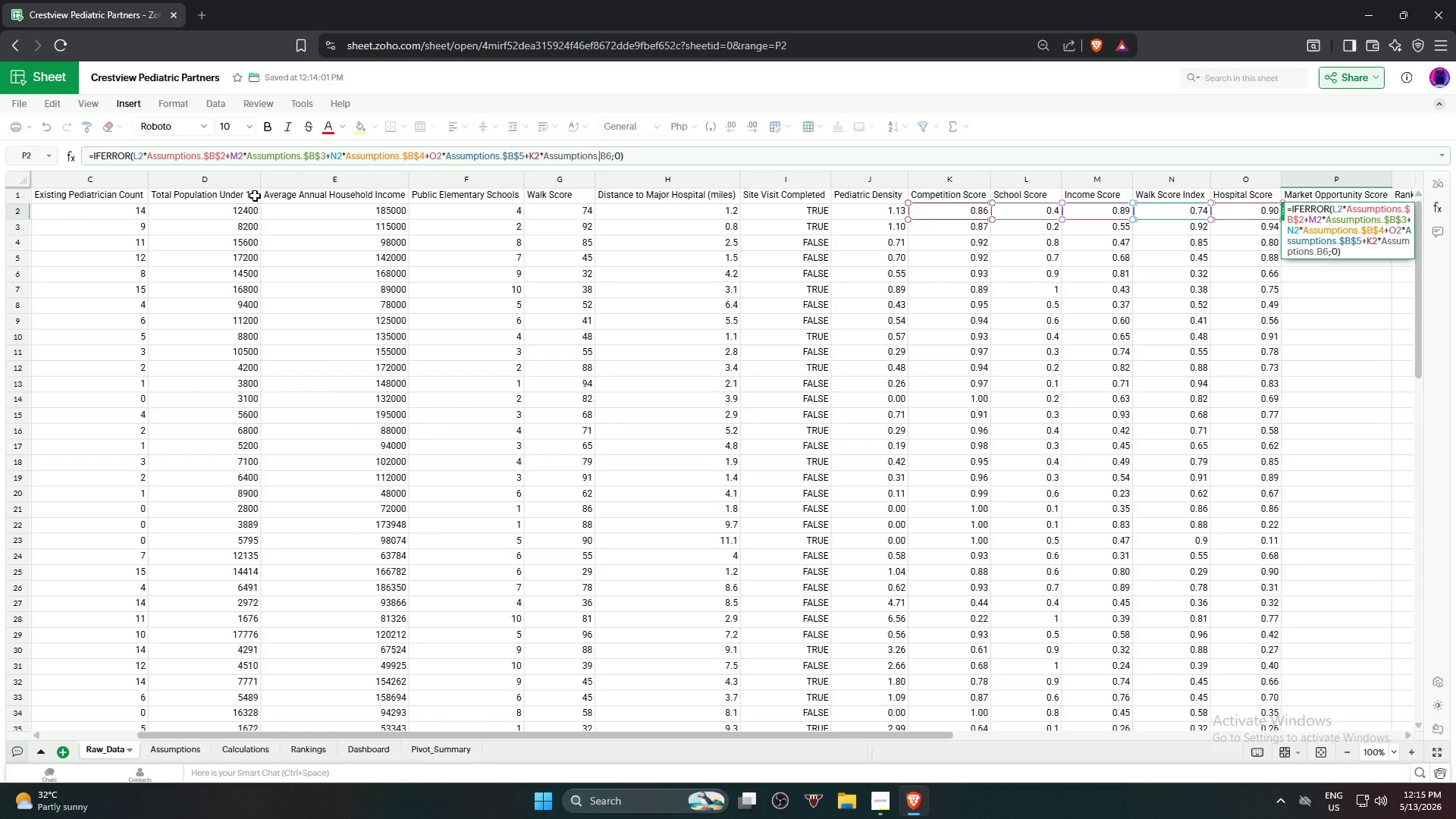 
key(Shift+ShiftRight)
 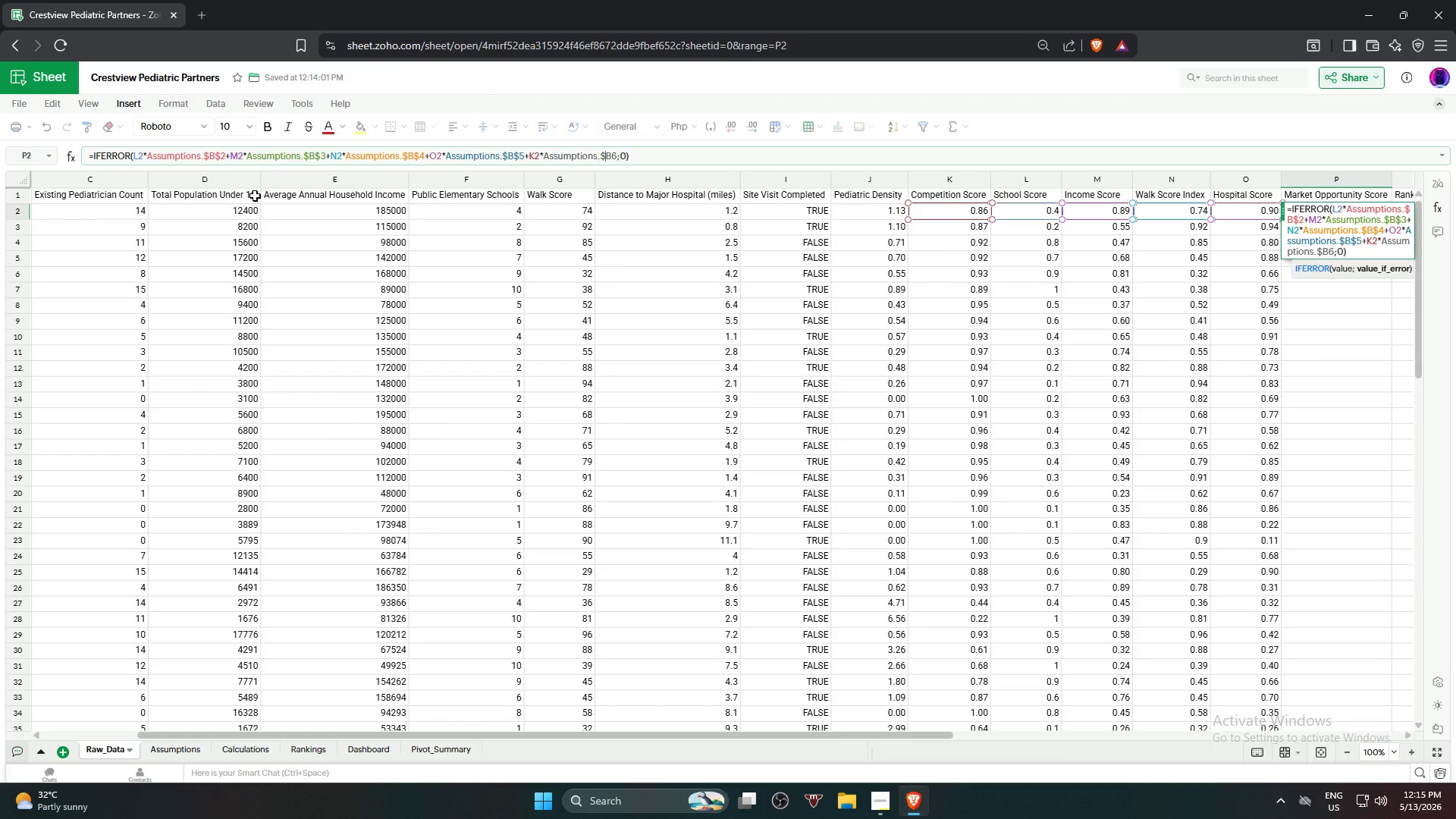 
key(Shift+4)
 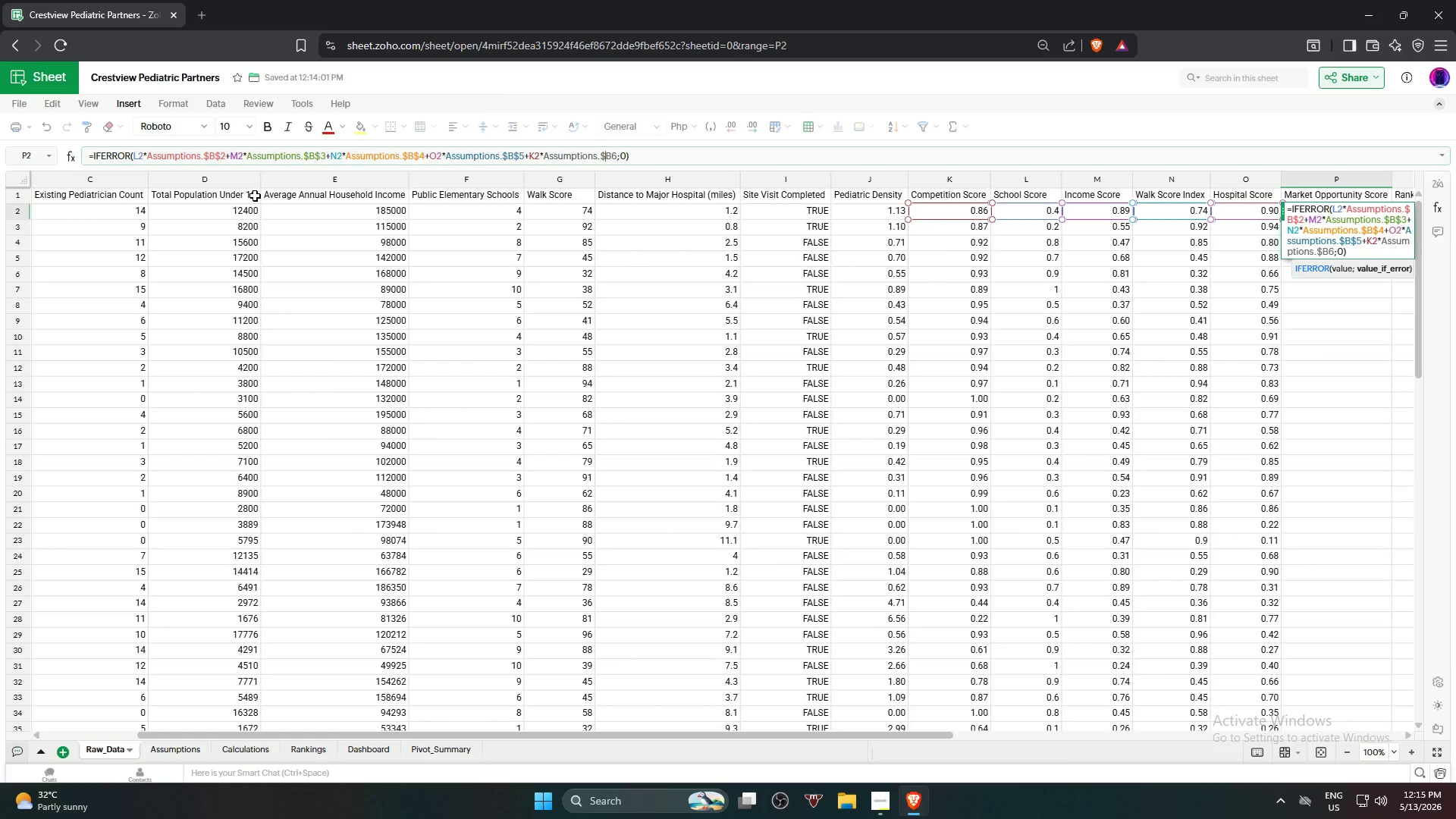 
key(ArrowRight)
 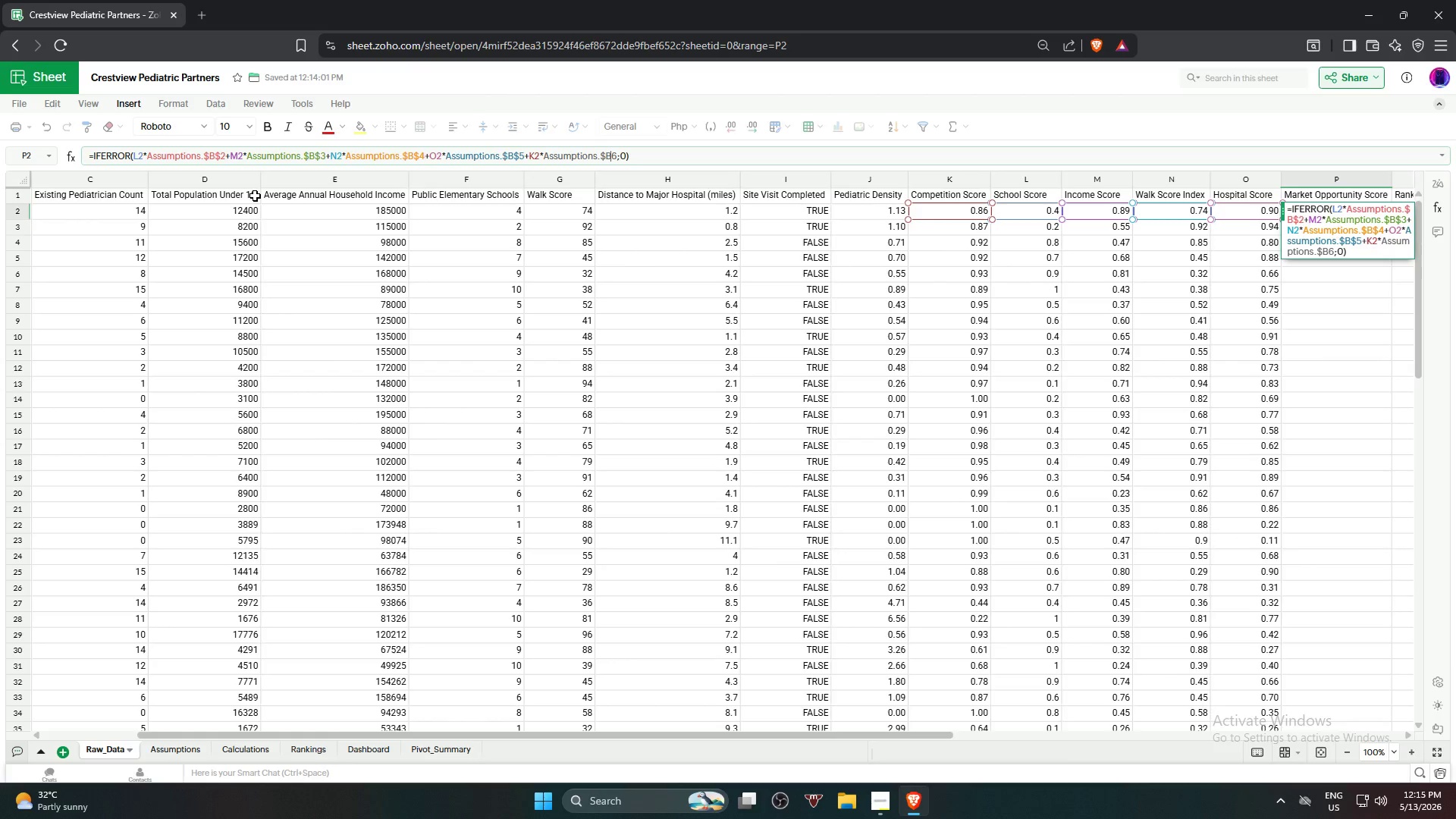 
key(Shift+ShiftRight)
 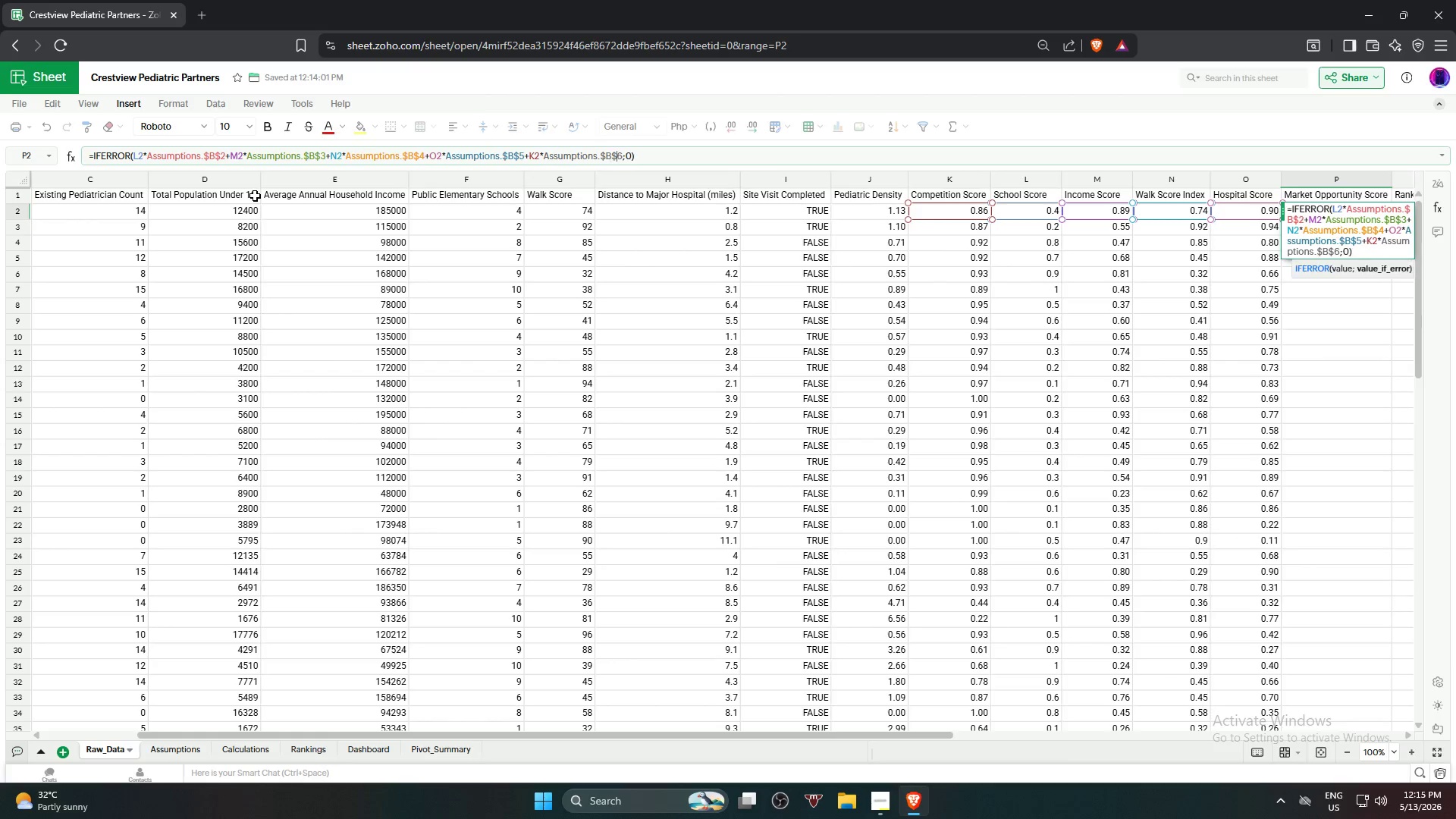 
key(Shift+4)
 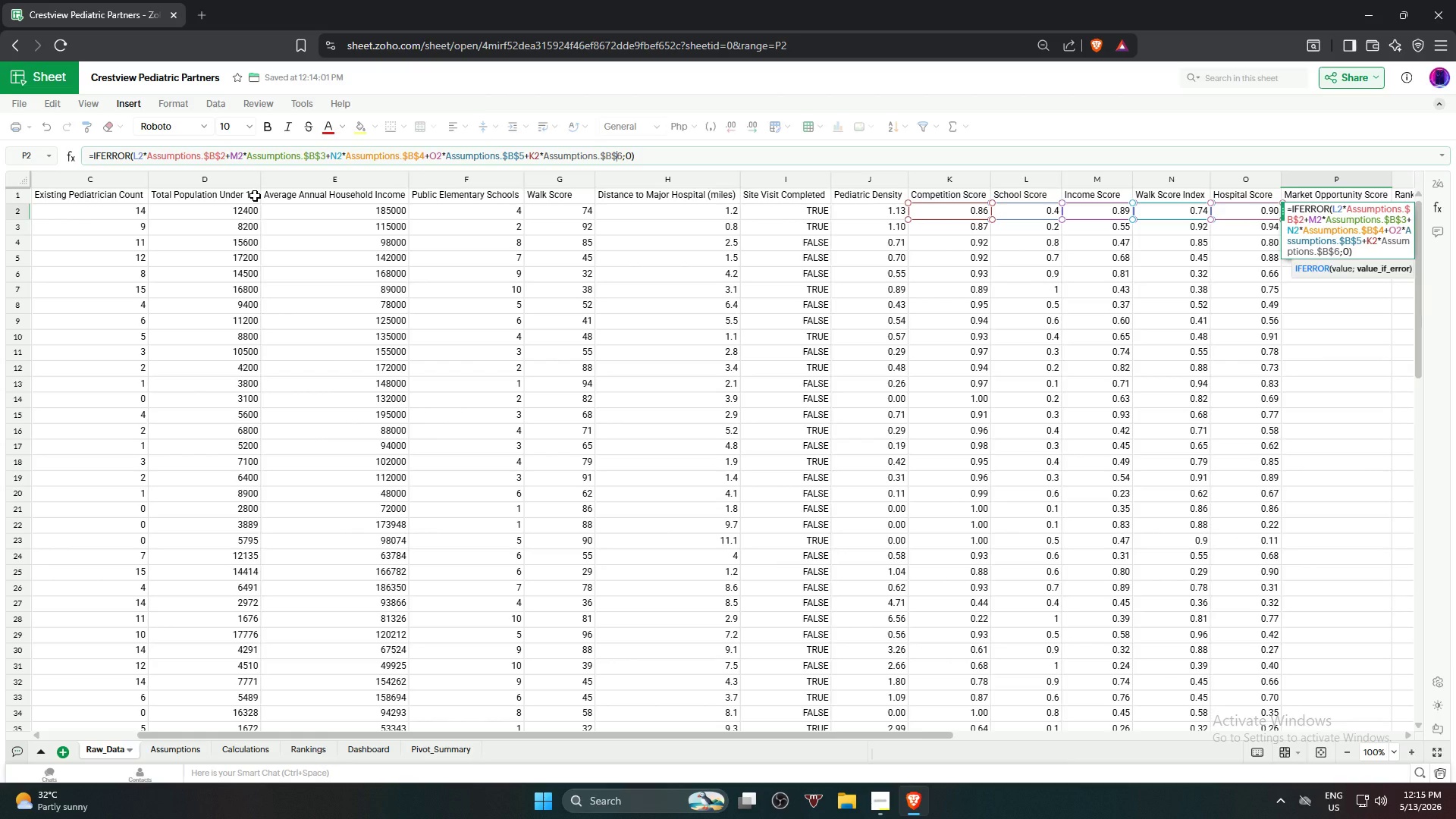 
key(Enter)
 